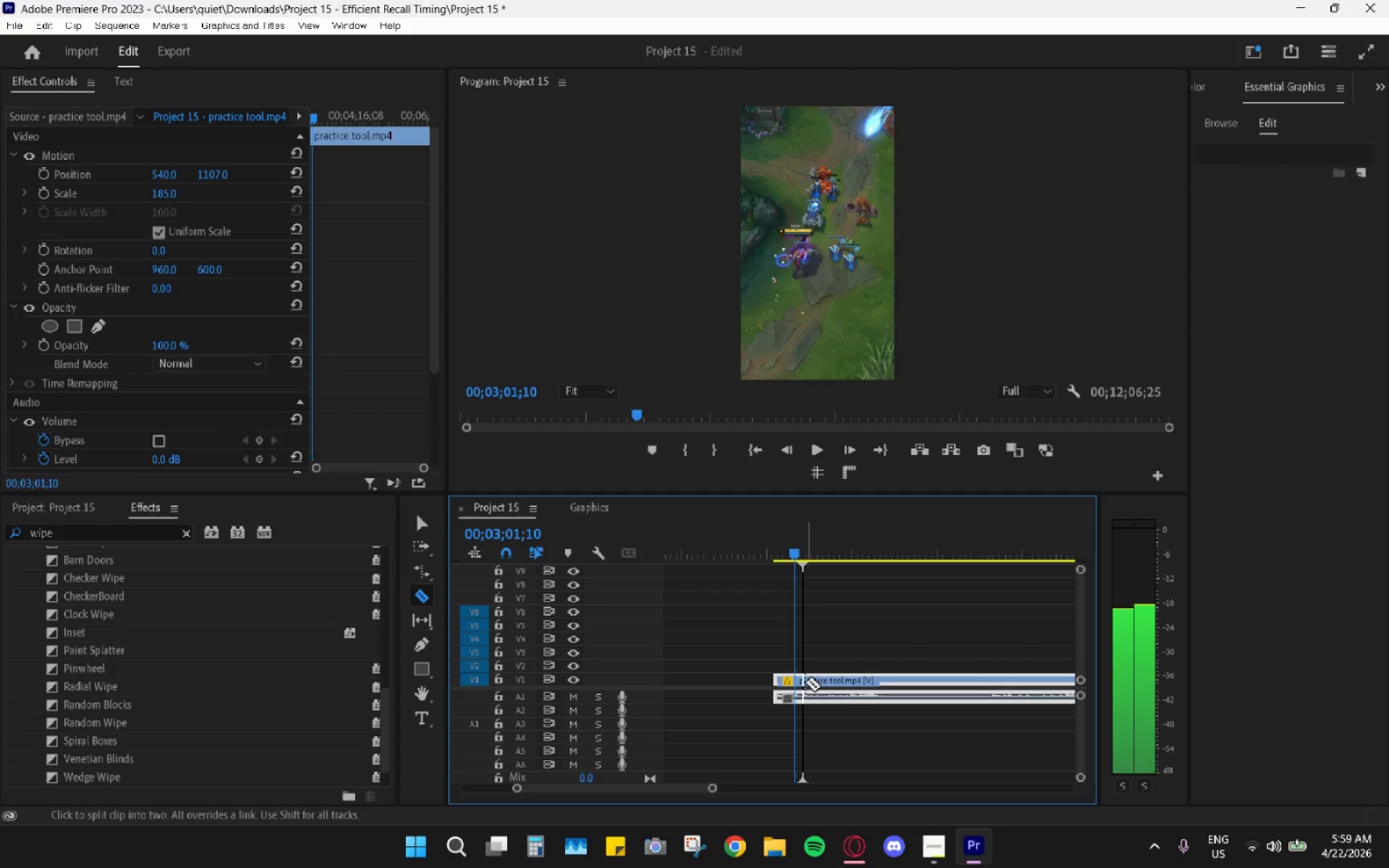 
key(ArrowLeft)
 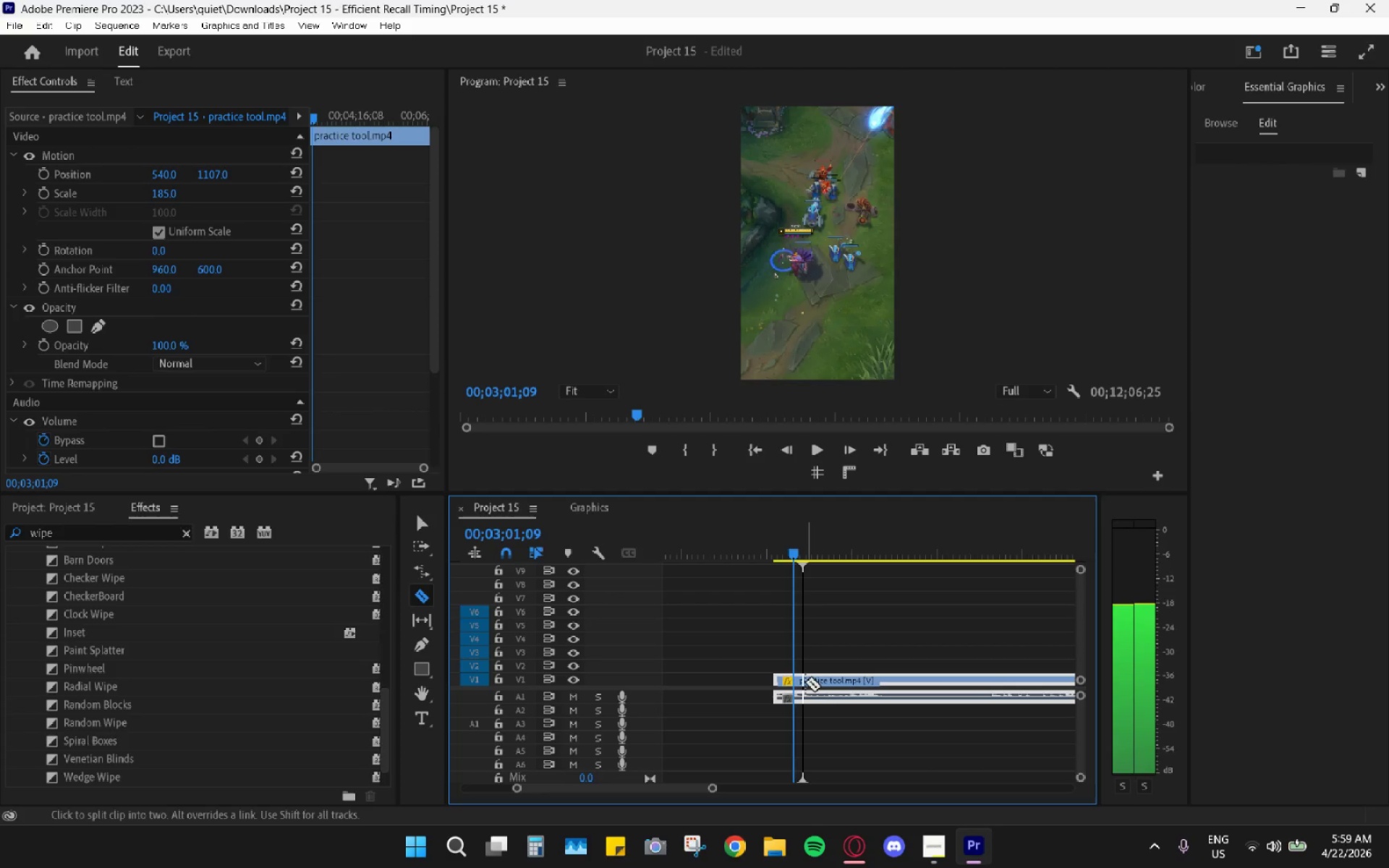 
key(ArrowLeft)
 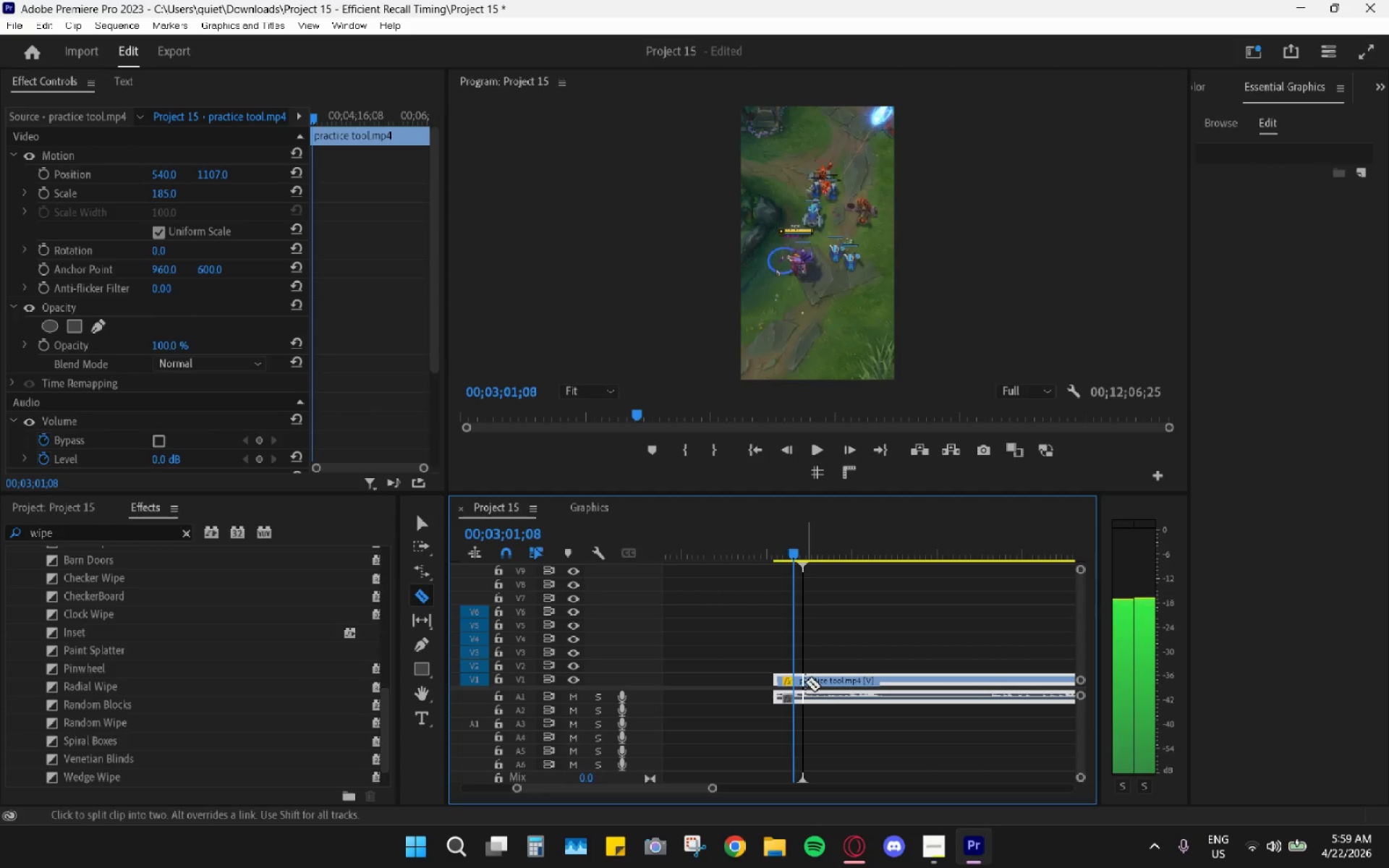 
hold_key(key=ArrowLeft, duration=0.88)
 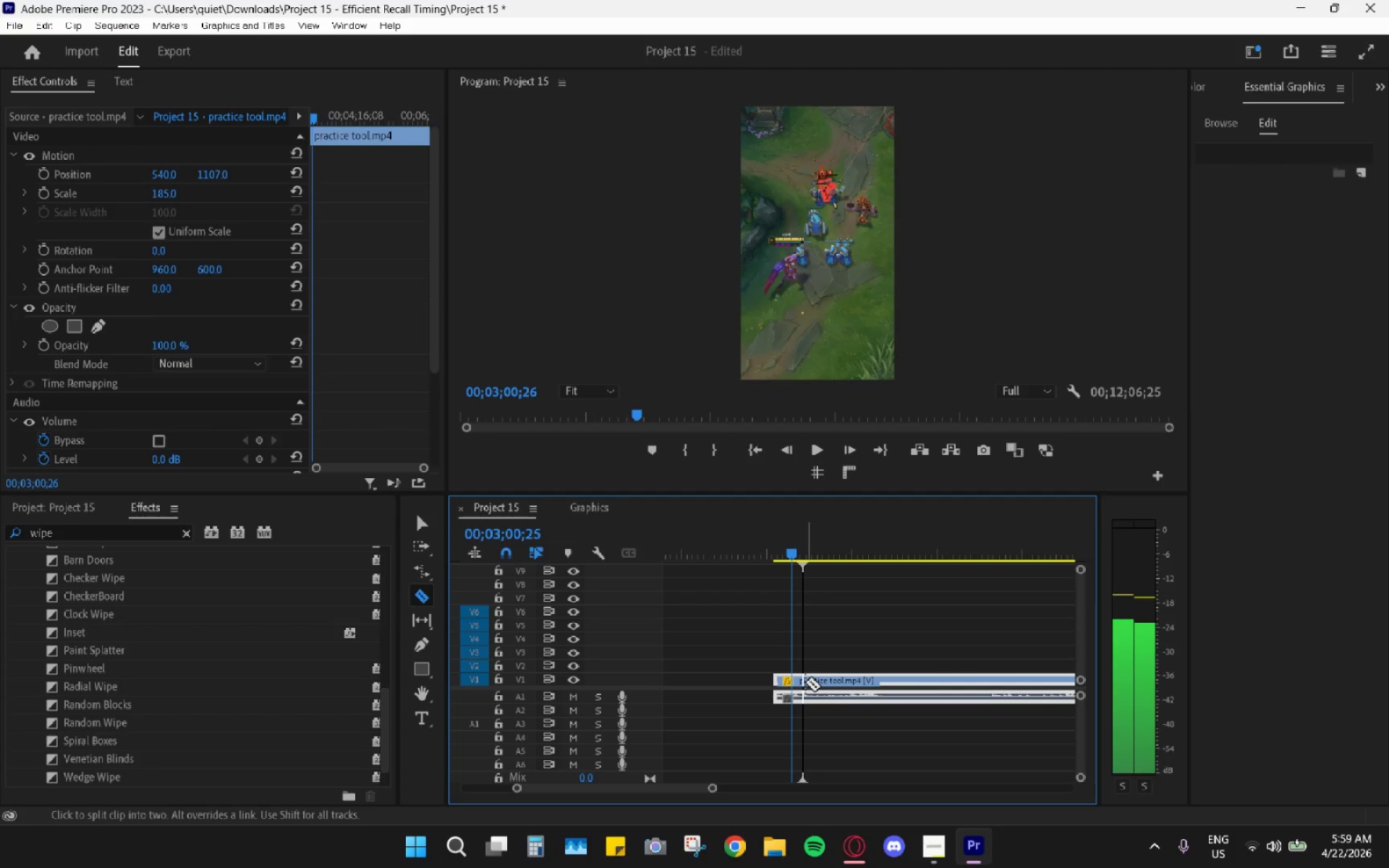 
hold_key(key=ArrowLeft, duration=0.97)
 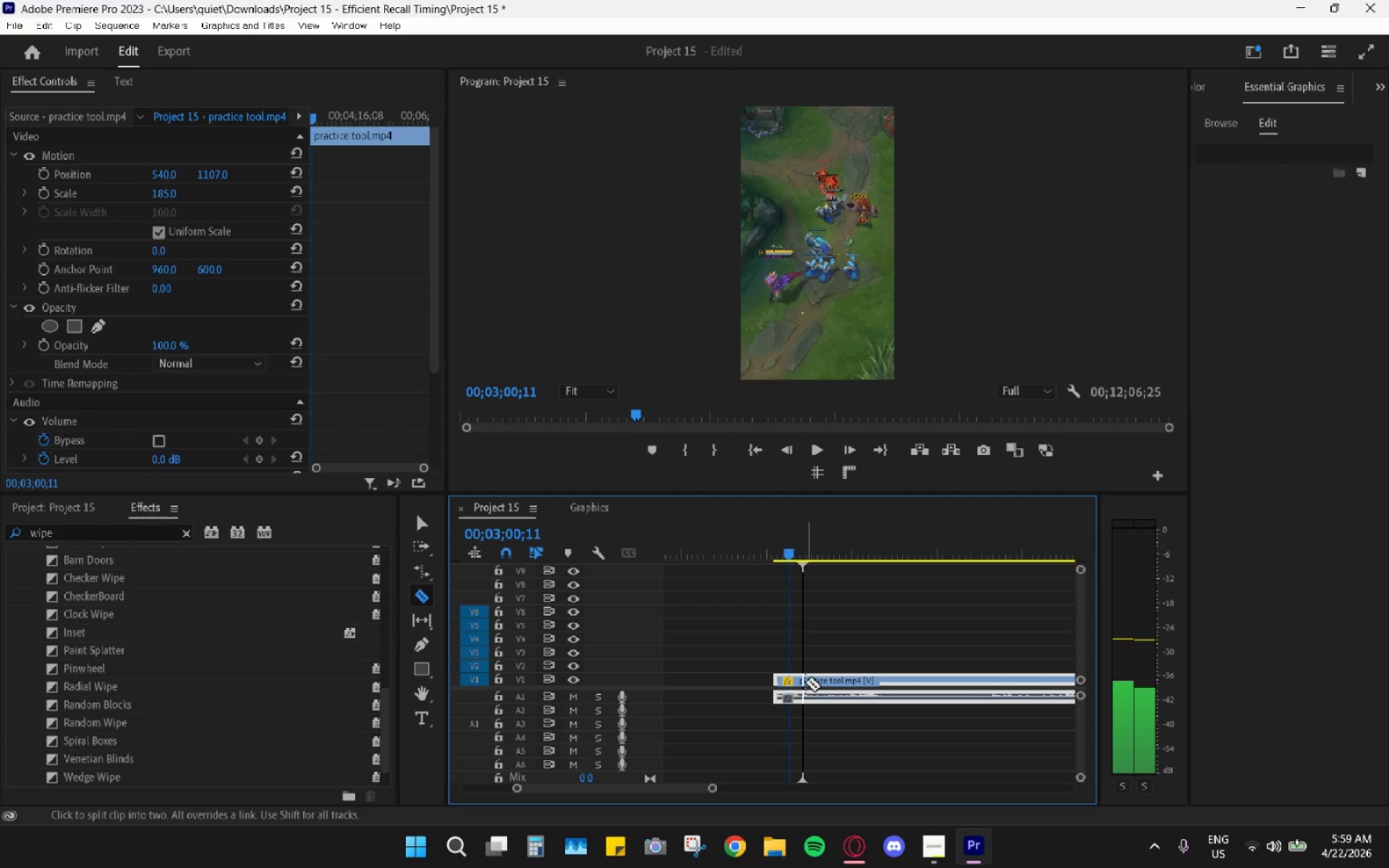 
key(ArrowLeft)
 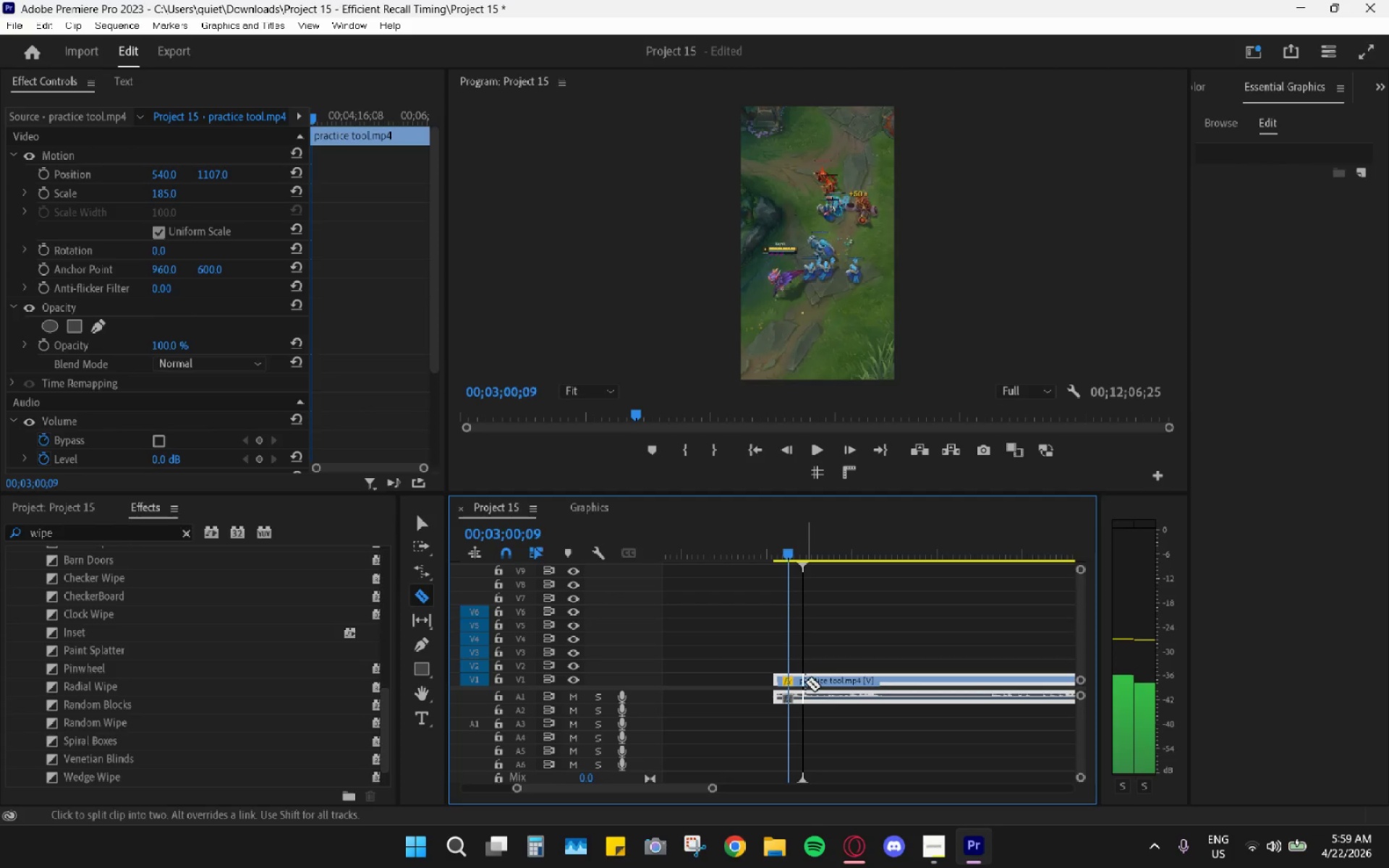 
key(ArrowLeft)
 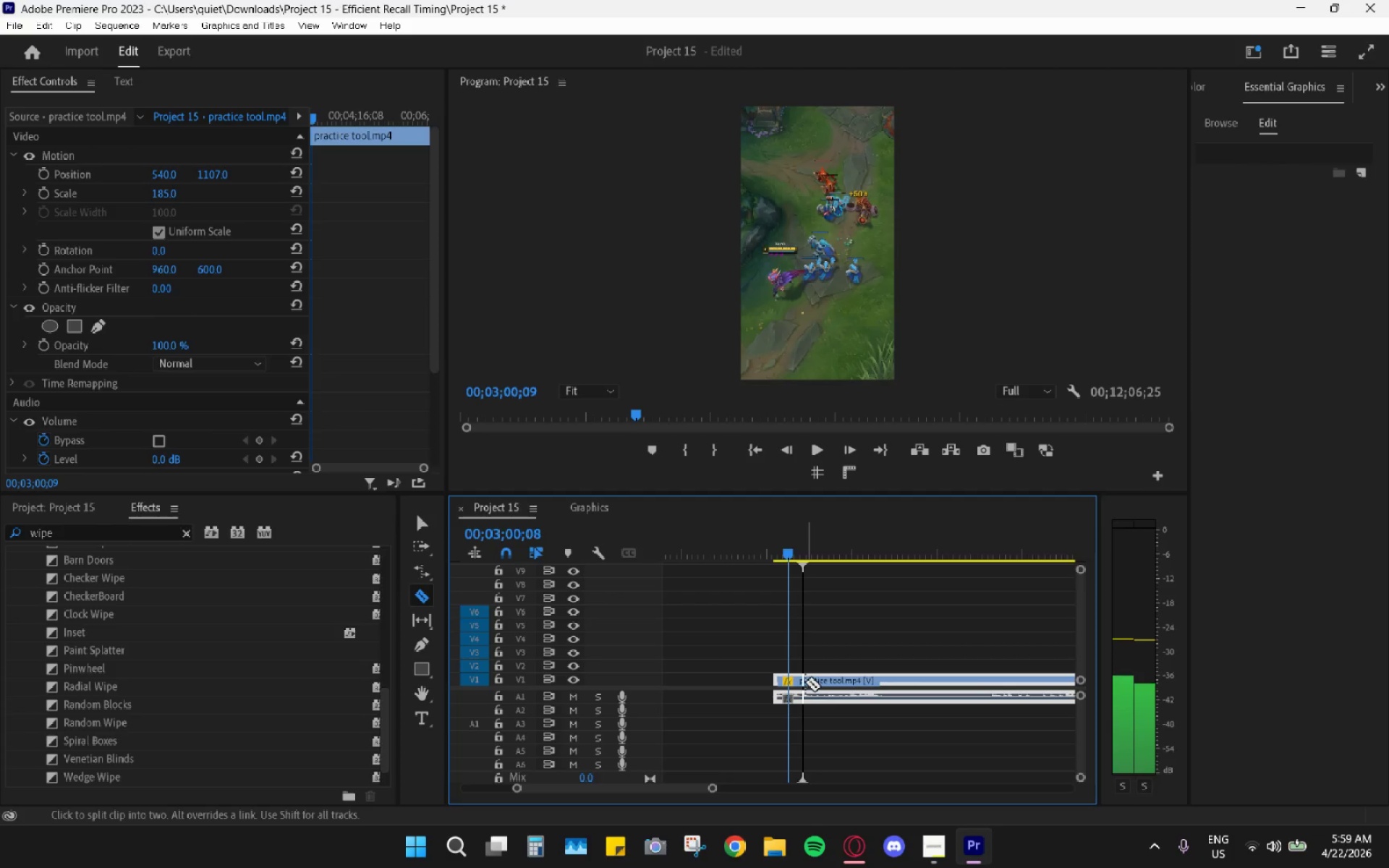 
key(ArrowLeft)
 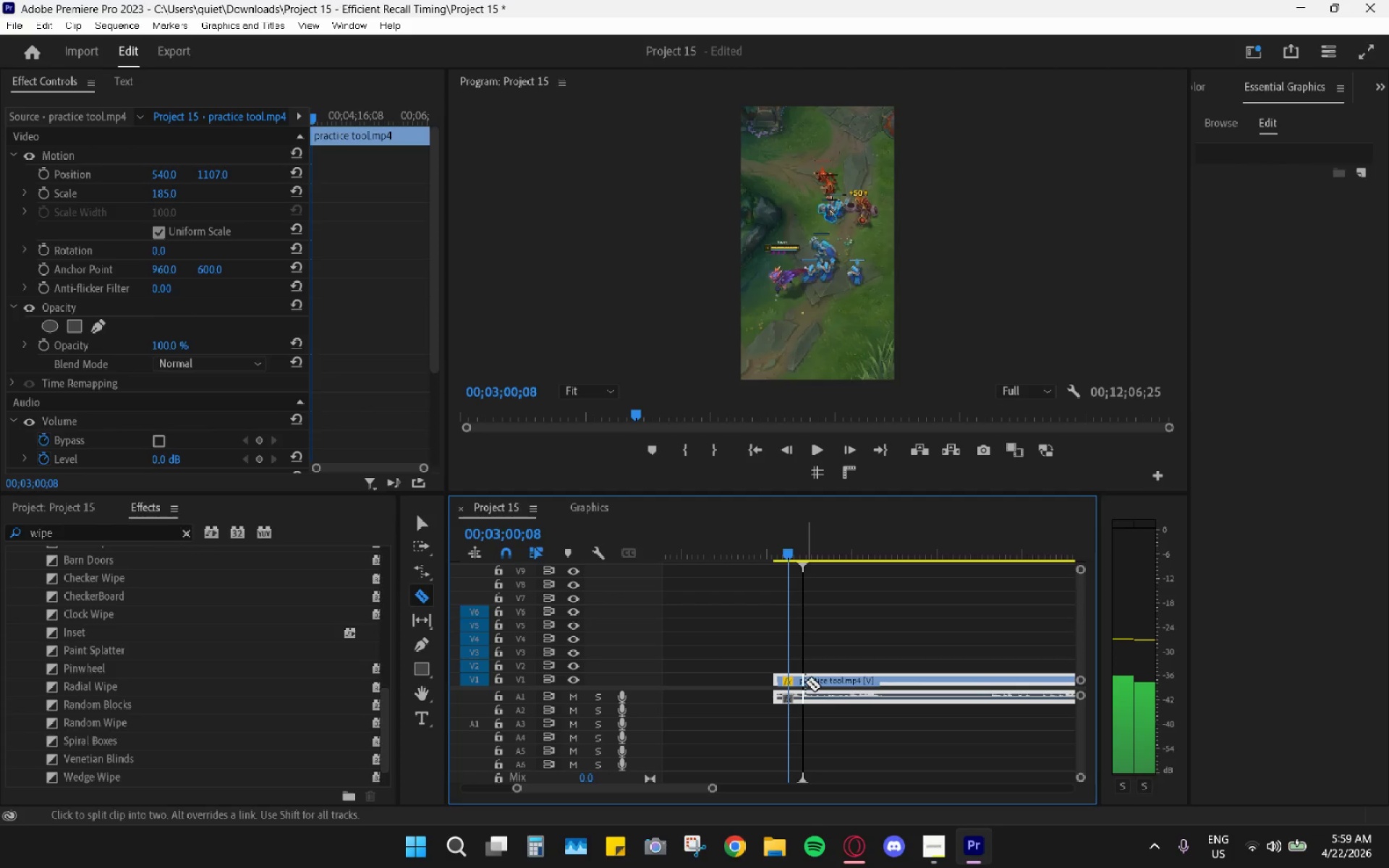 
key(ArrowLeft)
 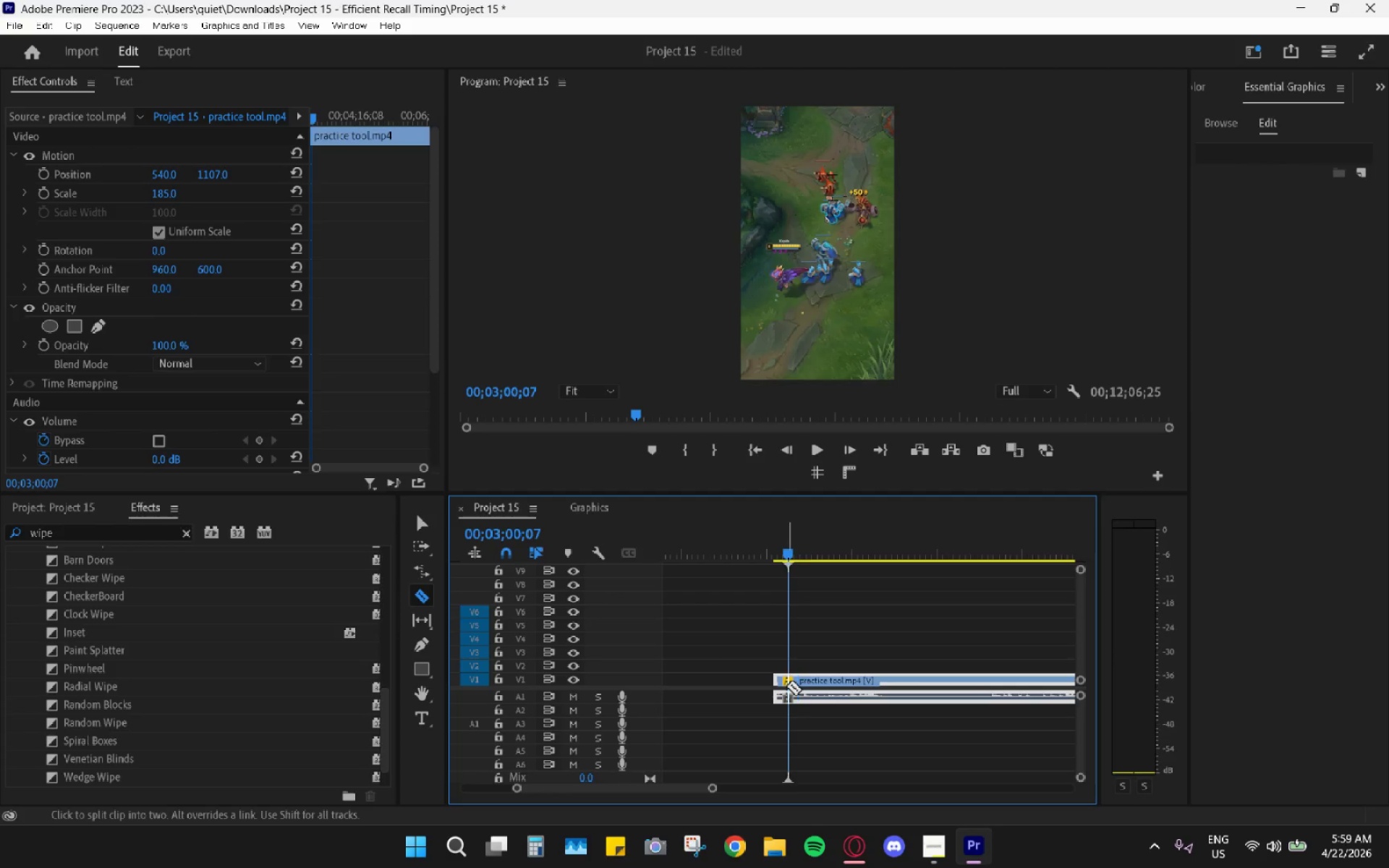 
left_click([786, 678])
 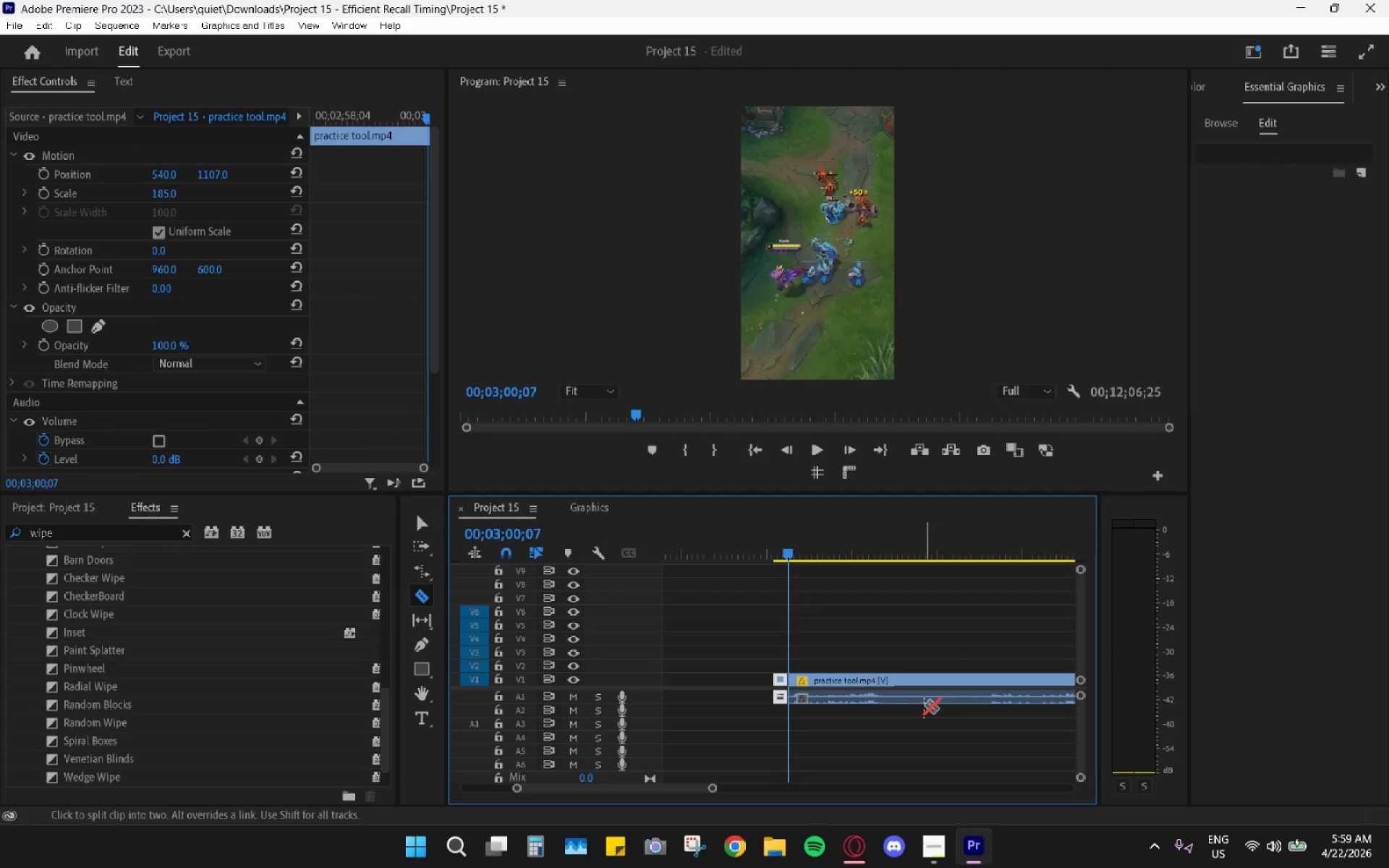 
key(H)
 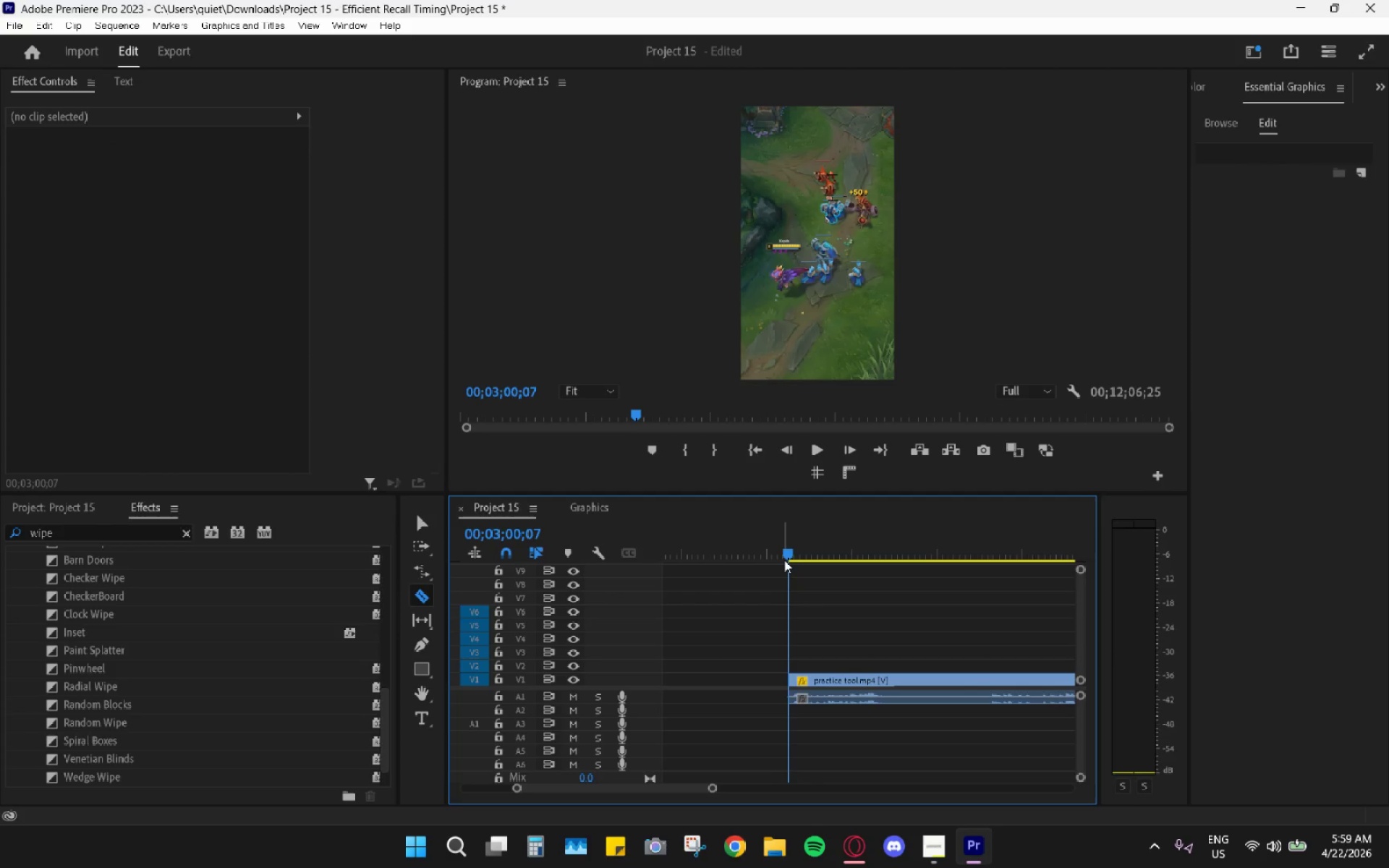 
key(Space)
 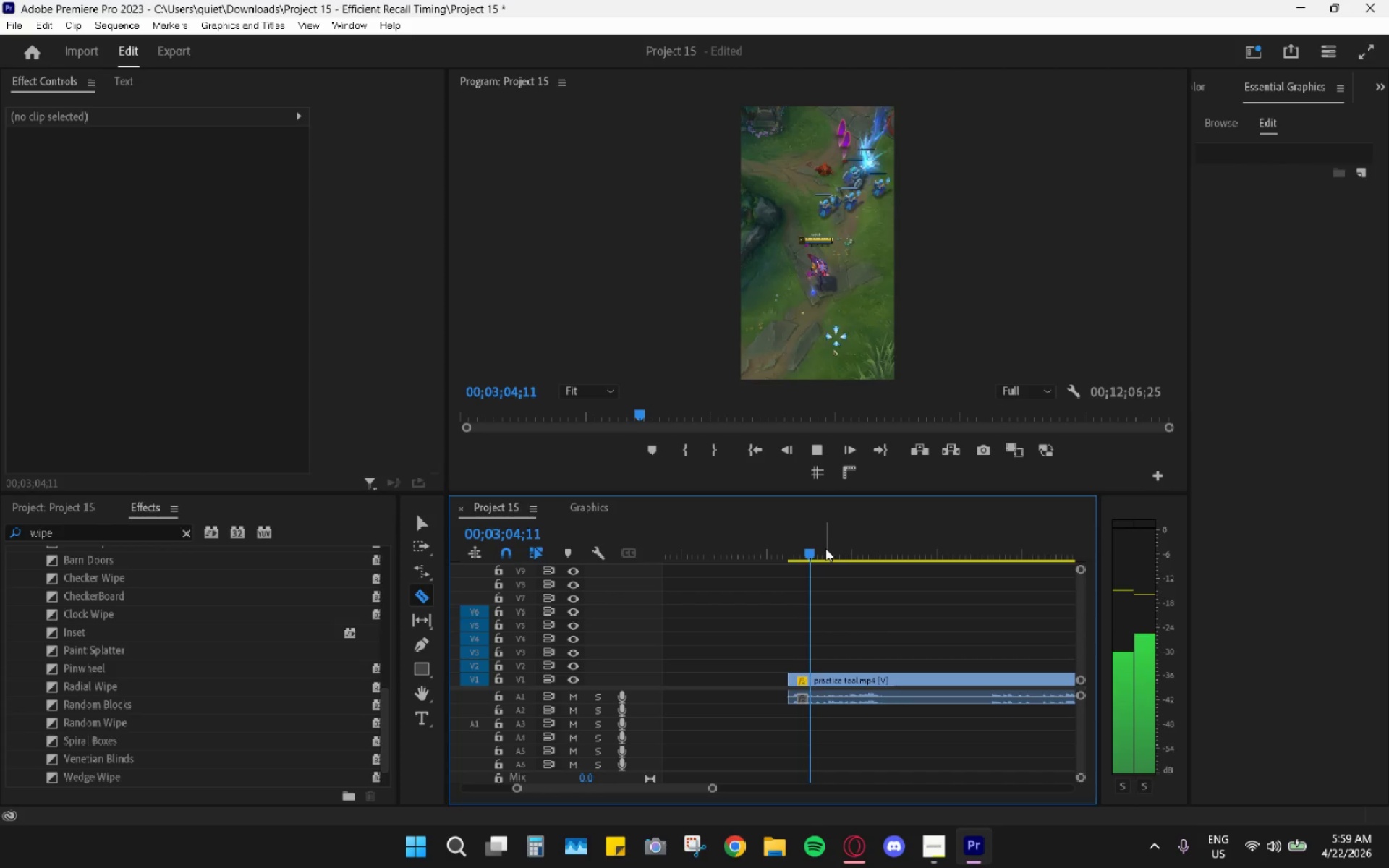 
wait(5.55)
 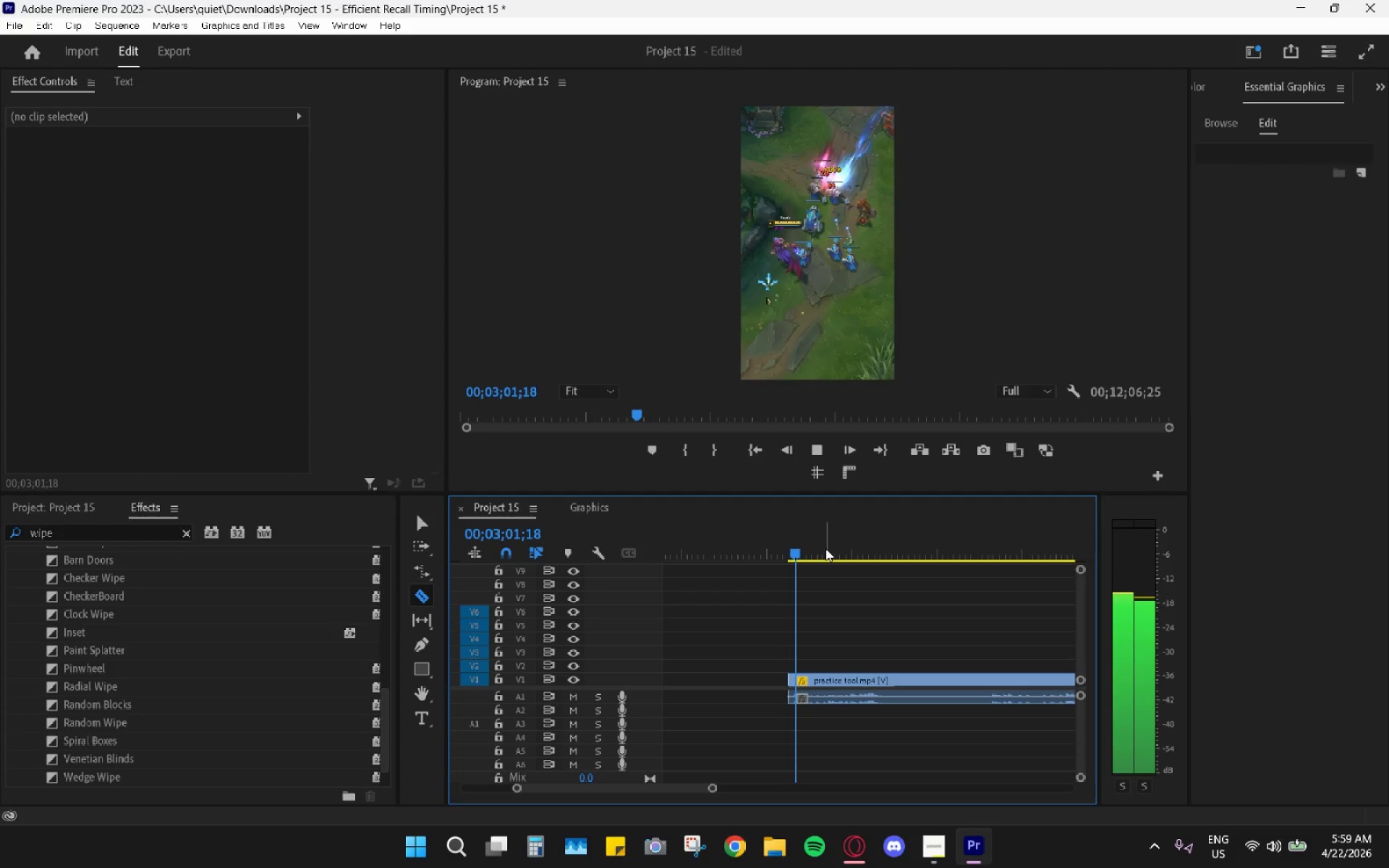 
key(Space)
 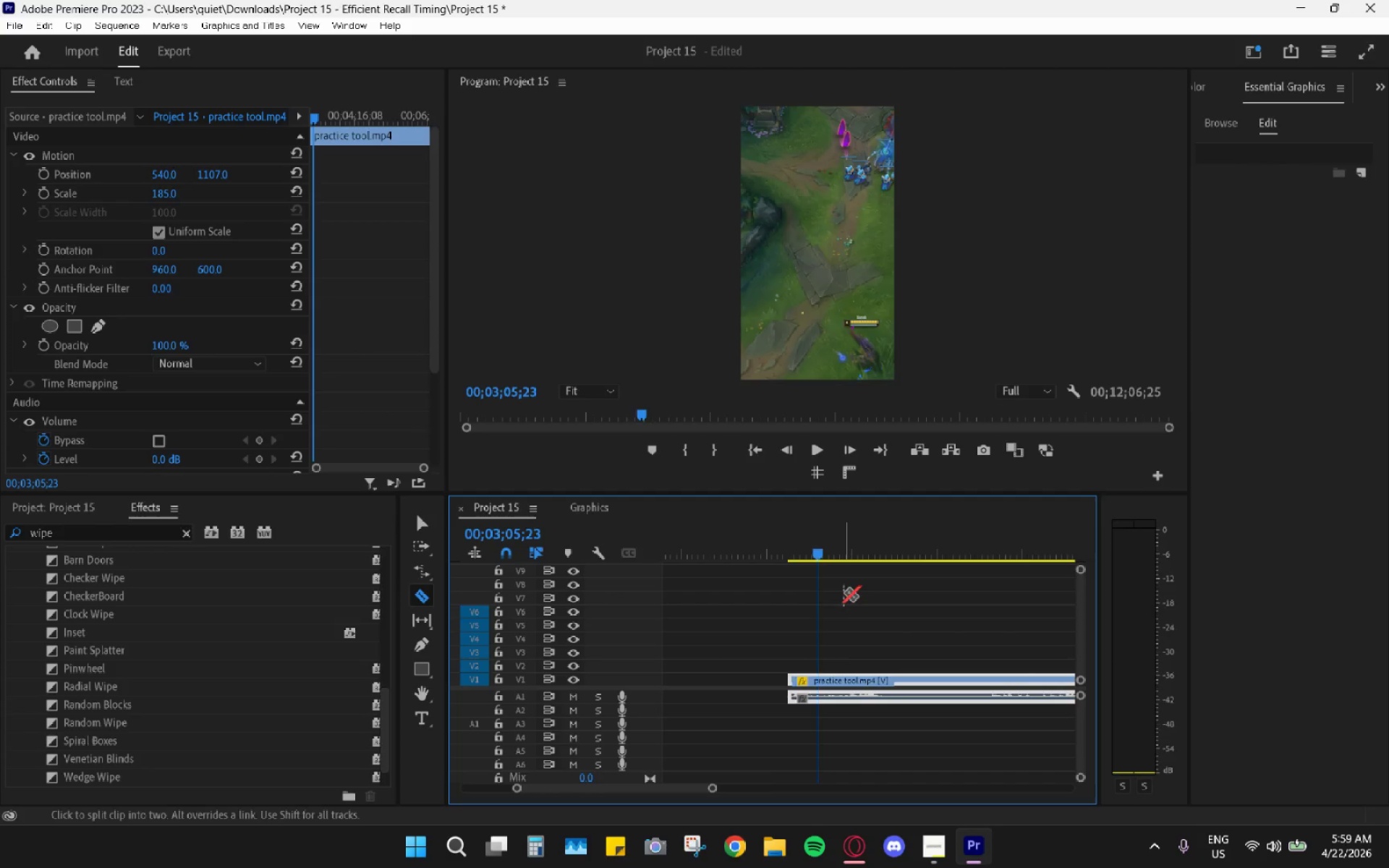 
key(C)
 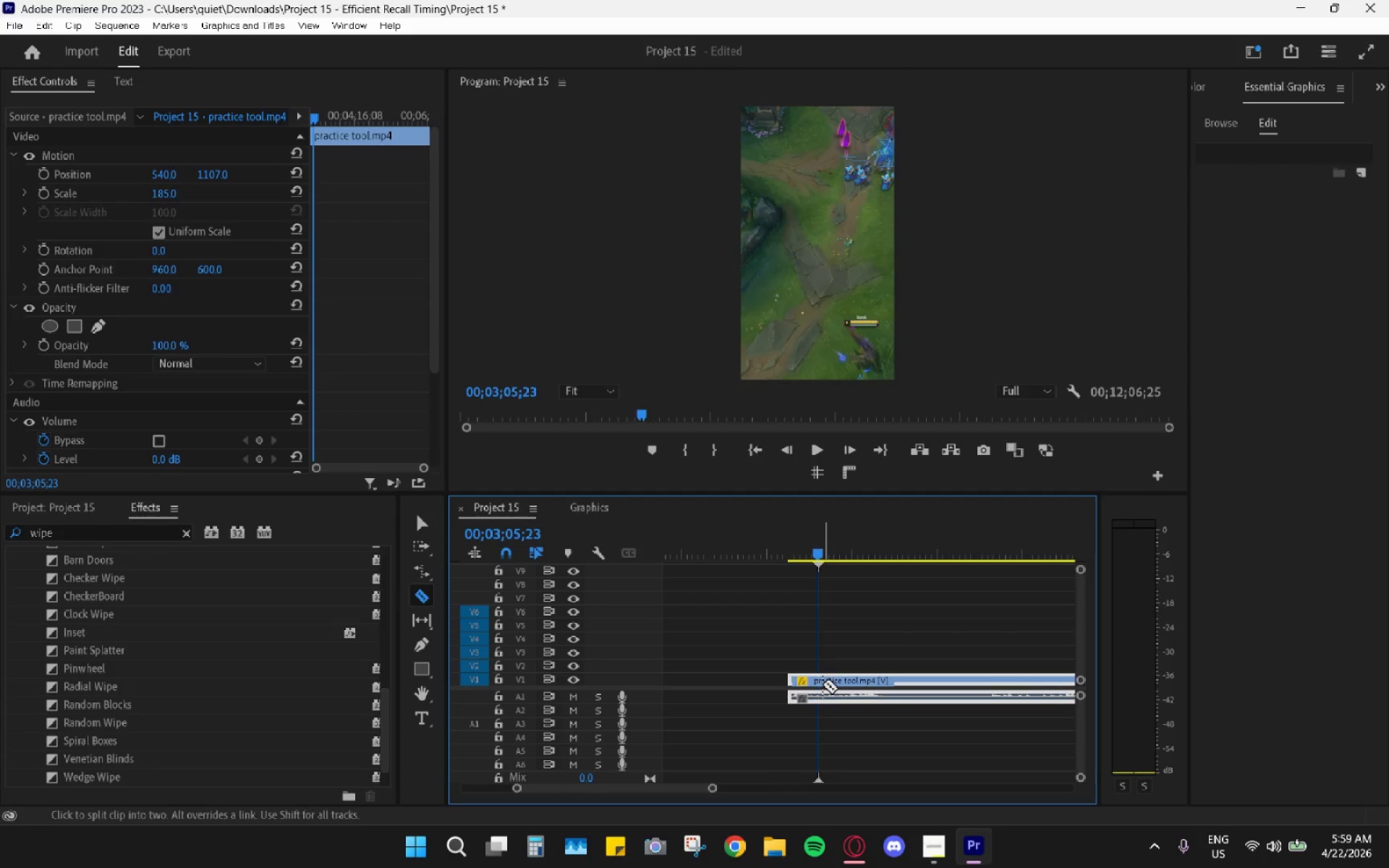 
key(Space)
 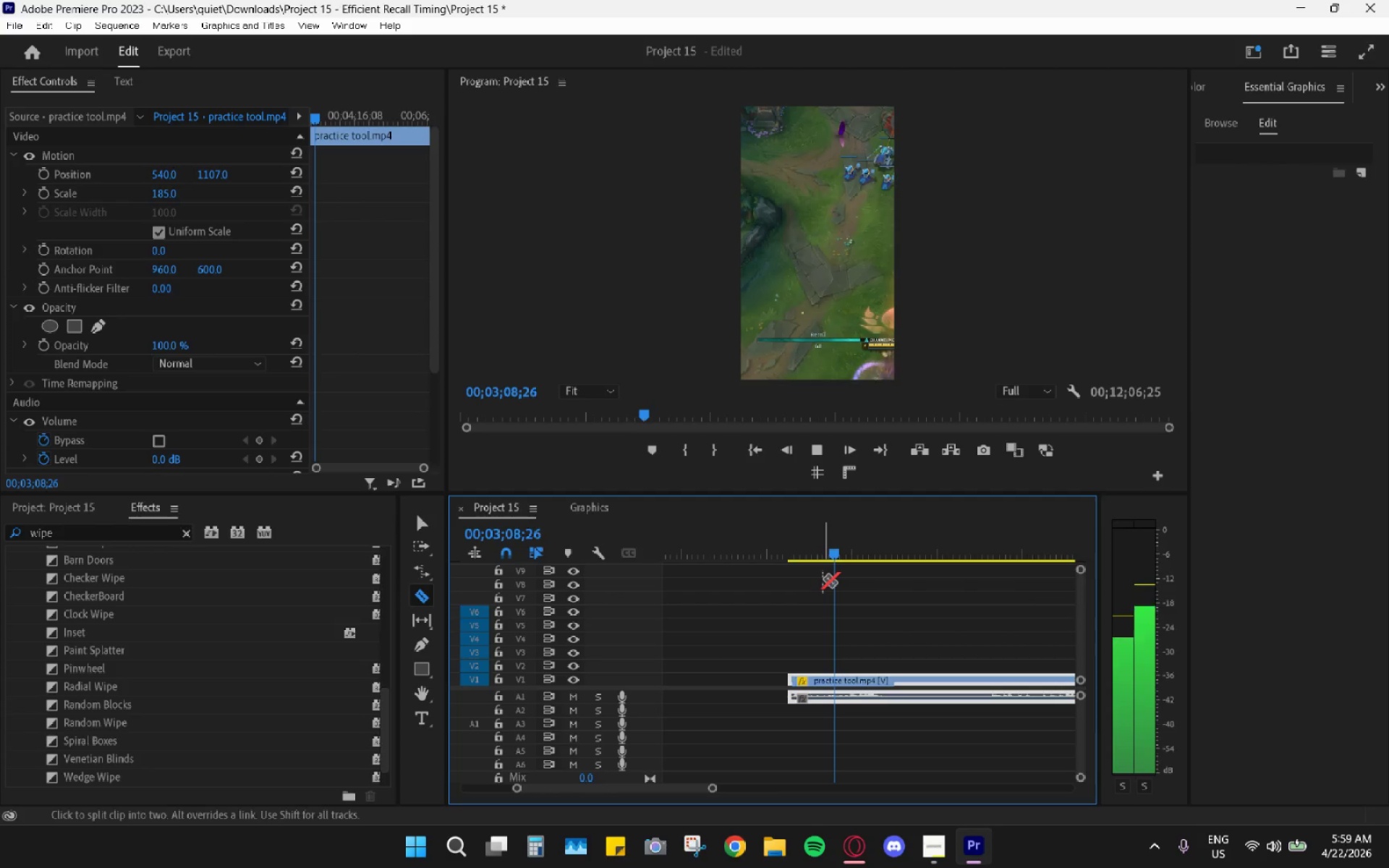 
wait(8.09)
 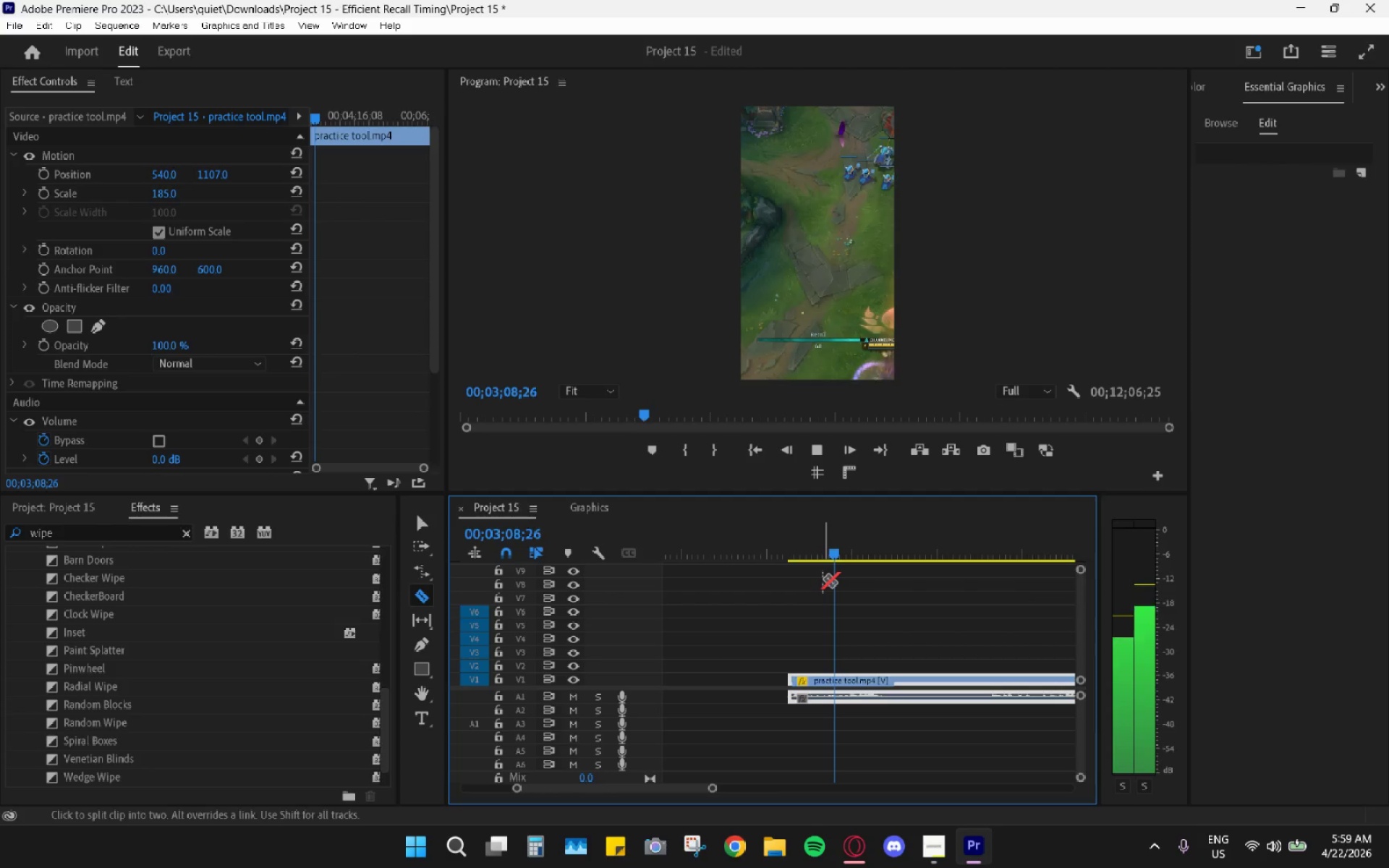 
key(Space)
 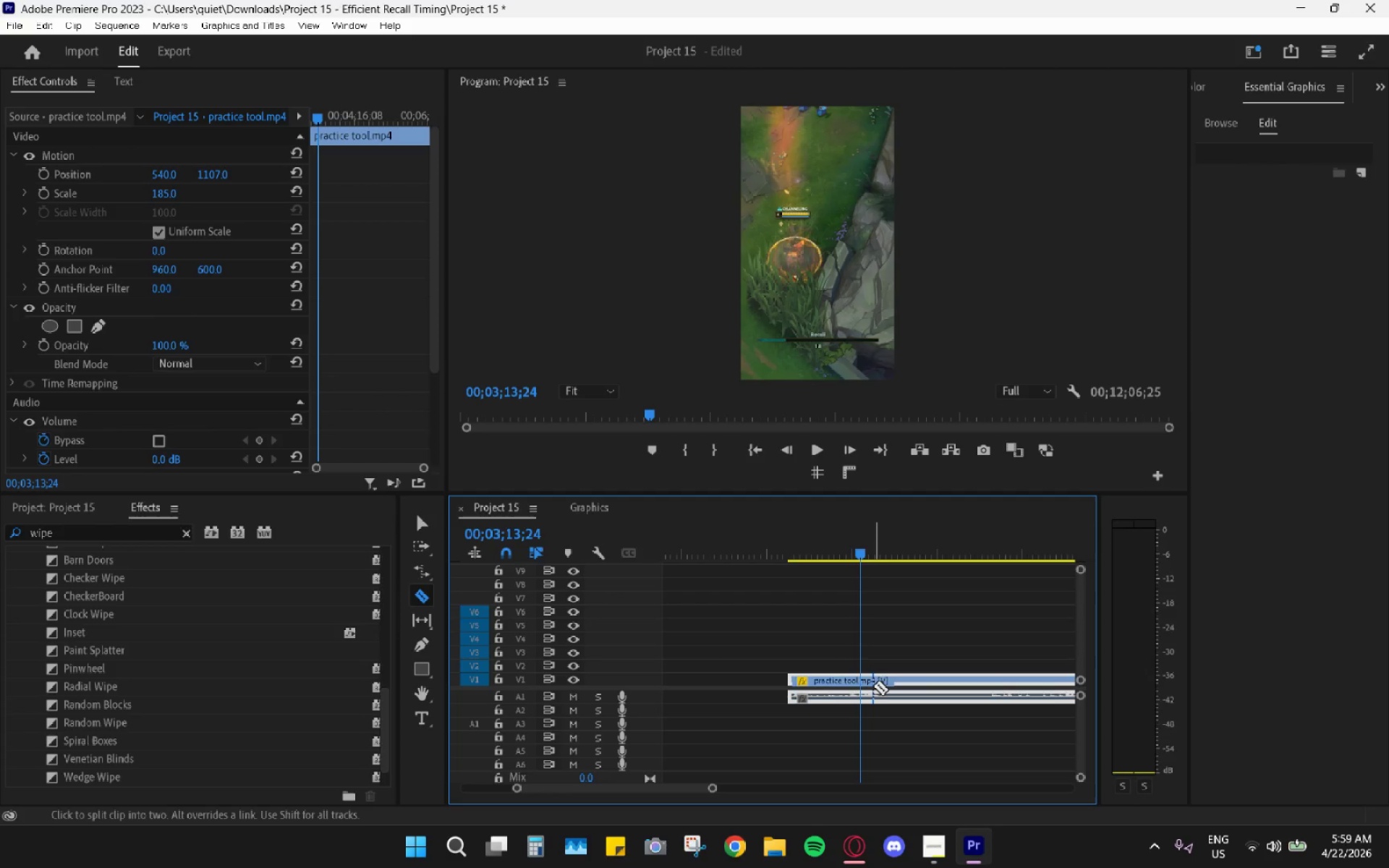 
key(Space)
 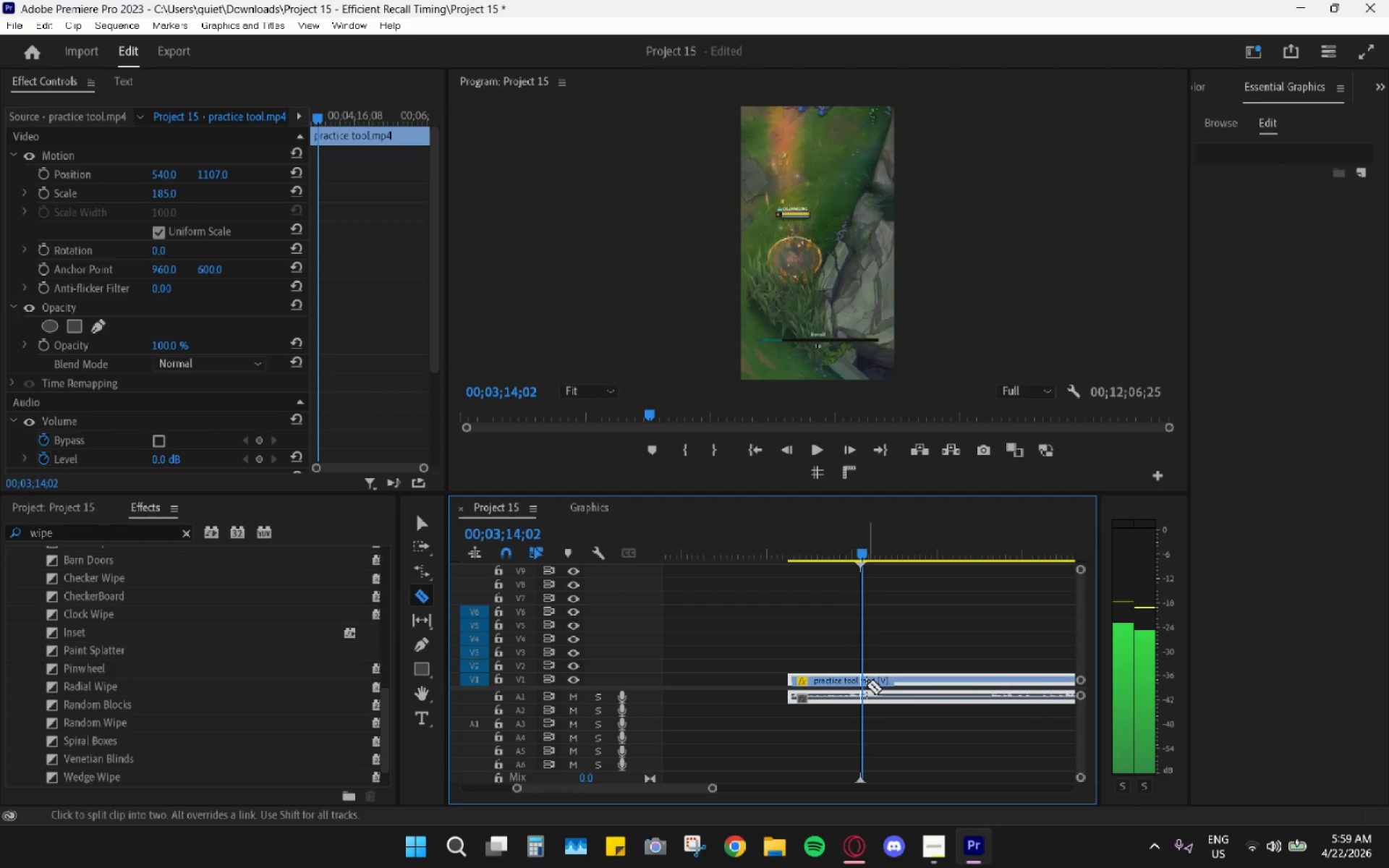 
key(Space)
 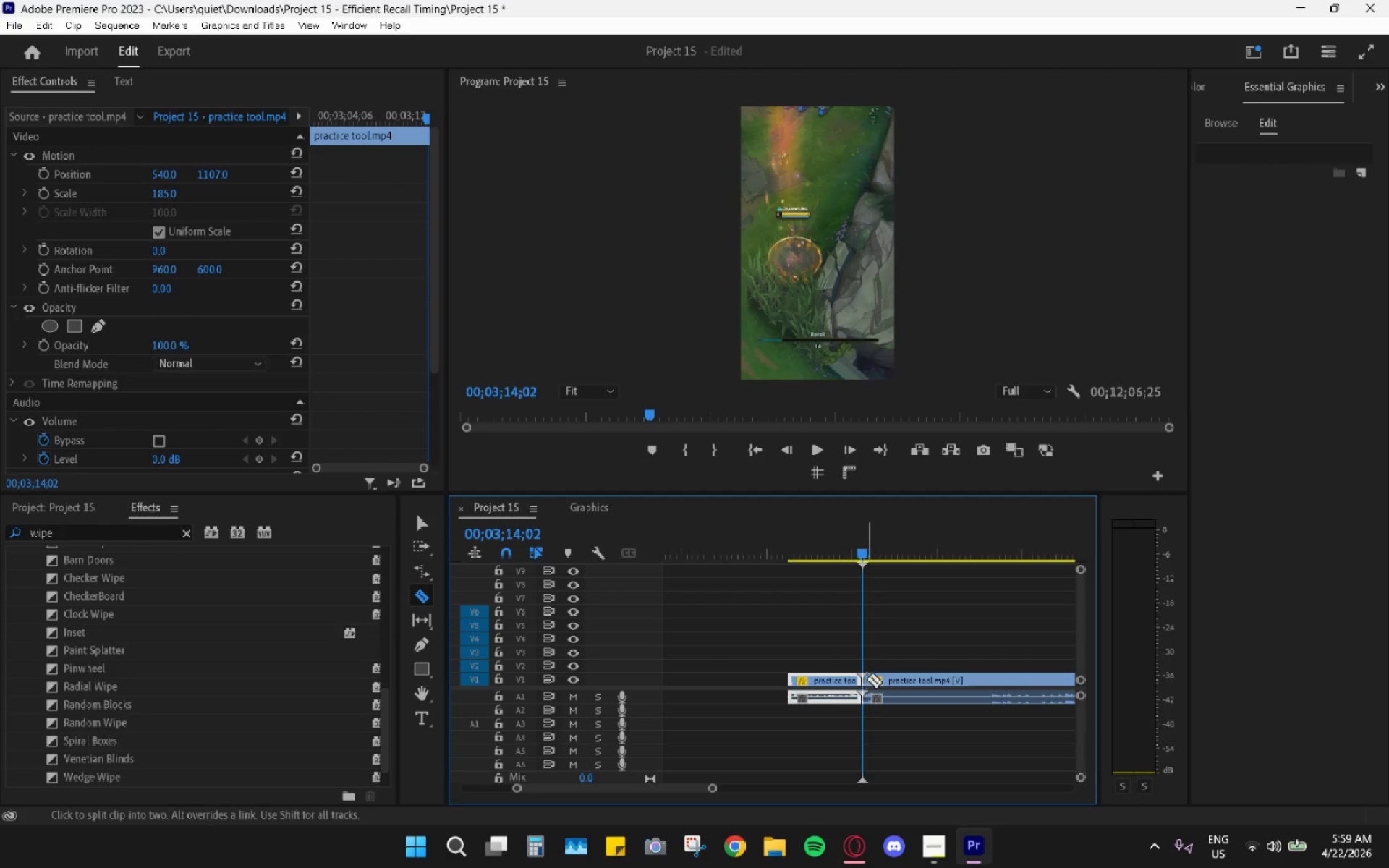 
key(V)
 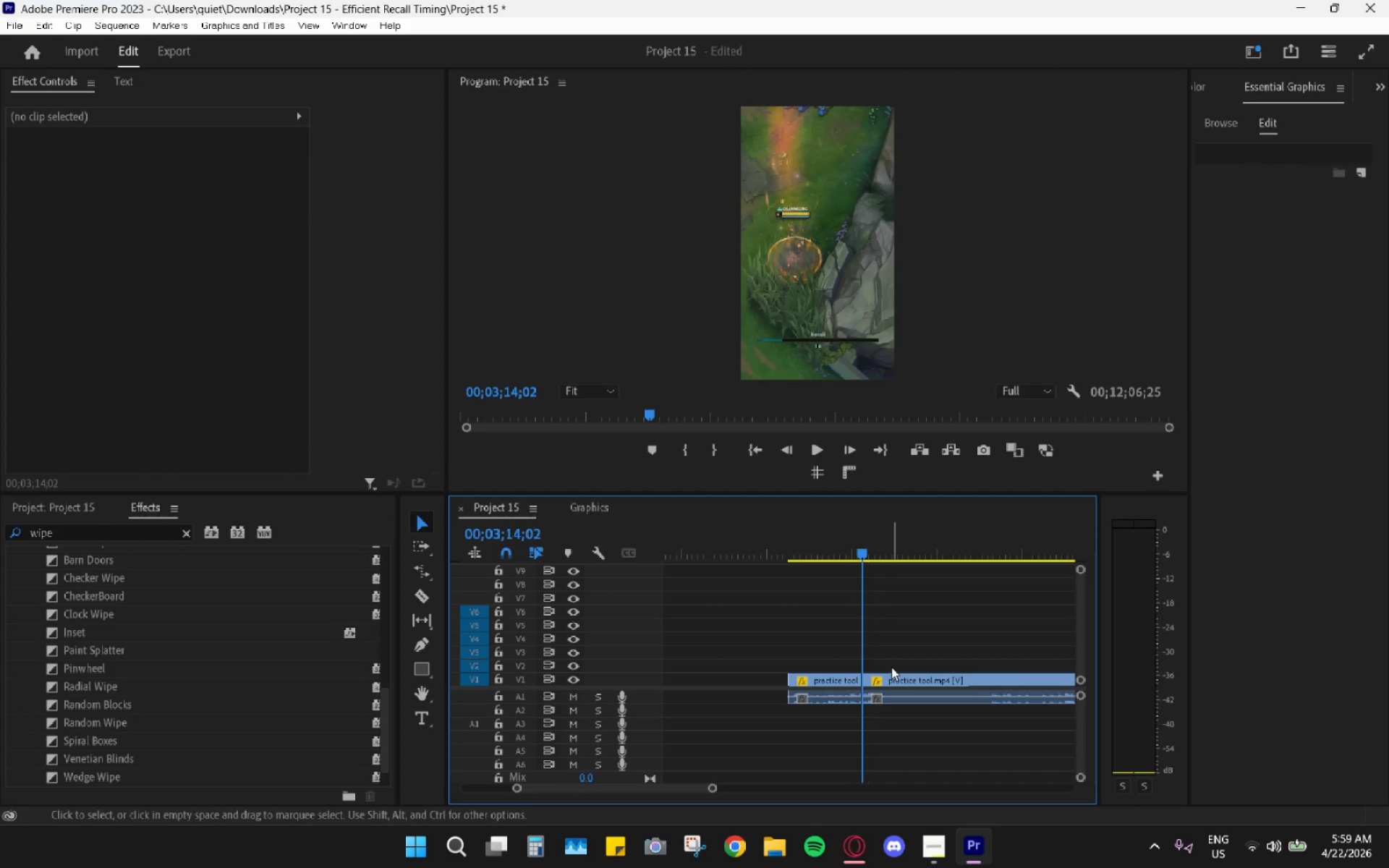 
double_click([893, 669])
 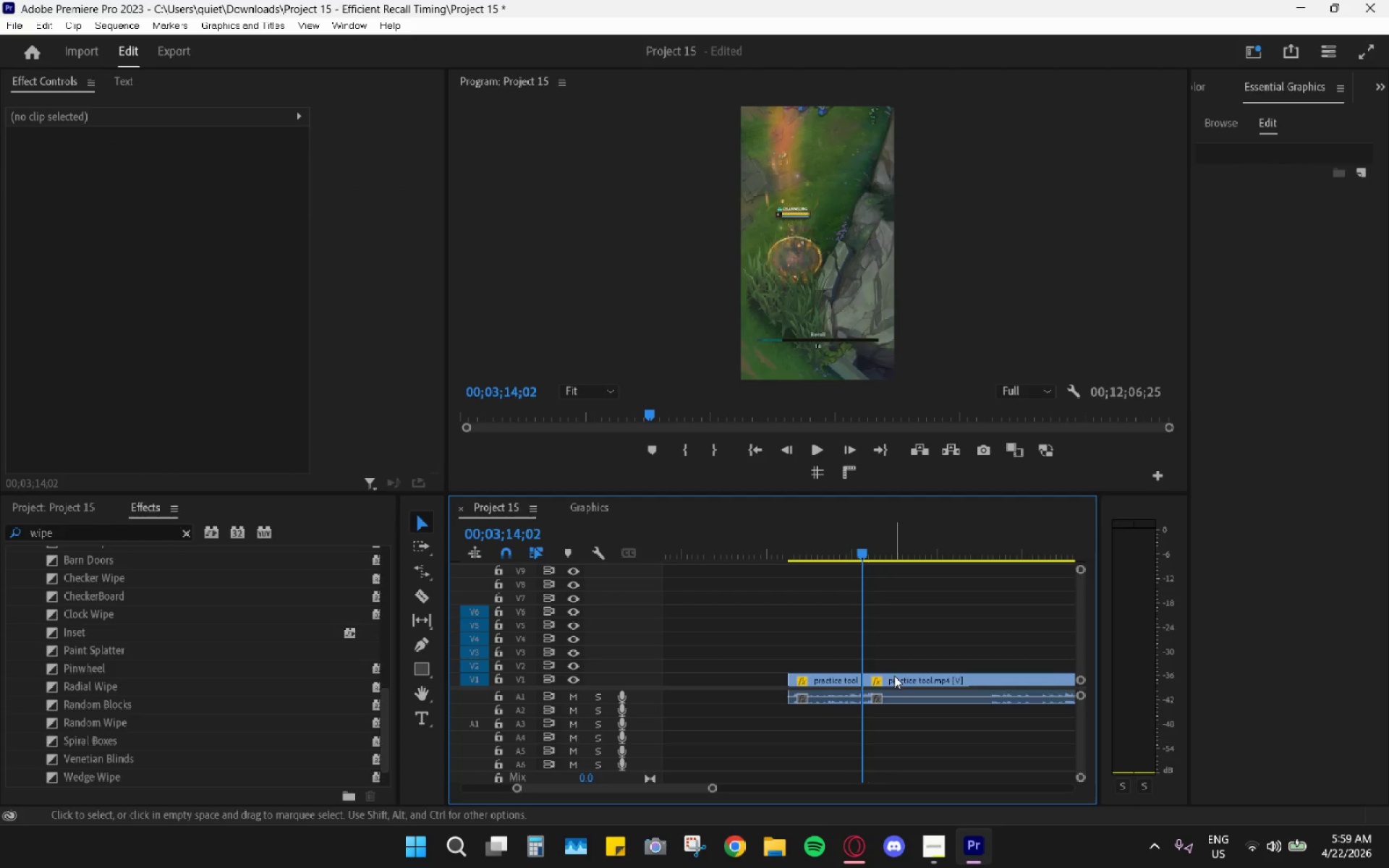 
triple_click([895, 678])
 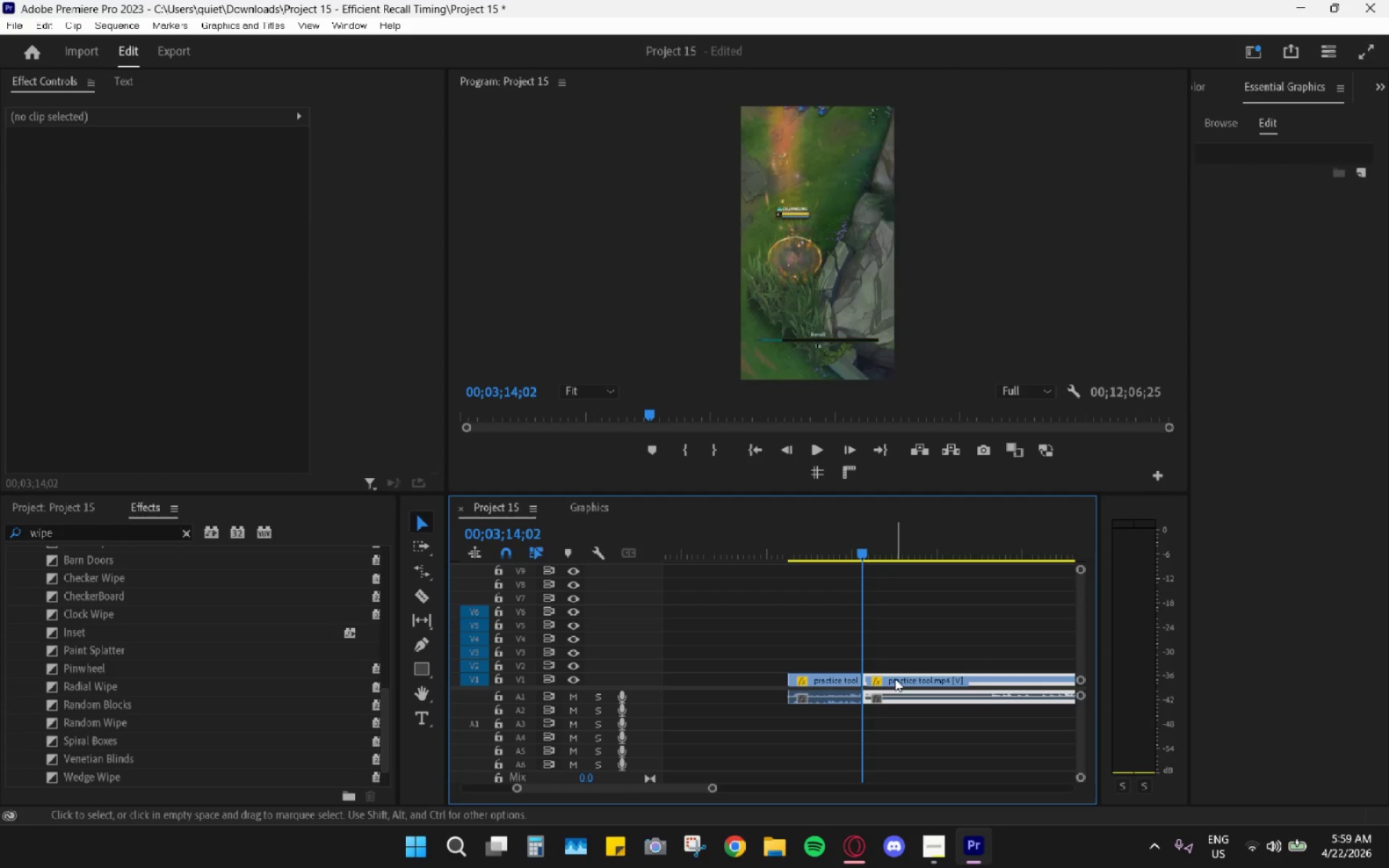 
key(H)
 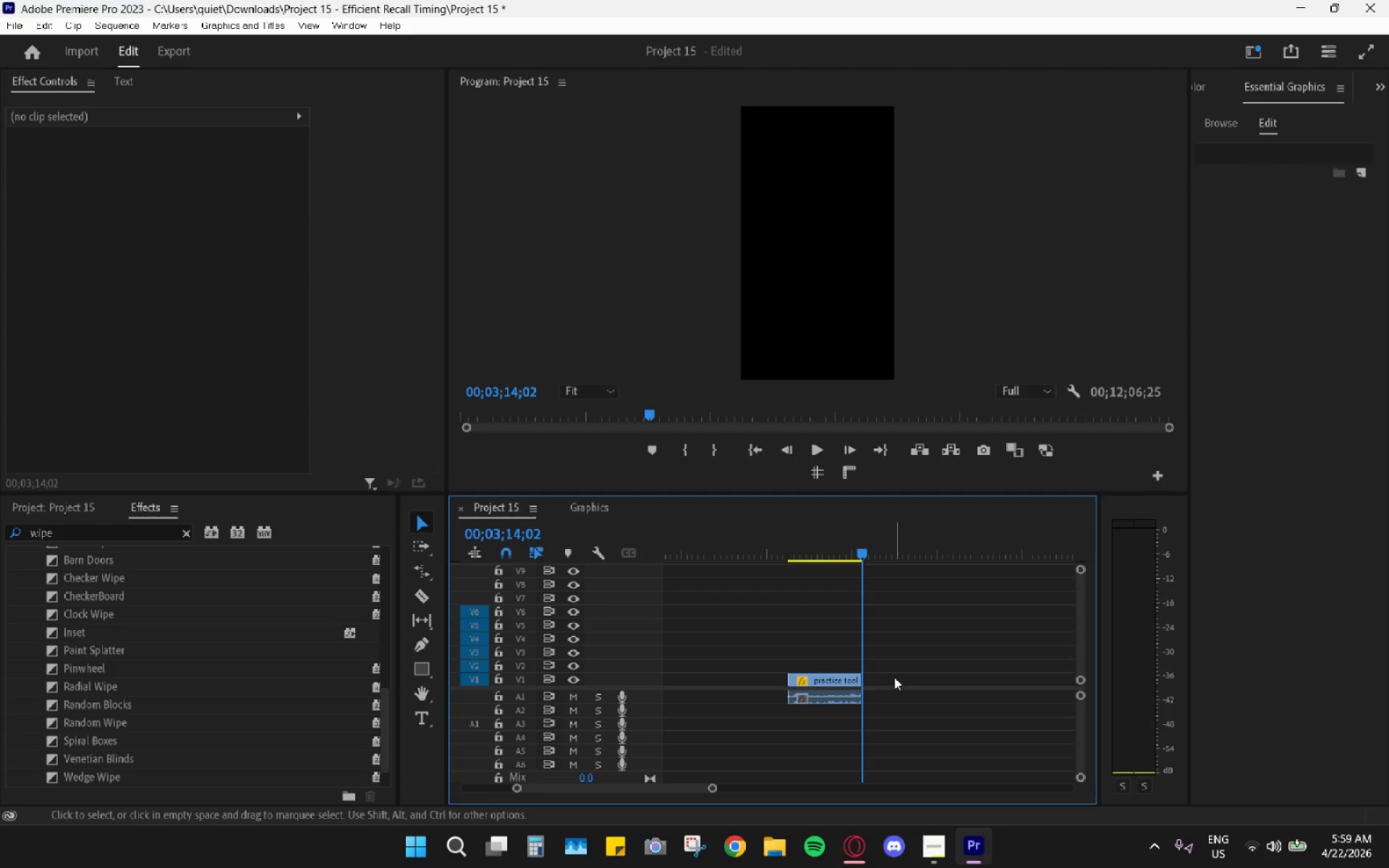 
hold_key(key=AltLeft, duration=0.42)
scroll: coordinate [893, 677], scroll_direction: down, amount: 5.0
 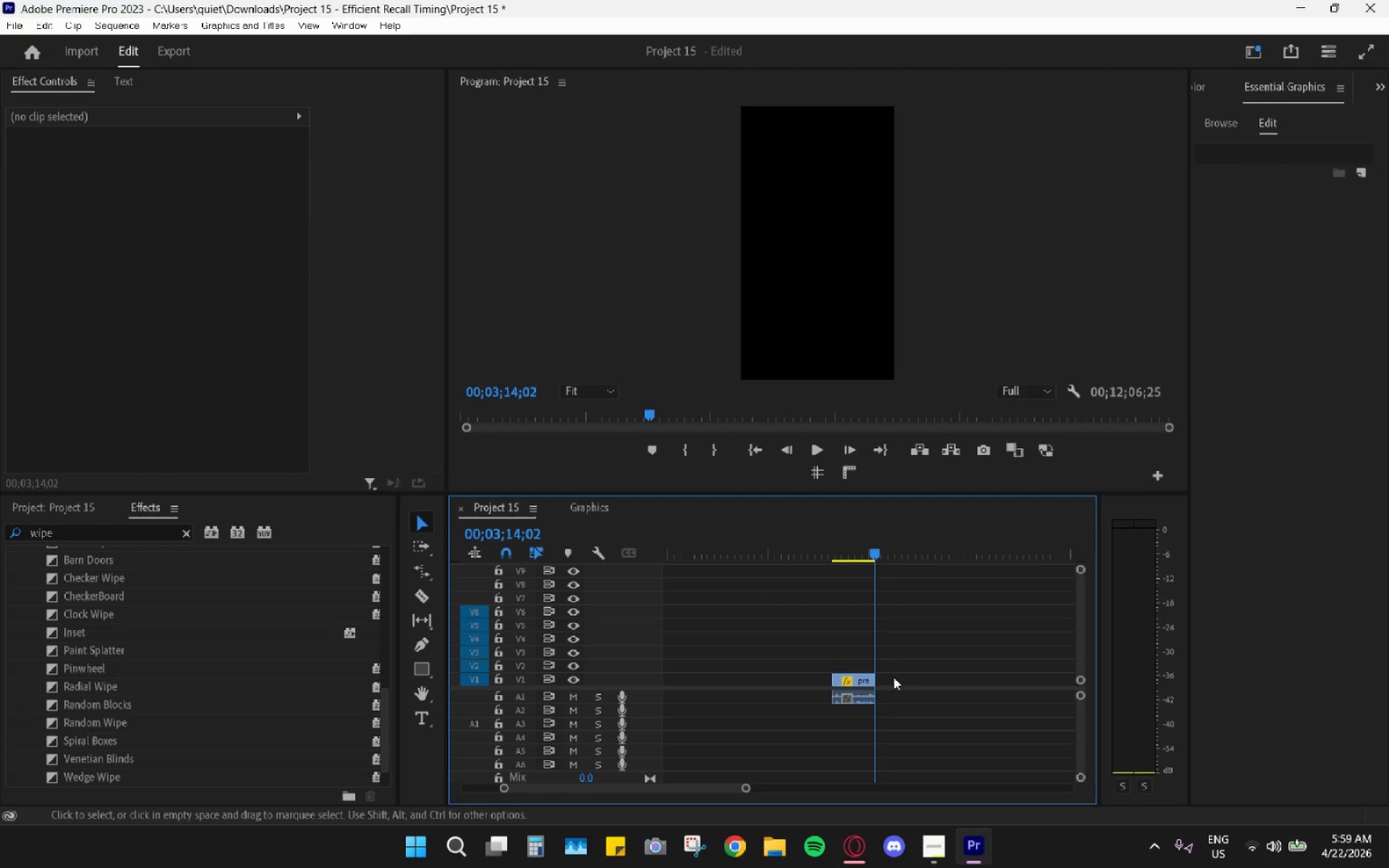 
hold_key(key=AltLeft, duration=0.78)
scroll: coordinate [893, 676], scroll_direction: down, amount: 16.0
 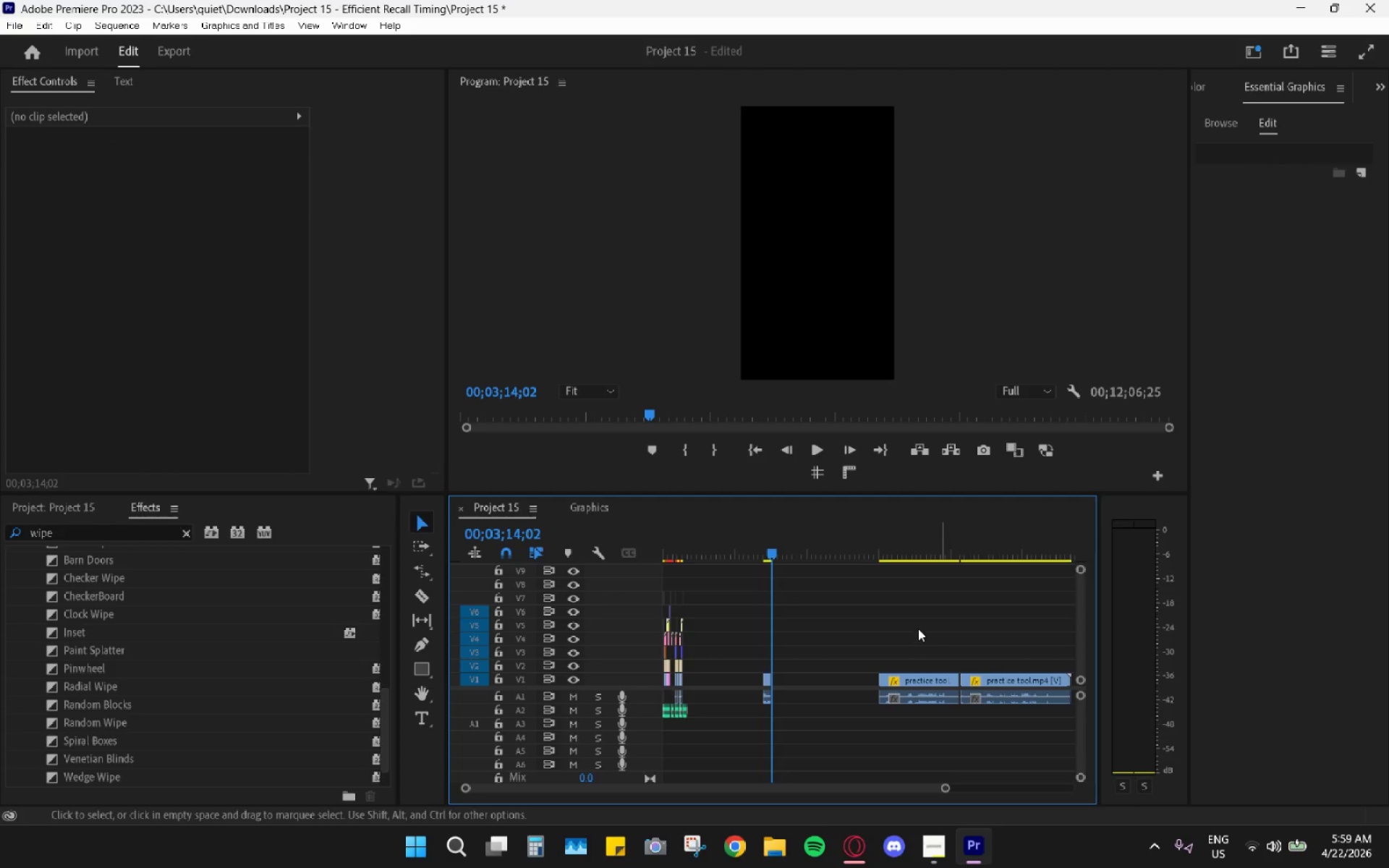 
hold_key(key=AltLeft, duration=0.39)
scroll: coordinate [918, 629], scroll_direction: down, amount: 5.0
 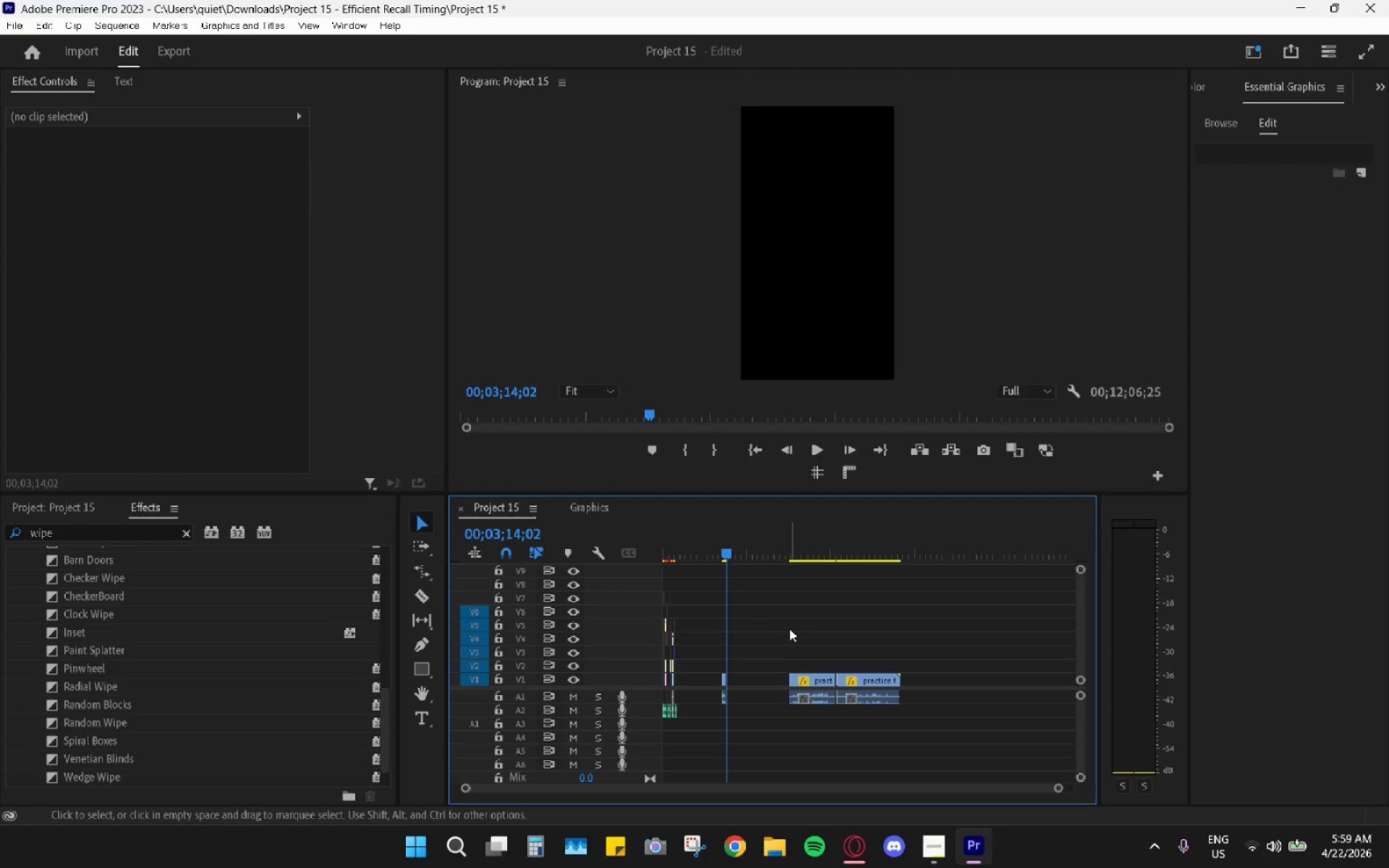 
left_click_drag(start_coordinate=[799, 642], to_coordinate=[875, 711])
 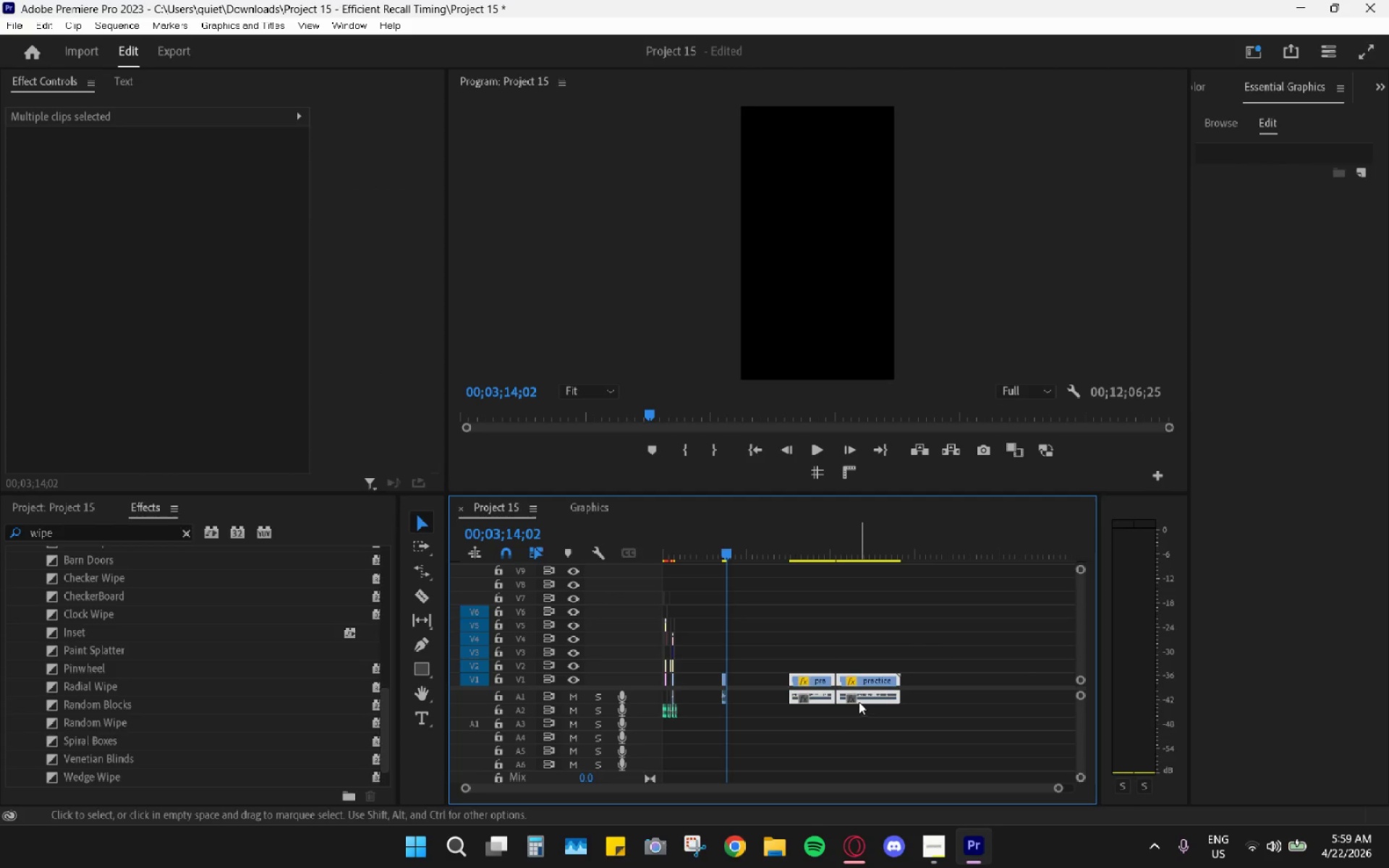 
key(H)
 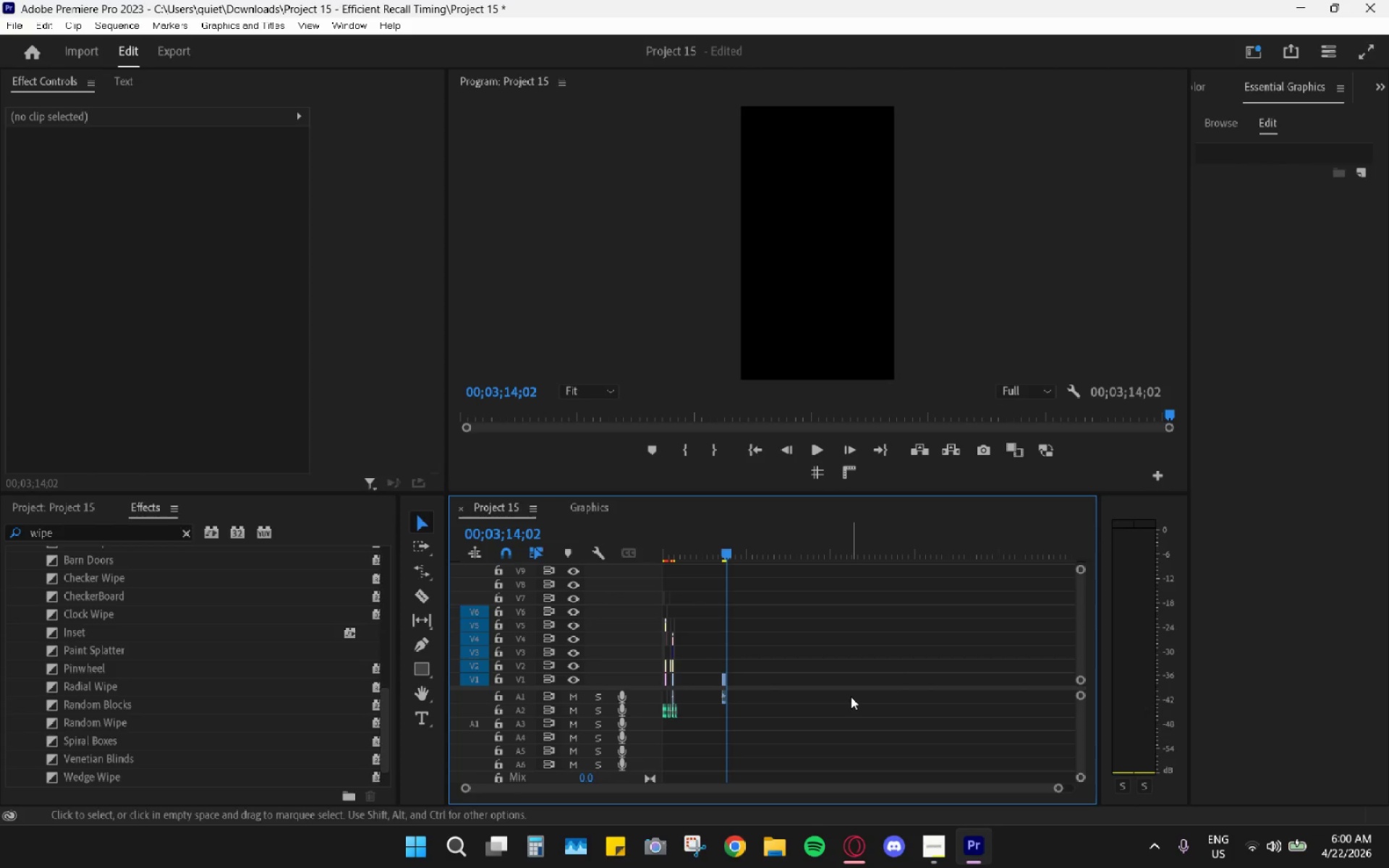 
wait(11.23)
 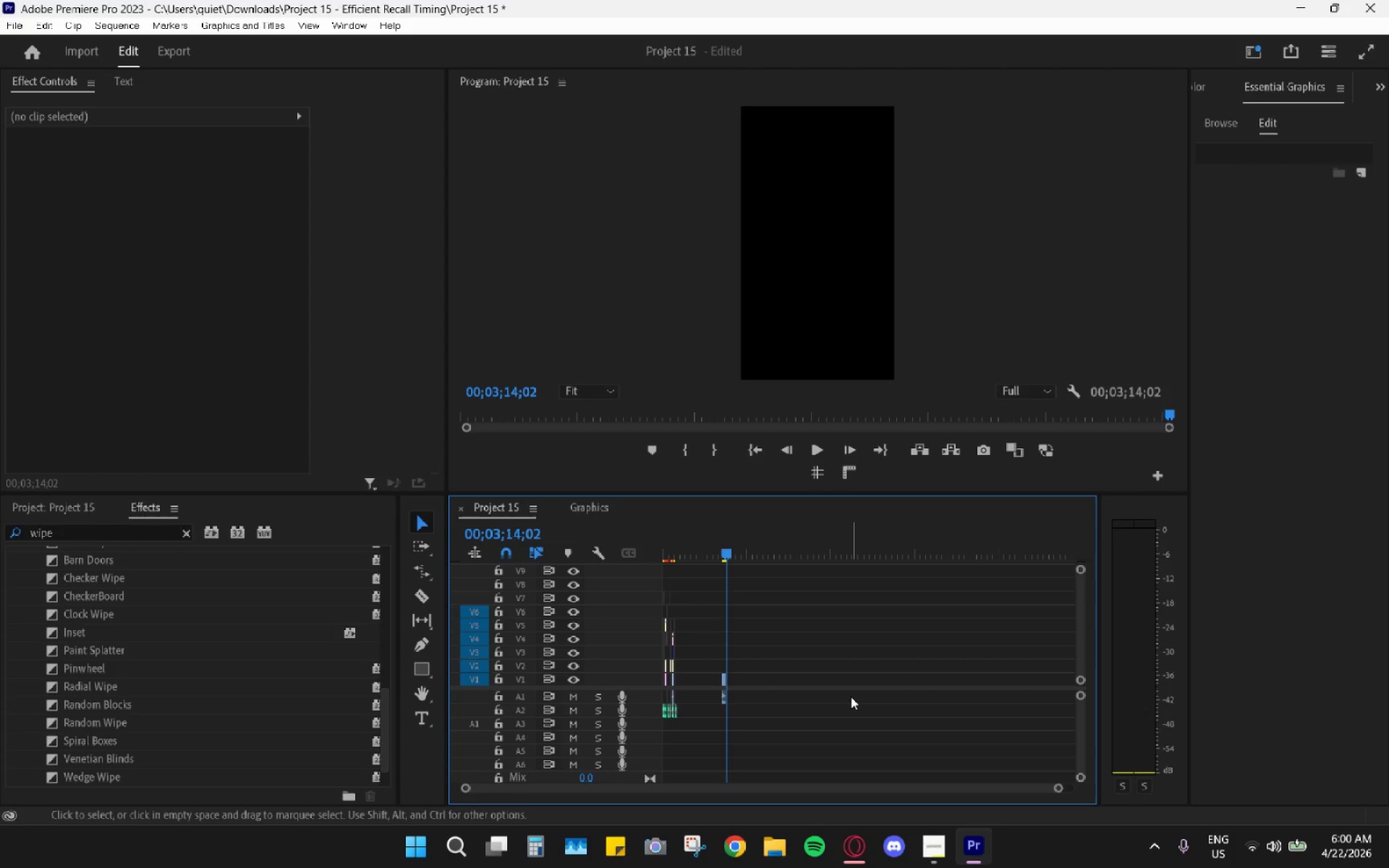 
hold_key(key=AltLeft, duration=0.89)
scroll: coordinate [811, 665], scroll_direction: up, amount: 32.0
 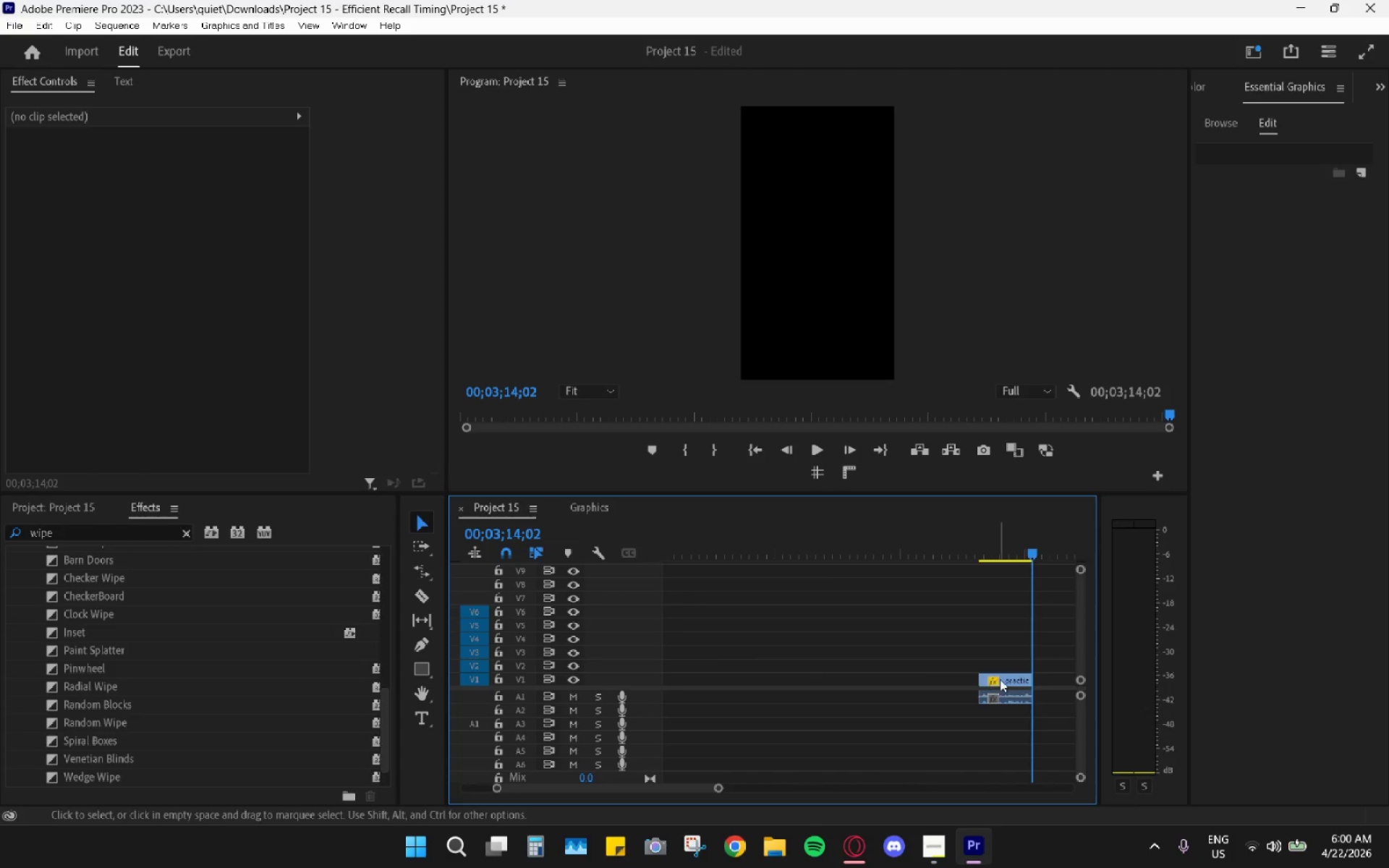 
left_click_drag(start_coordinate=[1006, 681], to_coordinate=[702, 689])
 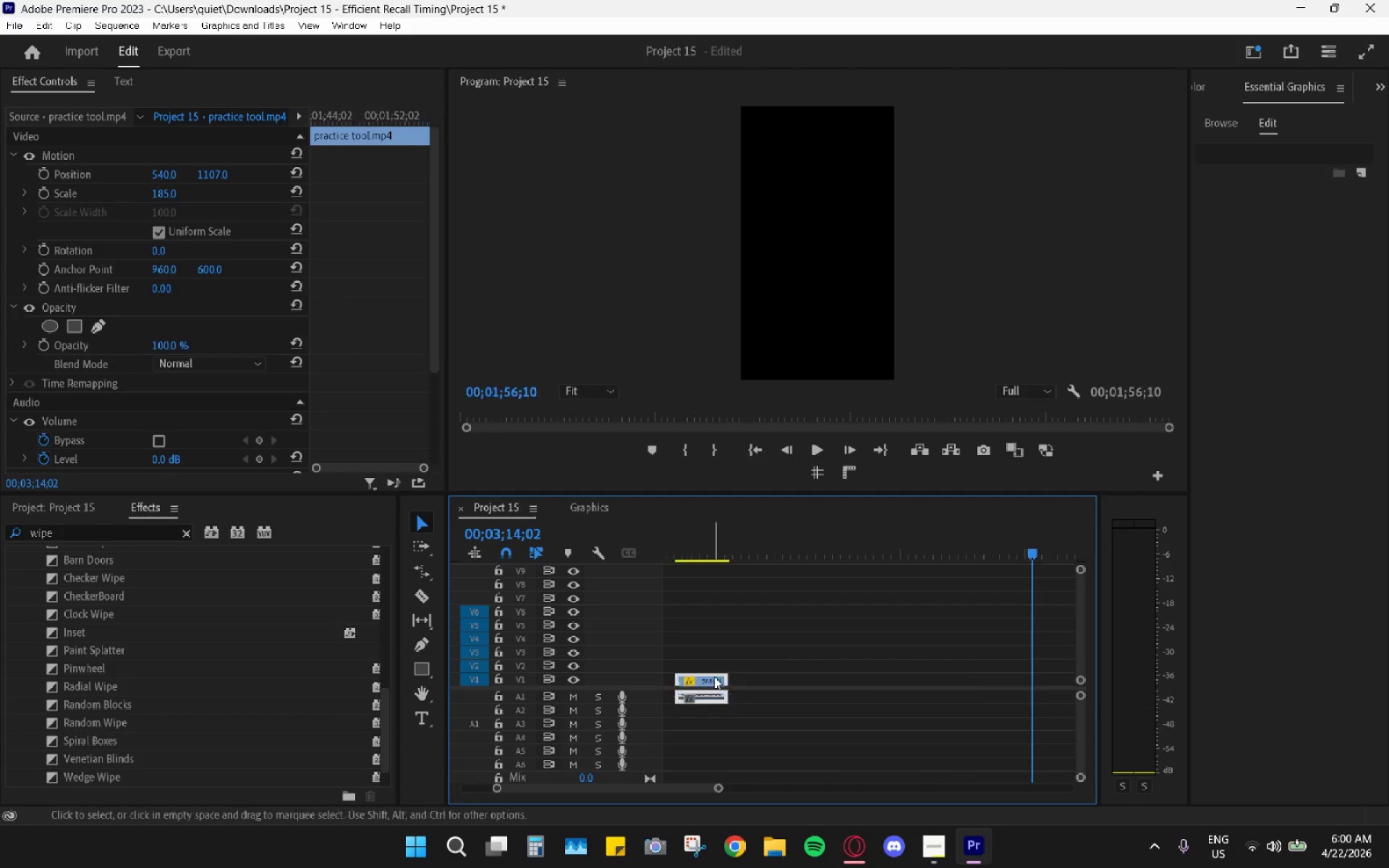 
hold_key(key=AltLeft, duration=0.42)
scroll: coordinate [875, 688], scroll_direction: up, amount: 6.0
 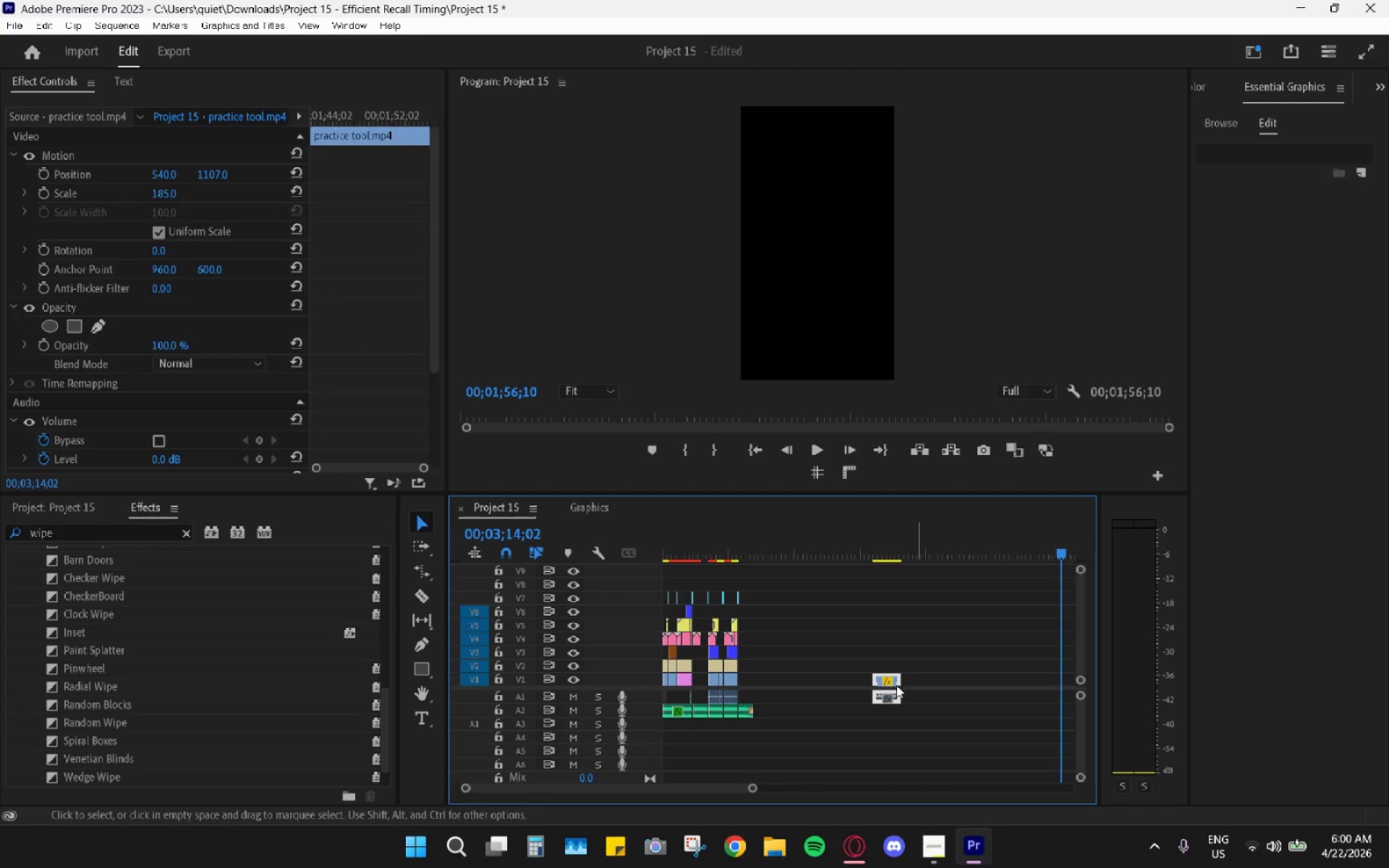 
left_click_drag(start_coordinate=[880, 681], to_coordinate=[760, 673])
 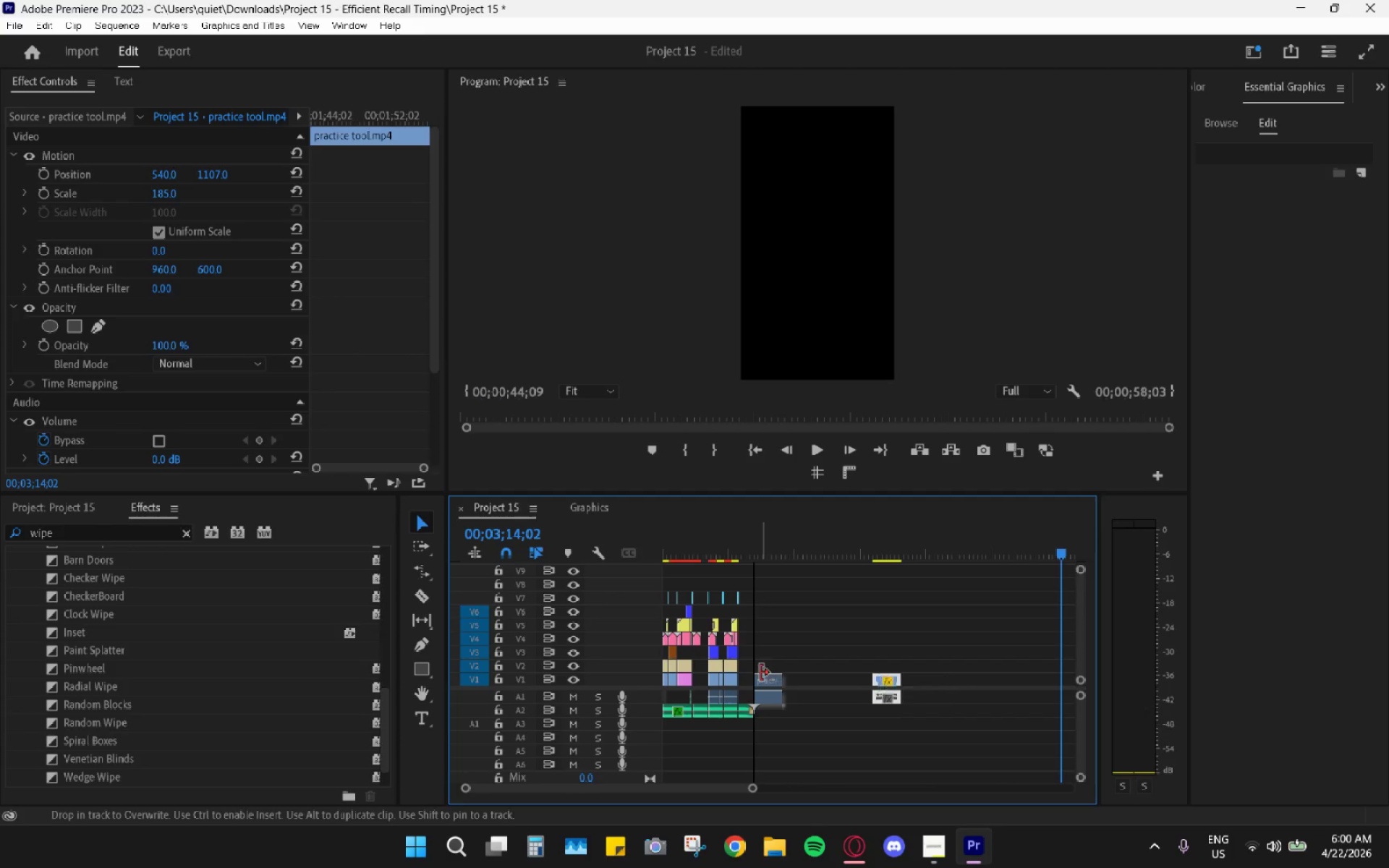 
hold_key(key=AltLeft, duration=0.48)
scroll: coordinate [833, 710], scroll_direction: up, amount: 17.0
 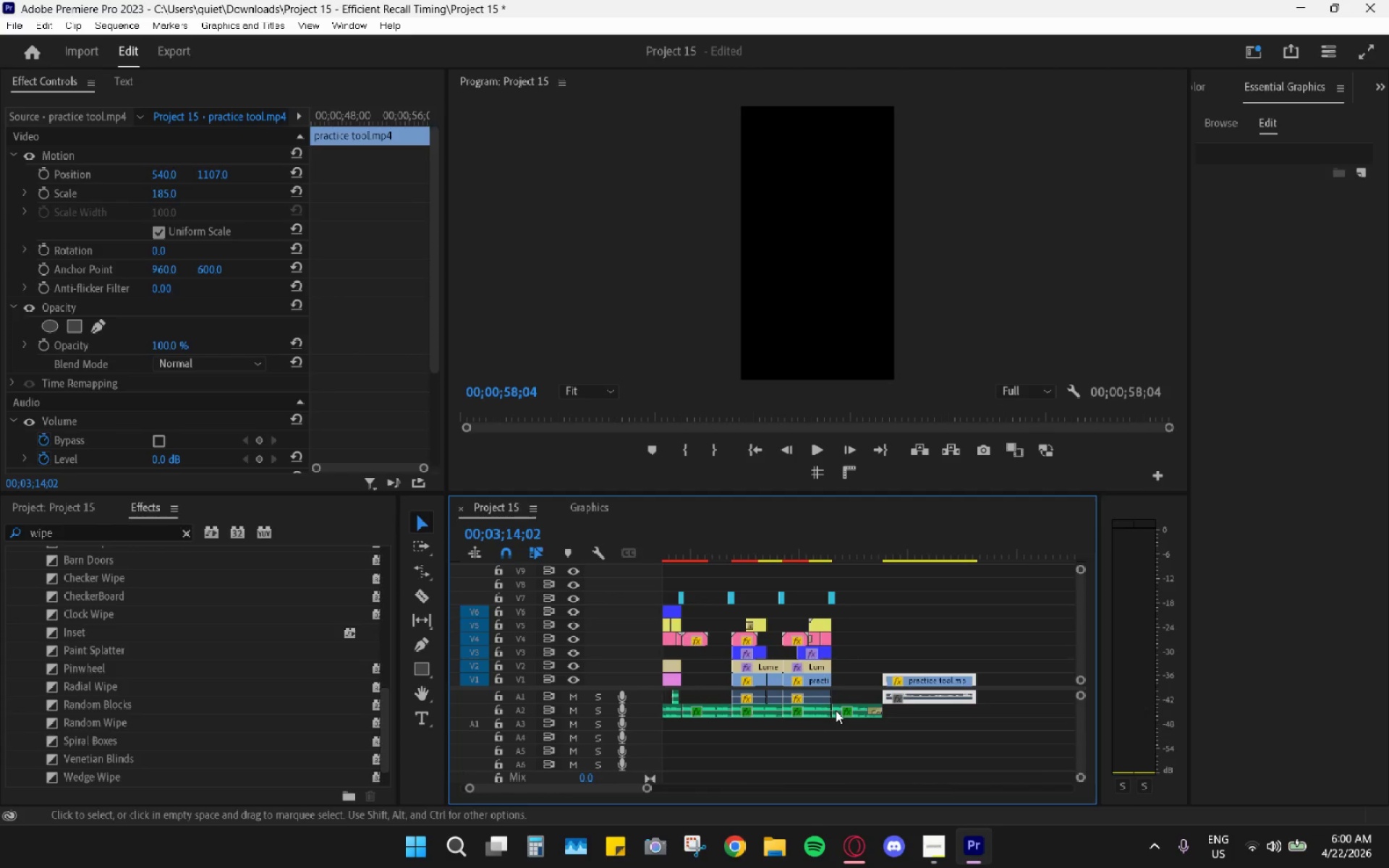 
hold_key(key=AltLeft, duration=0.36)
hold_key(key=AltLeft, duration=0.42)
scroll: coordinate [868, 697], scroll_direction: up, amount: 2.0
 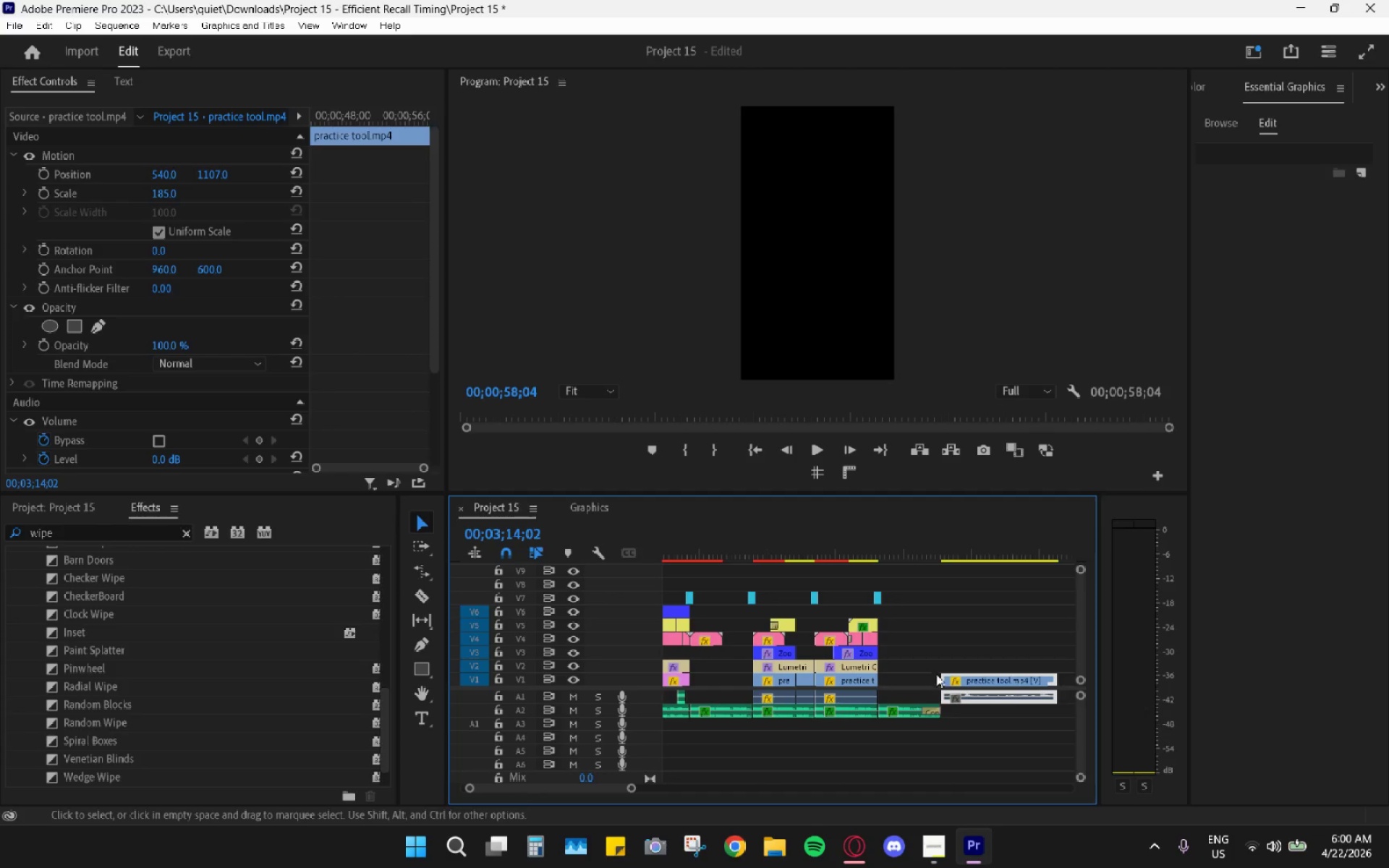 
left_click_drag(start_coordinate=[959, 681], to_coordinate=[934, 682])
 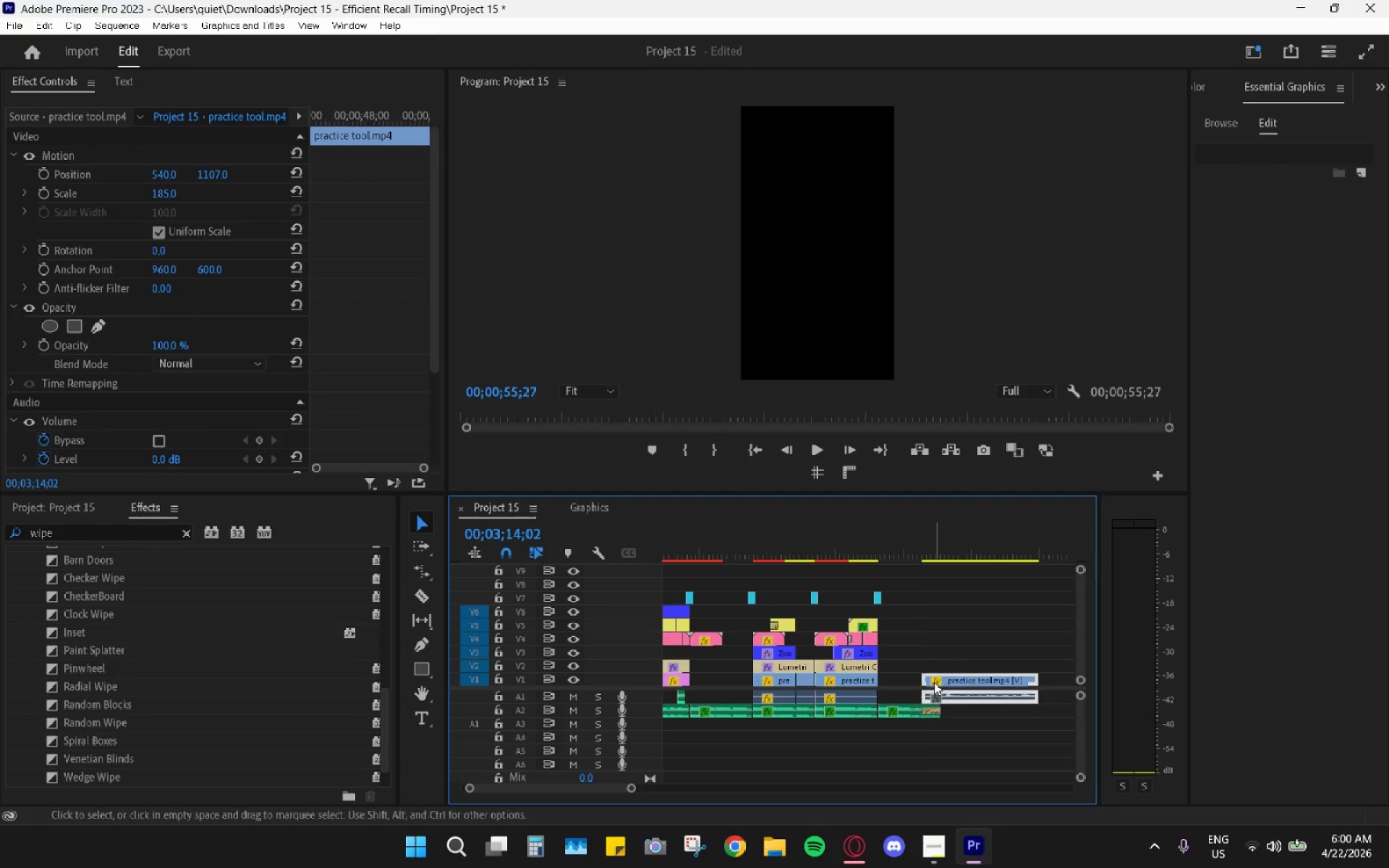 
hold_key(key=AltLeft, duration=1.08)
scroll: coordinate [934, 682], scroll_direction: up, amount: 7.0
 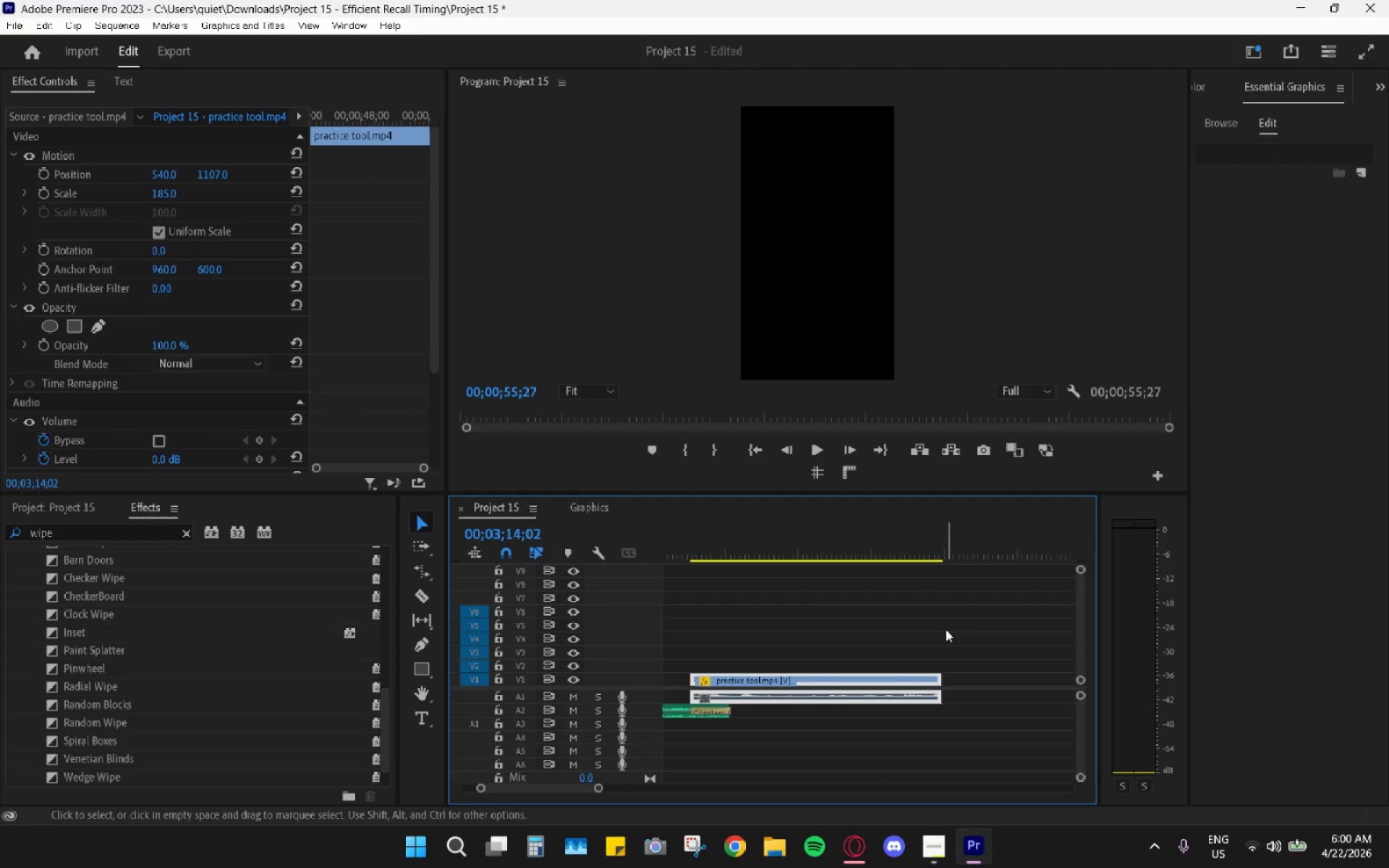 
left_click_drag(start_coordinate=[716, 542], to_coordinate=[701, 545])
 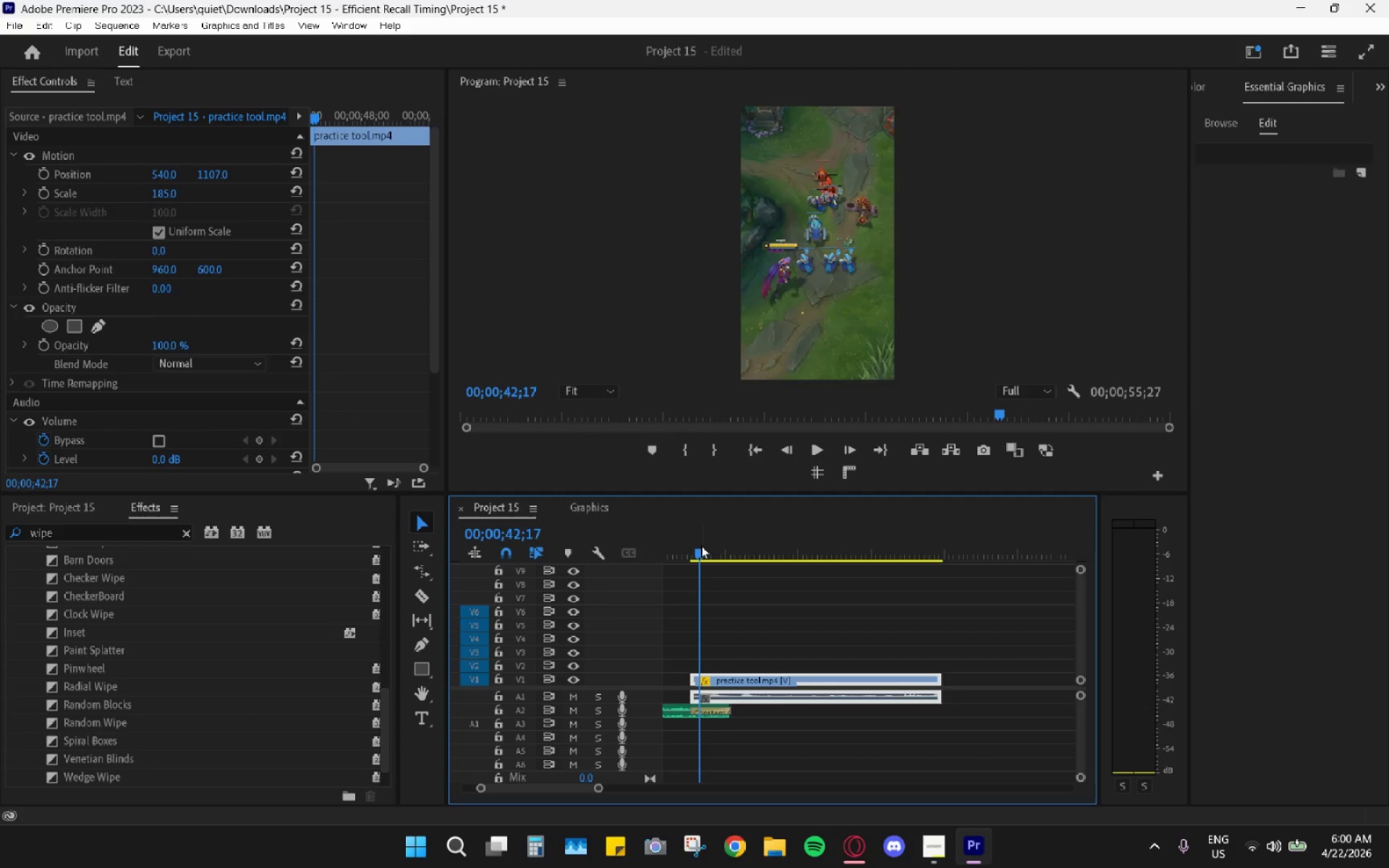 
wait(8.19)
 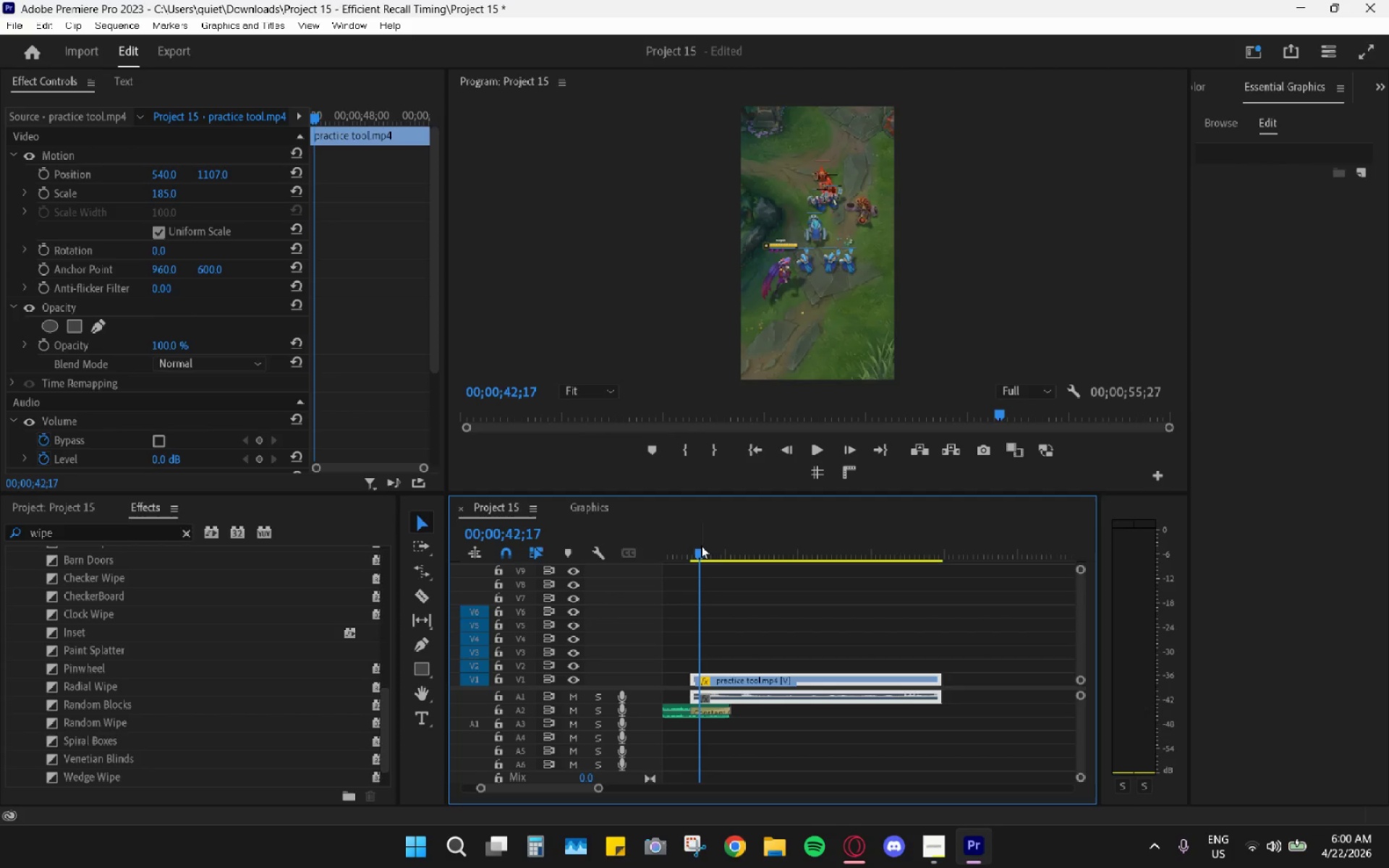 
key(Space)
 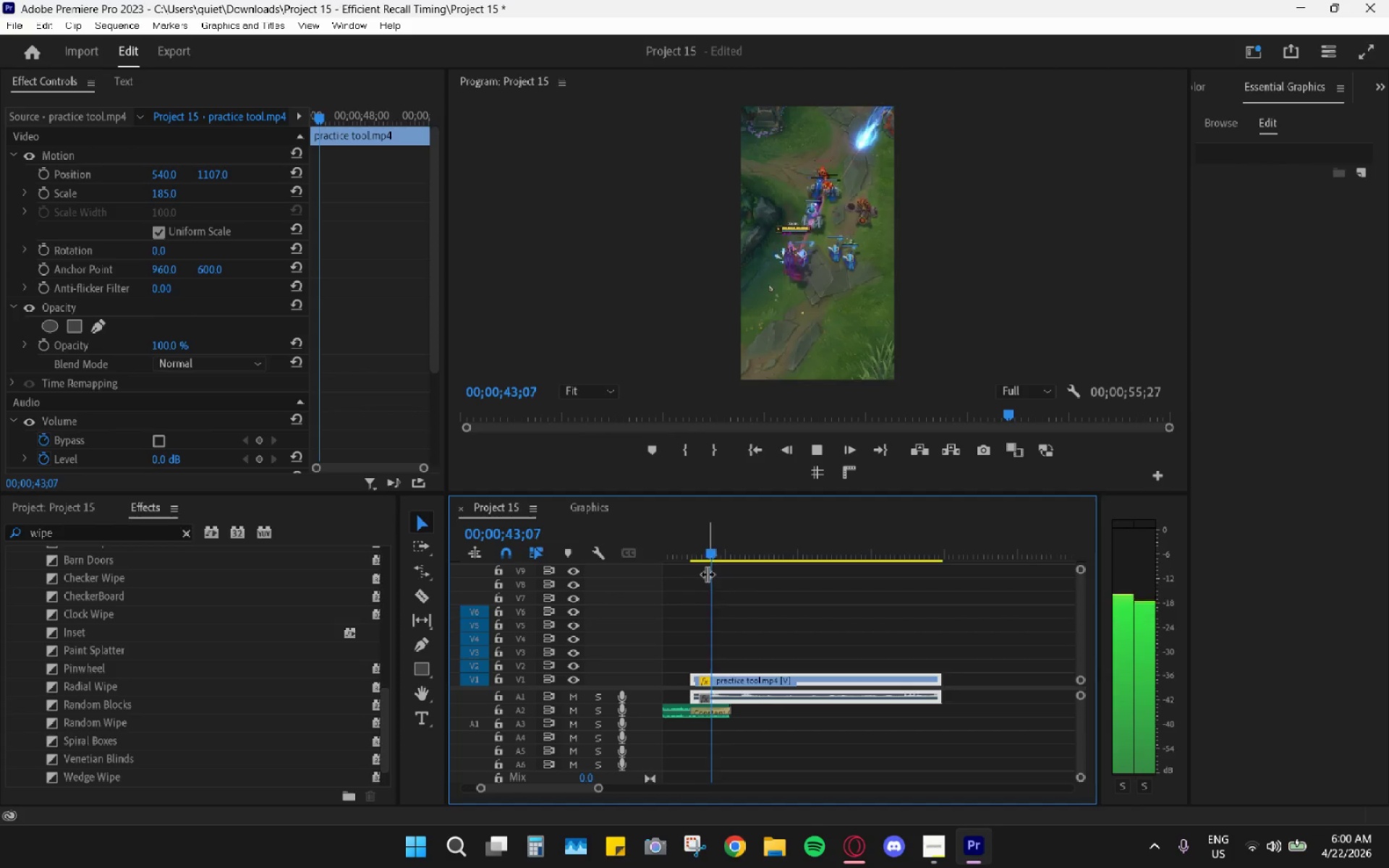 
left_click_drag(start_coordinate=[713, 566], to_coordinate=[697, 561])
 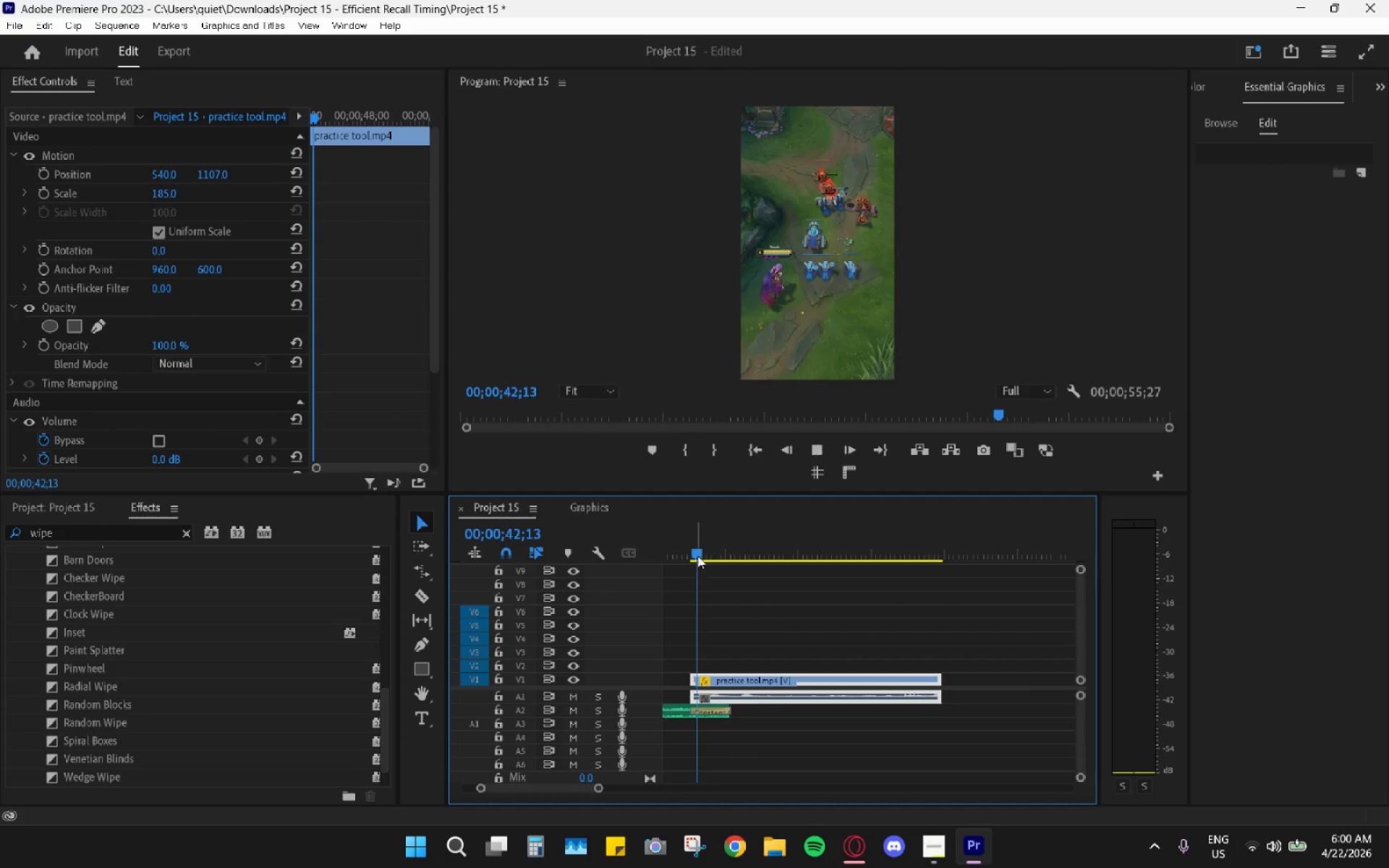 
key(Space)
 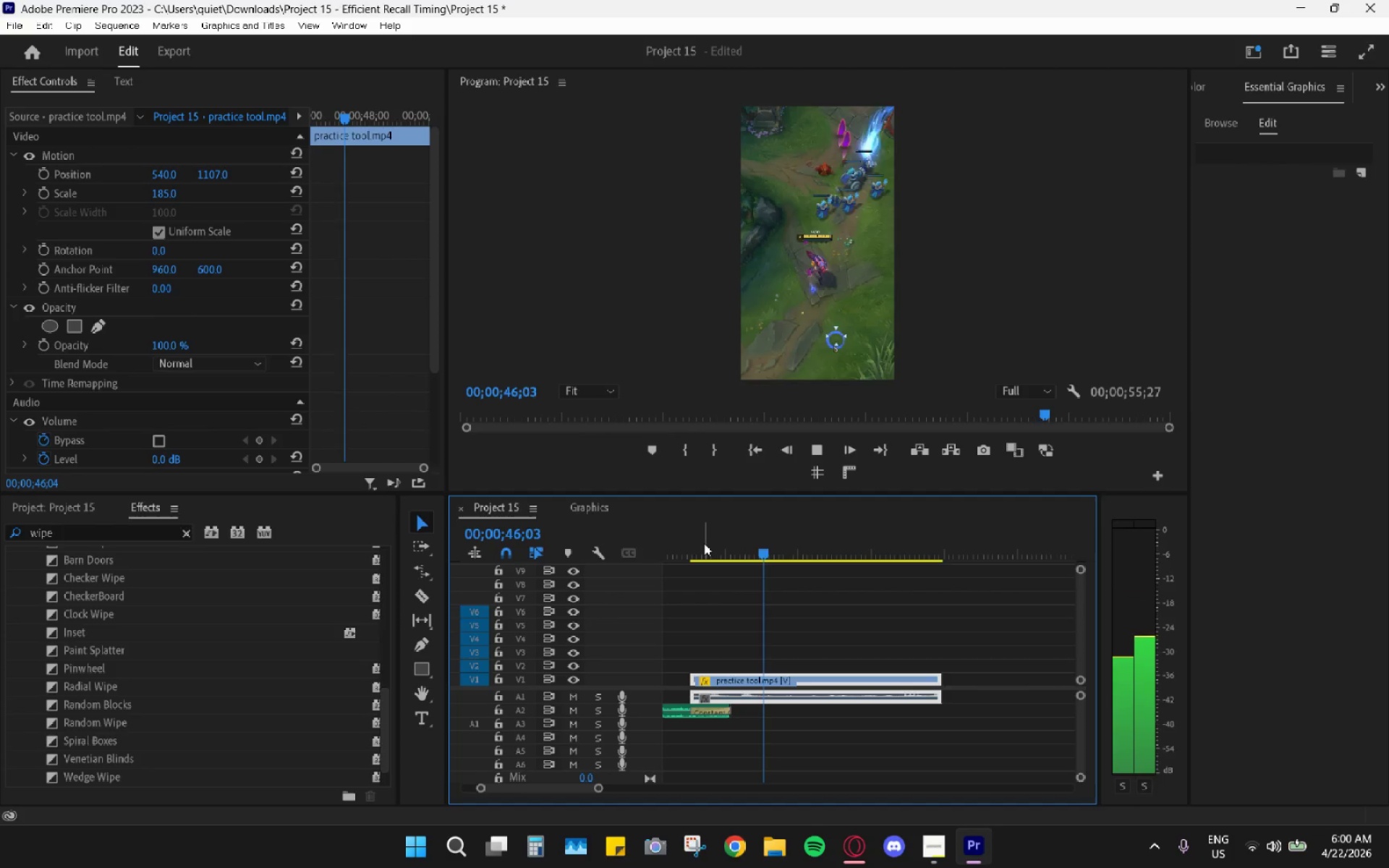 
wait(5.02)
 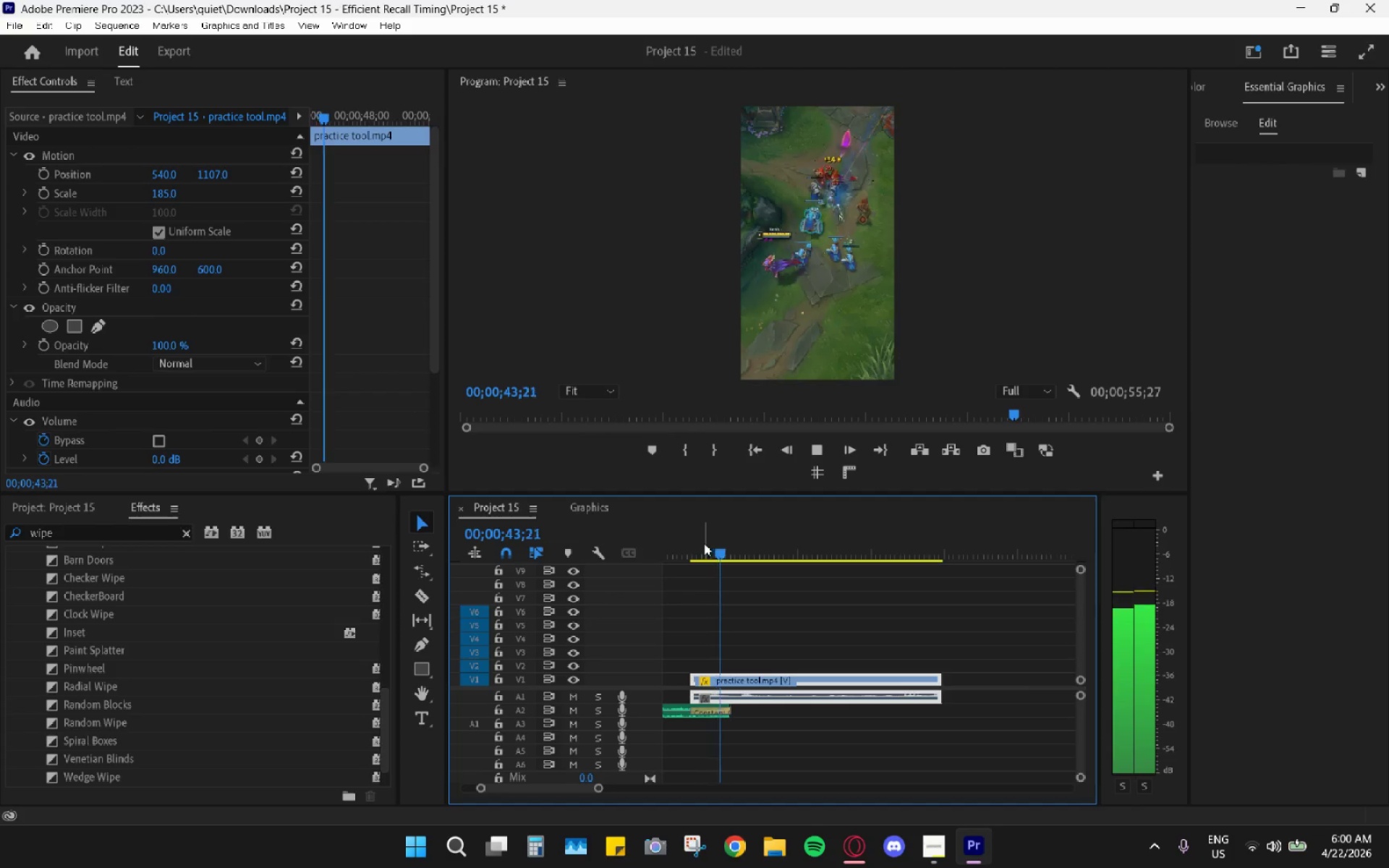 
key(Space)
 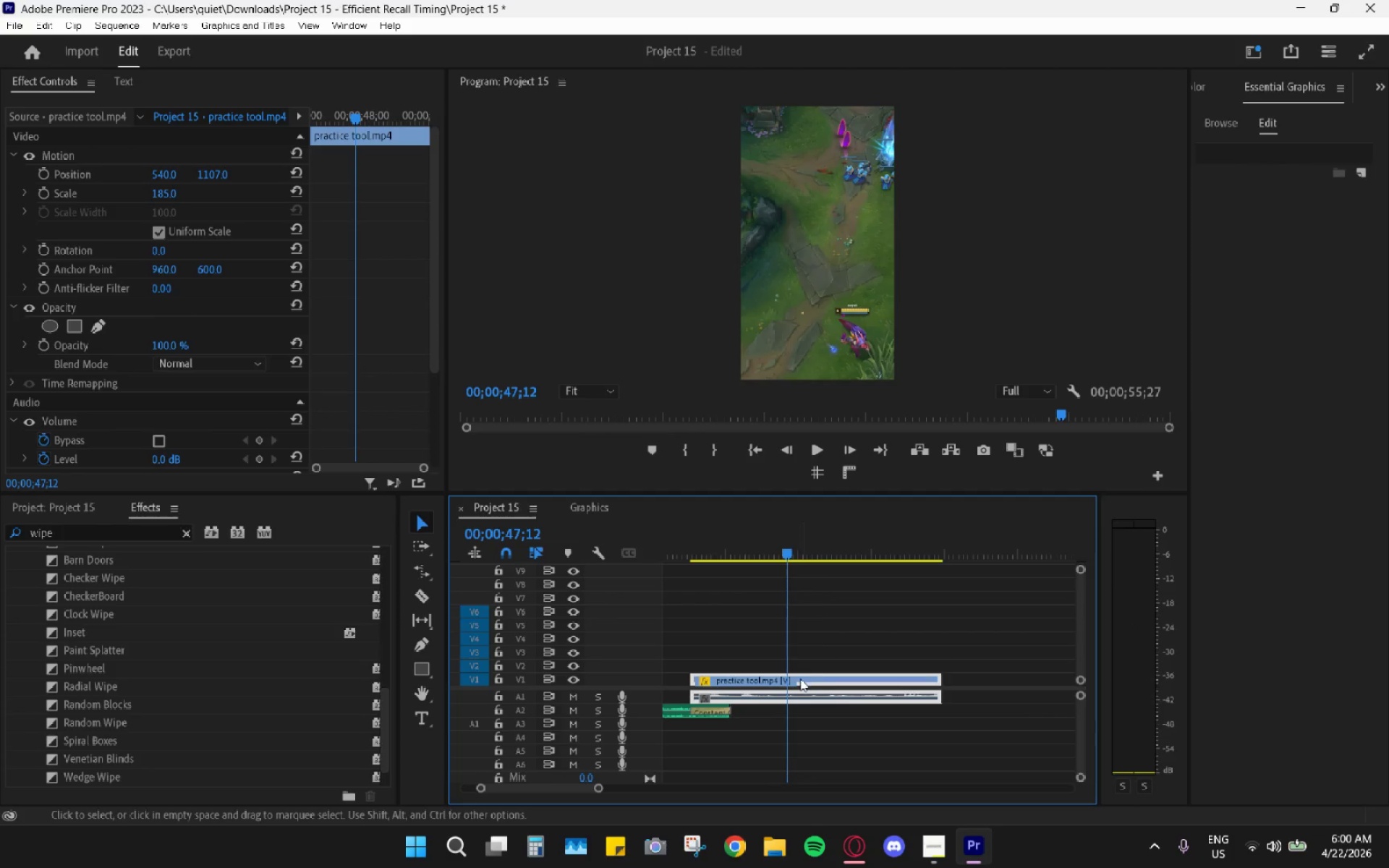 
key(Space)
 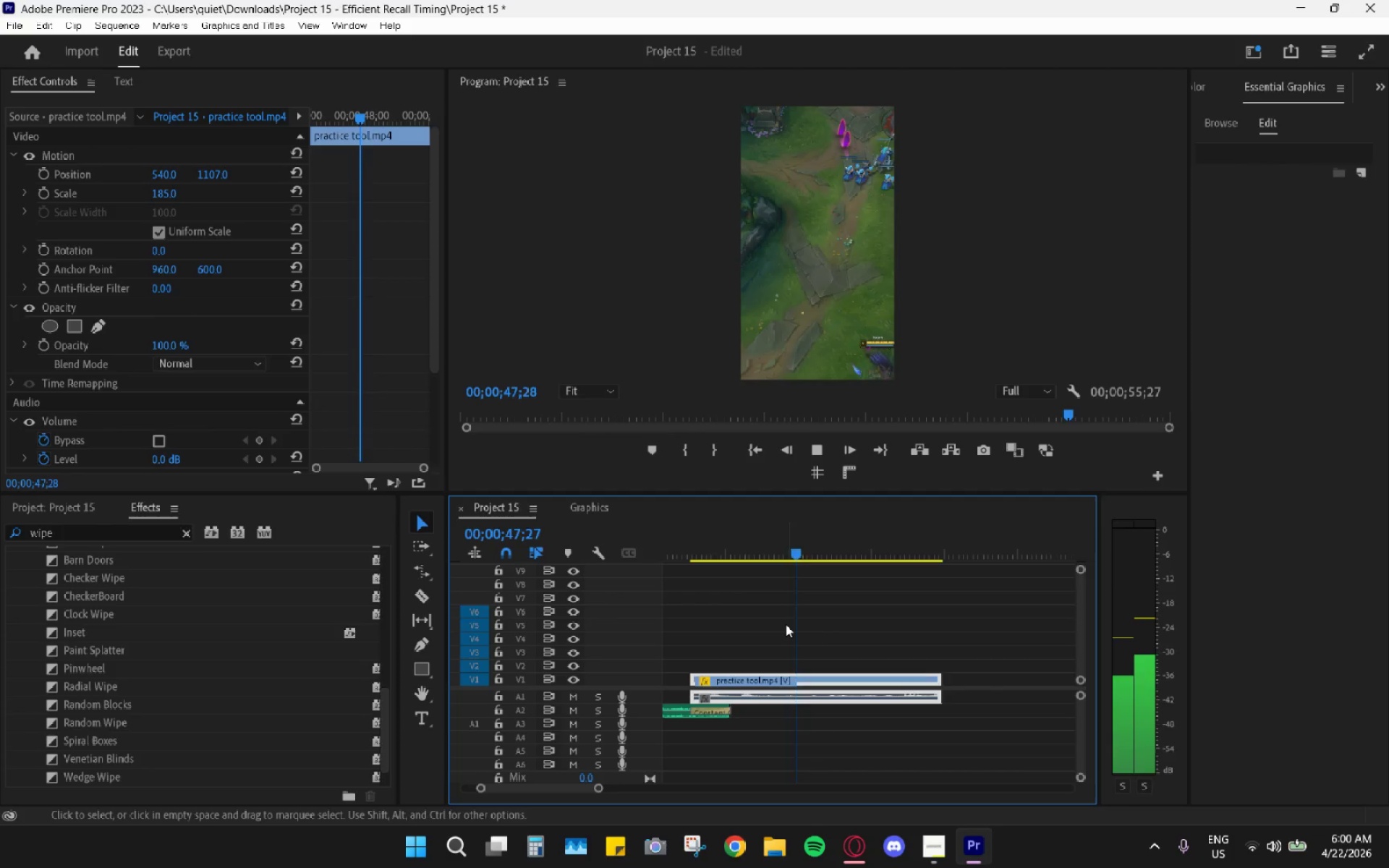 
key(Space)
 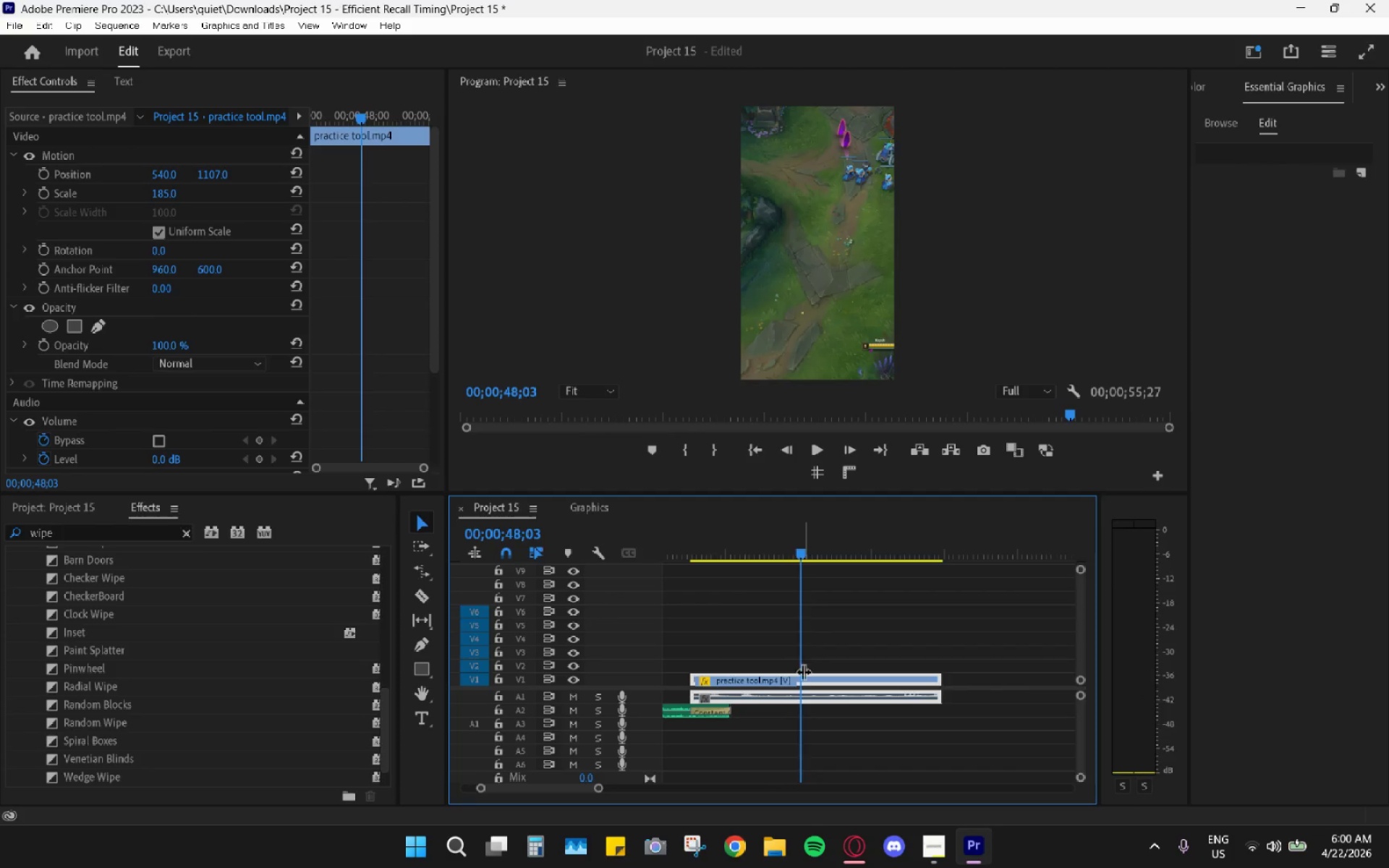 
key(C)
 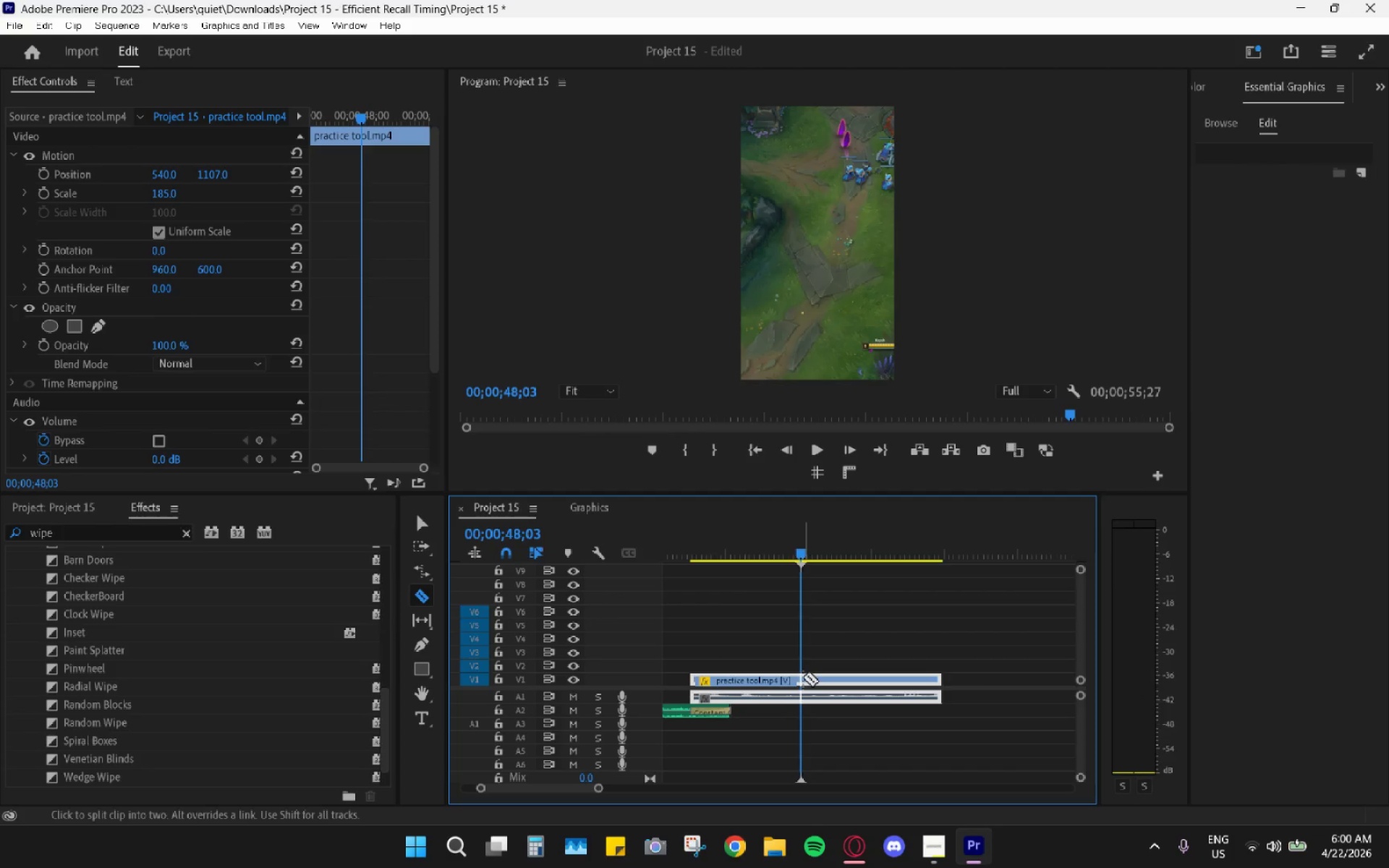 
left_click([803, 677])
 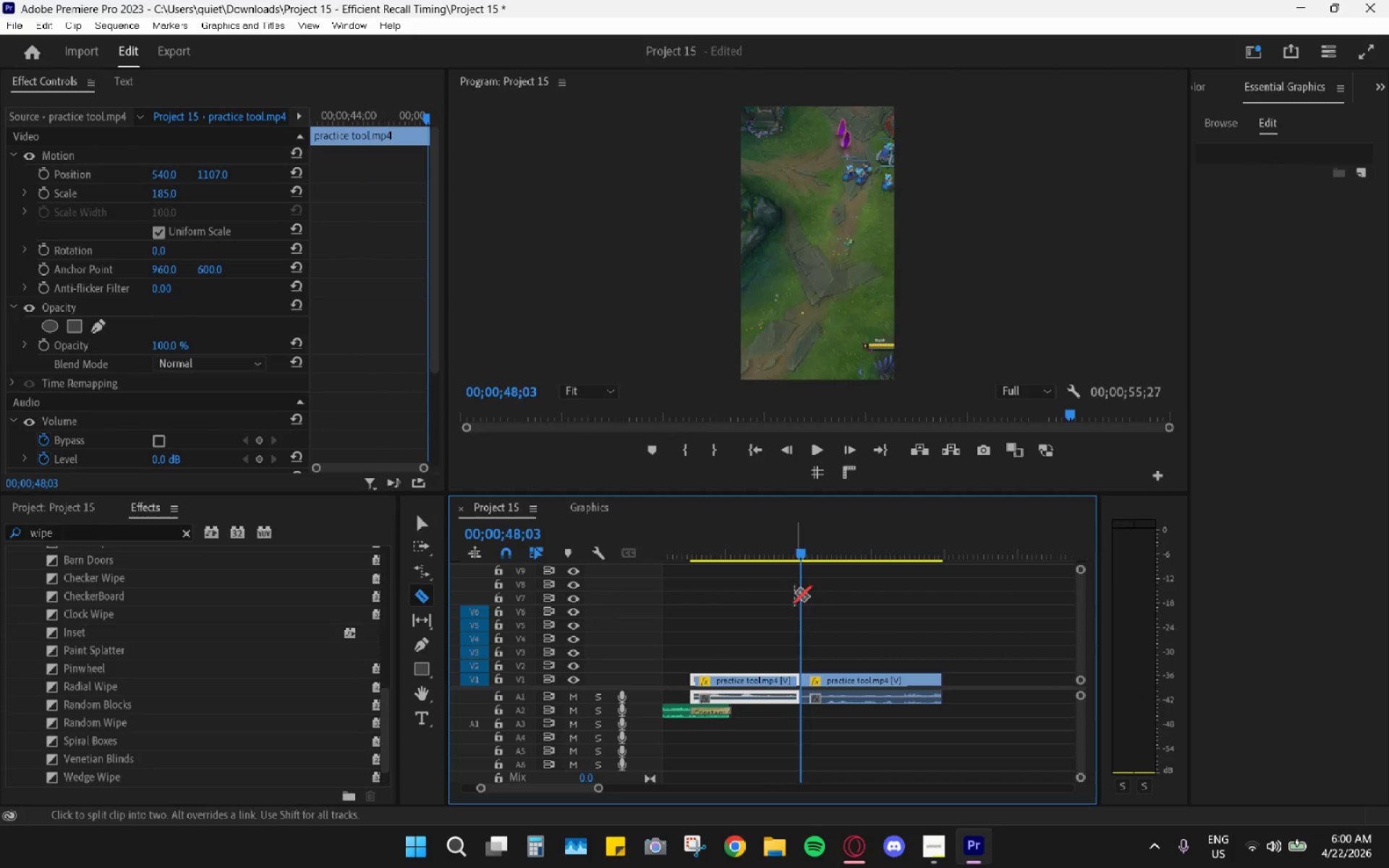 
left_click_drag(start_coordinate=[799, 558], to_coordinate=[819, 567])
 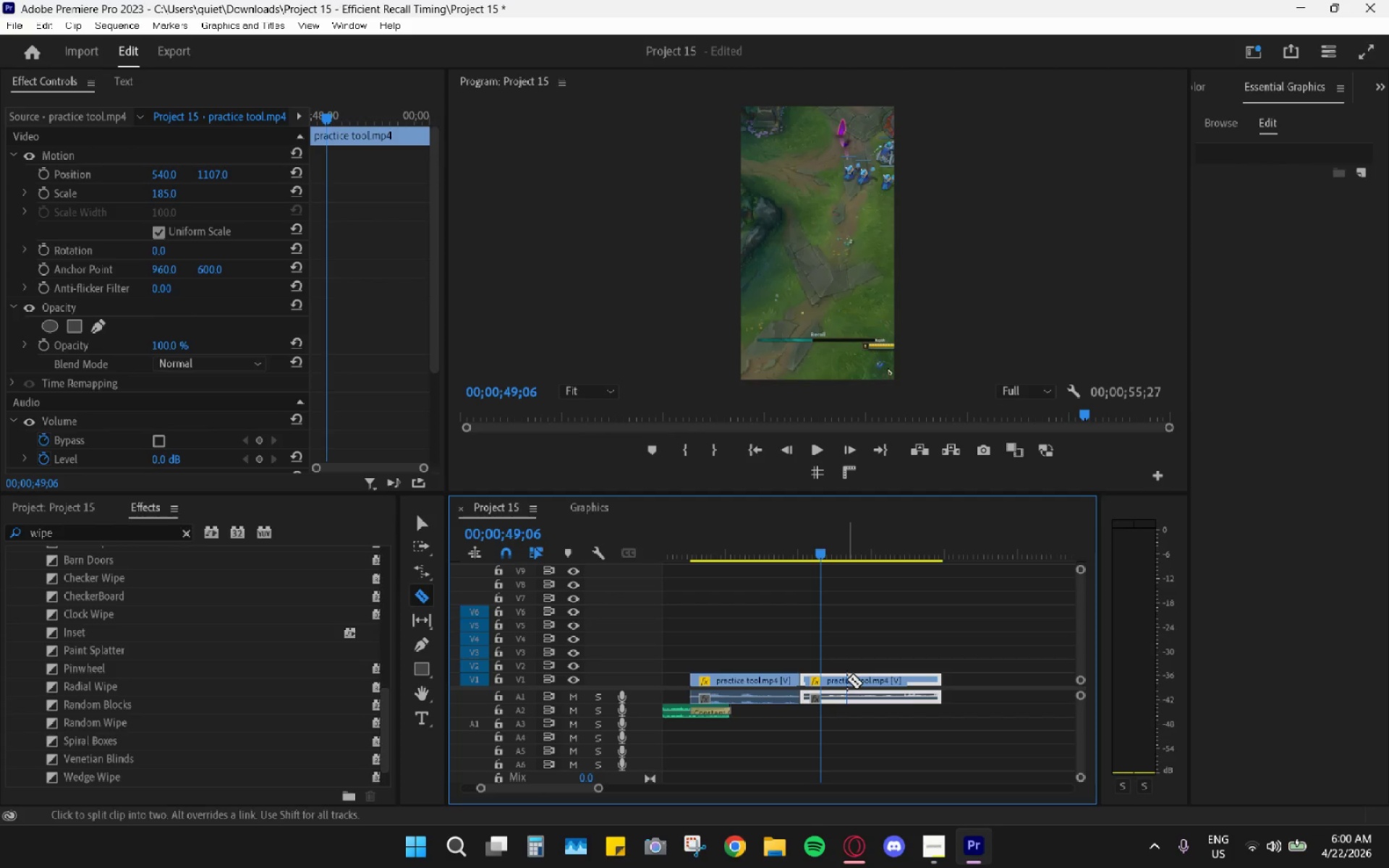 
key(V)
 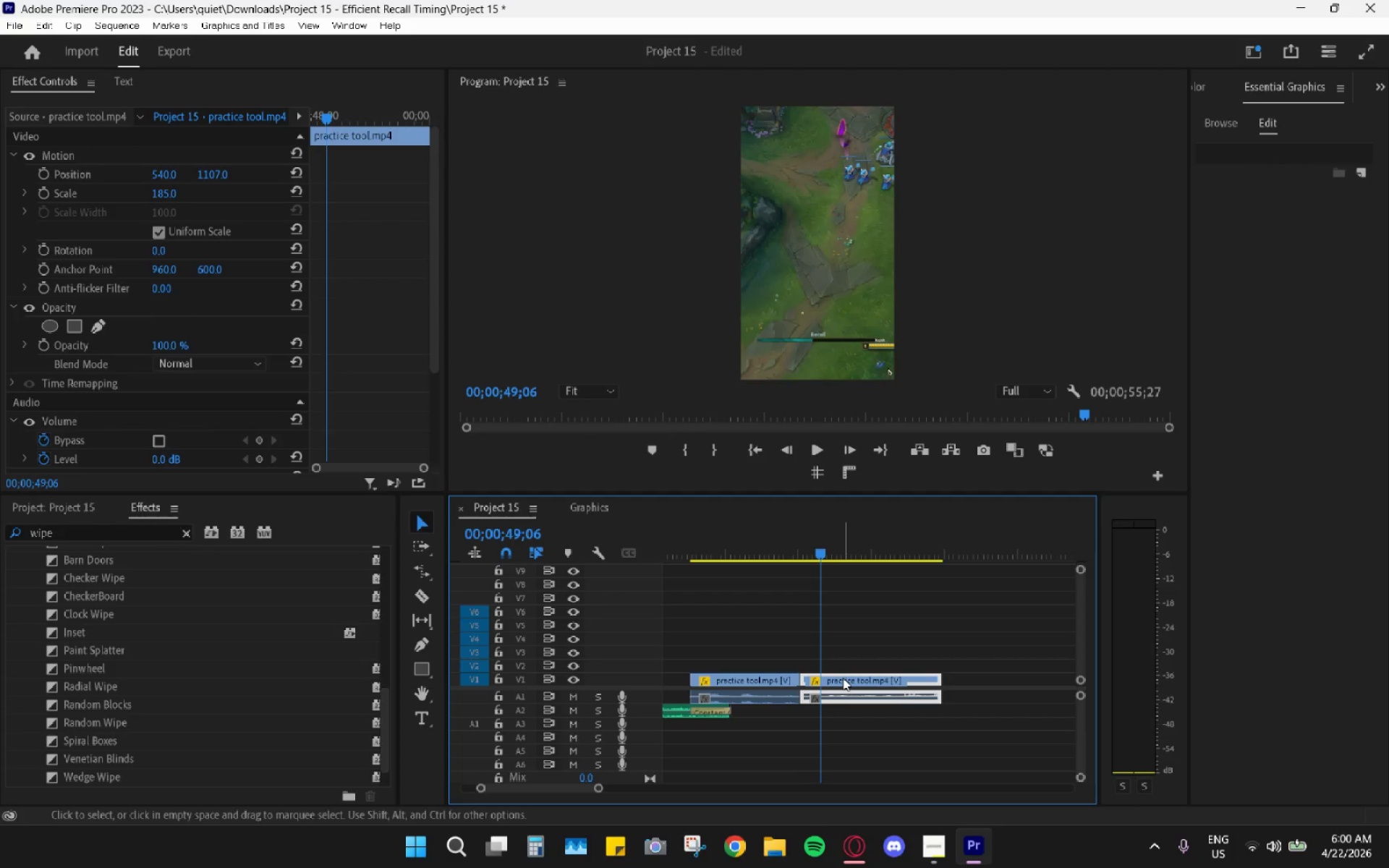 
left_click([843, 678])
 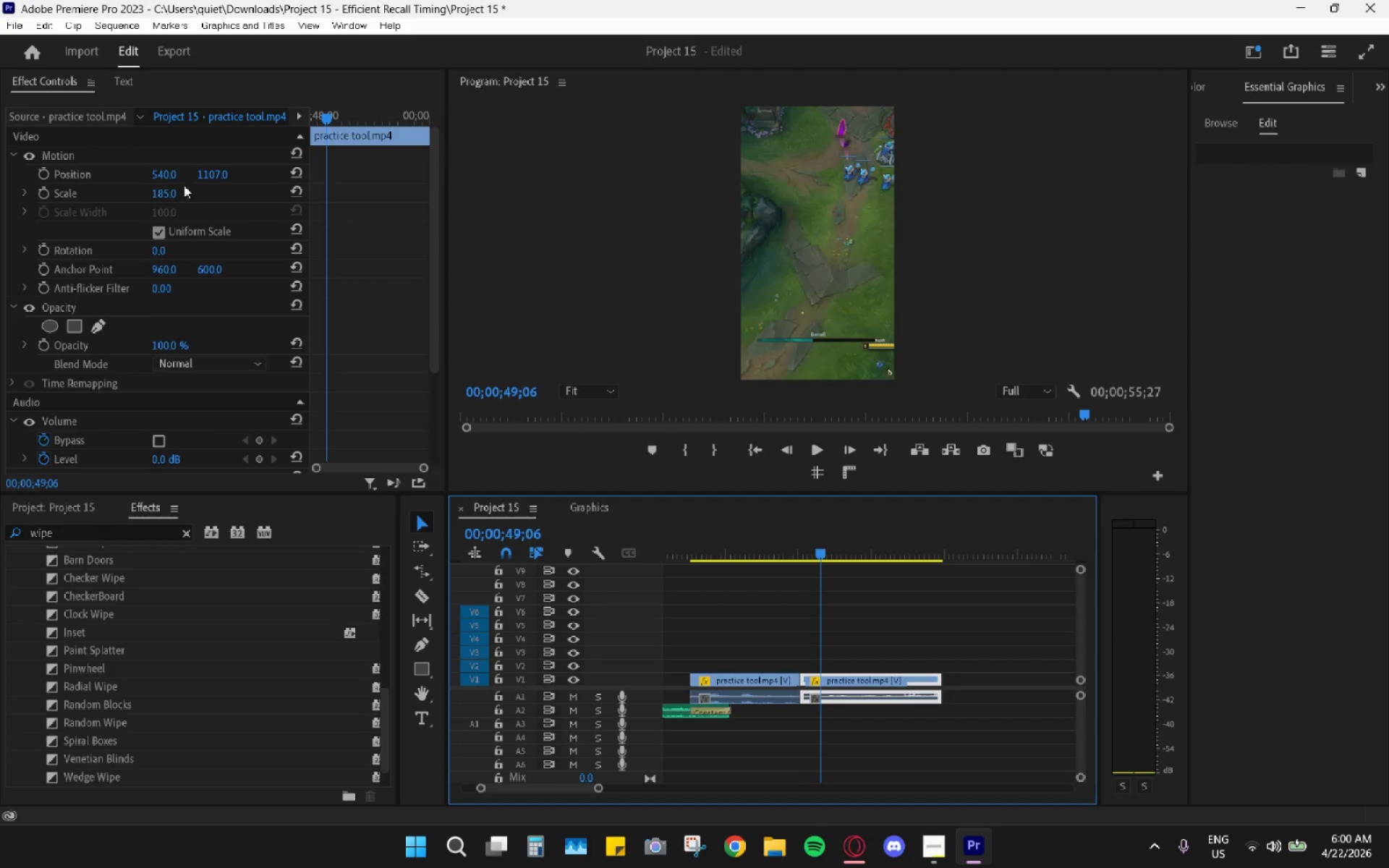 
left_click_drag(start_coordinate=[161, 174], to_coordinate=[57, 188])
 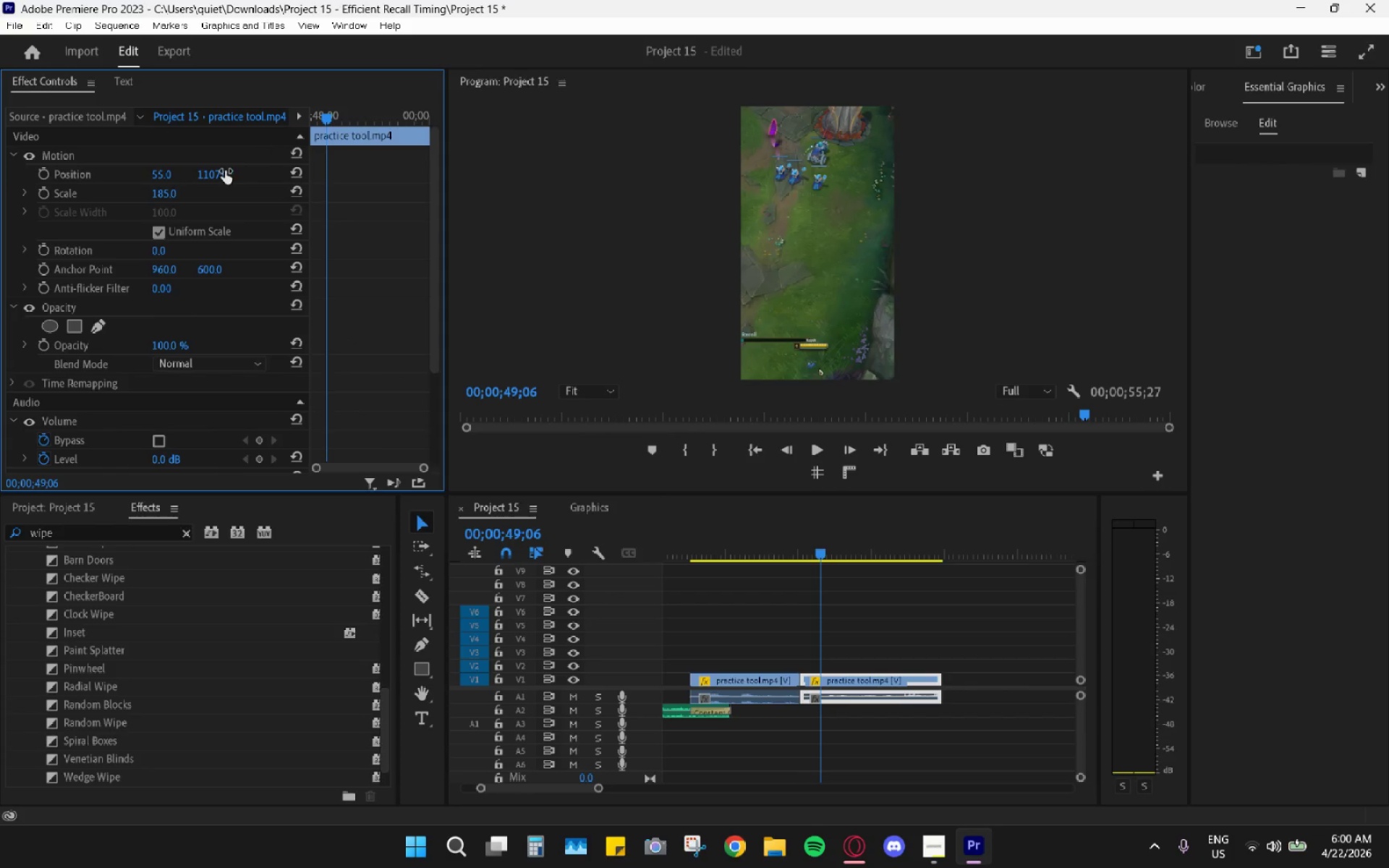 
left_click_drag(start_coordinate=[220, 171], to_coordinate=[150, 195])
 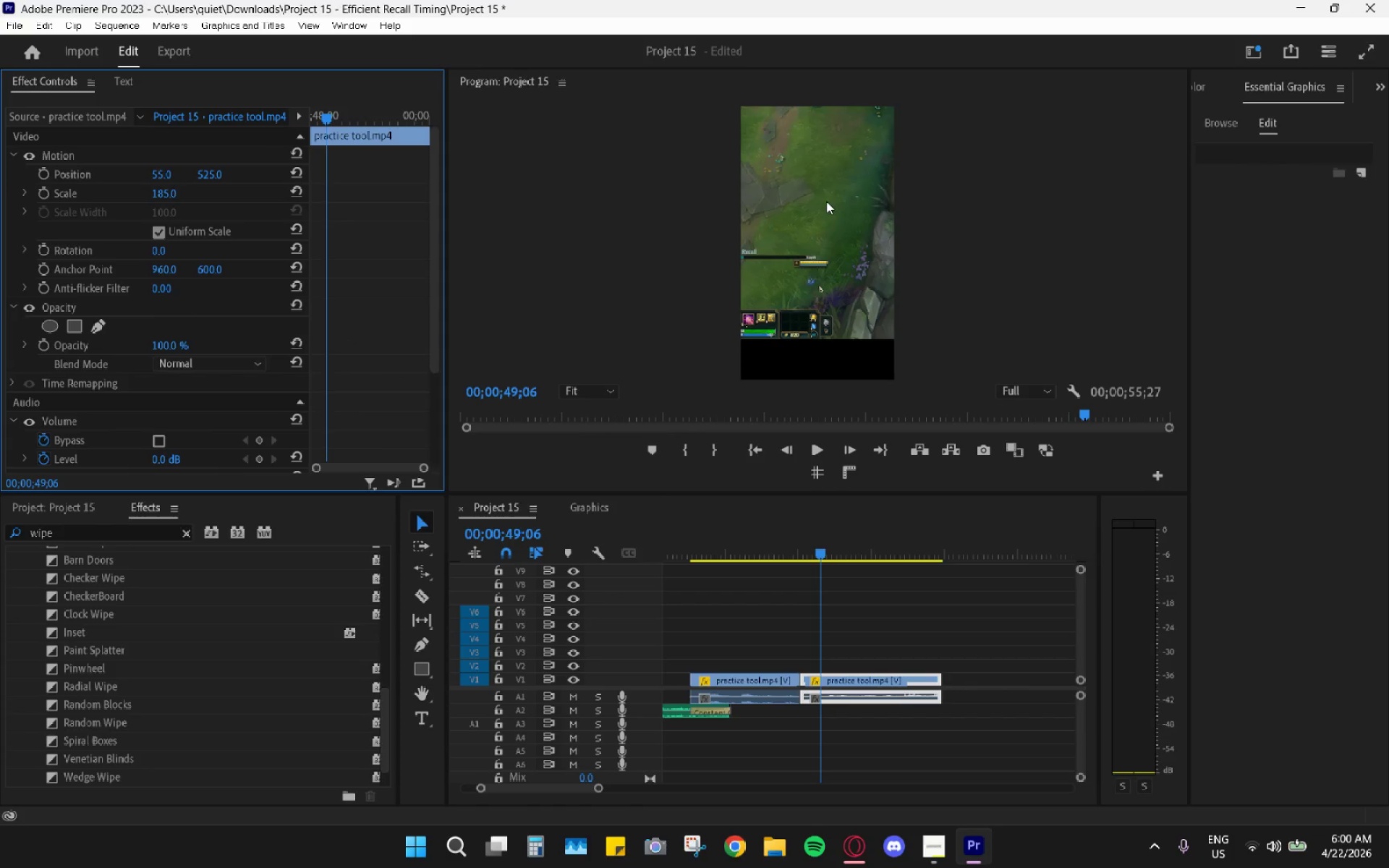 
key(Control+Z)
 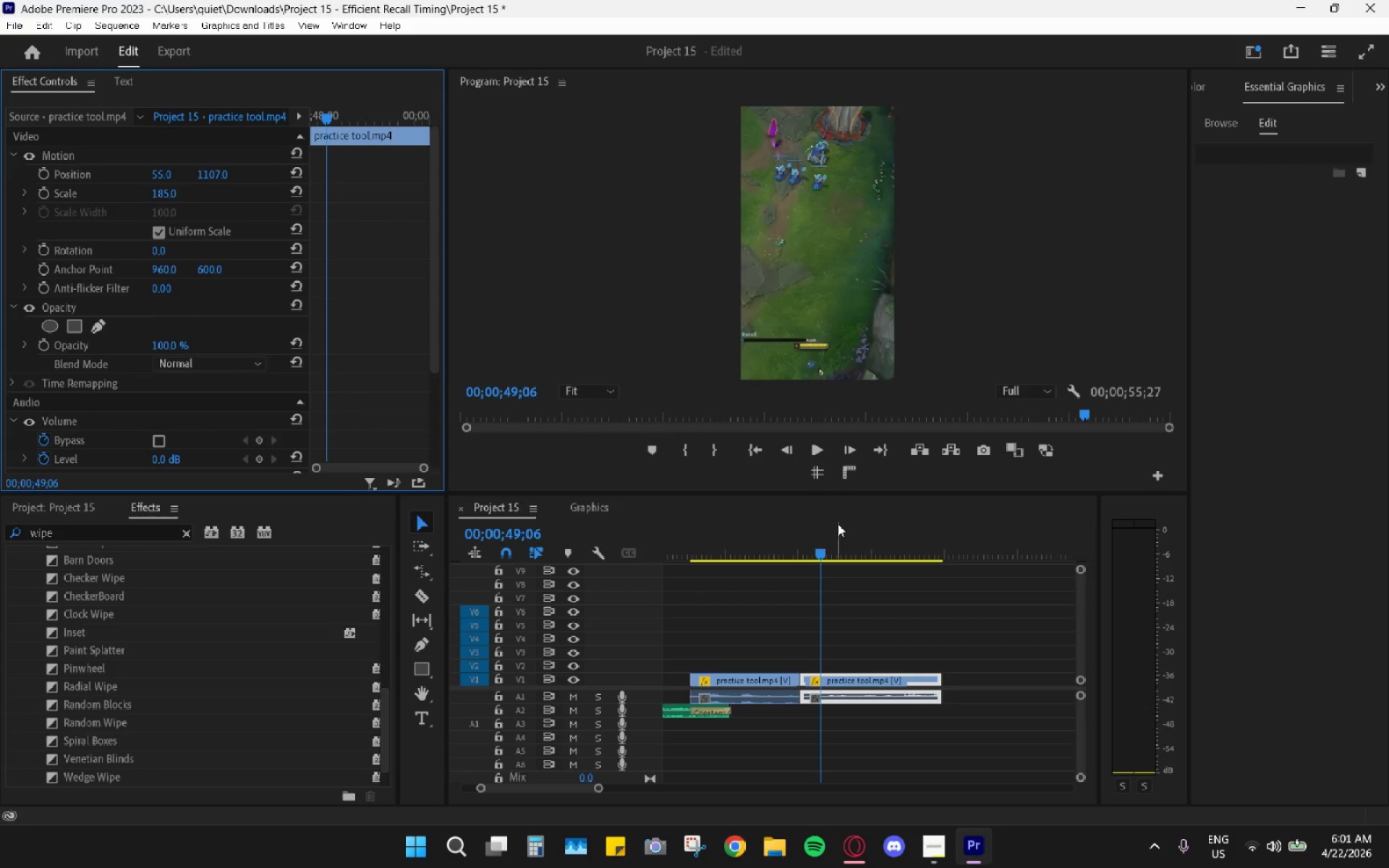 
wait(5.05)
 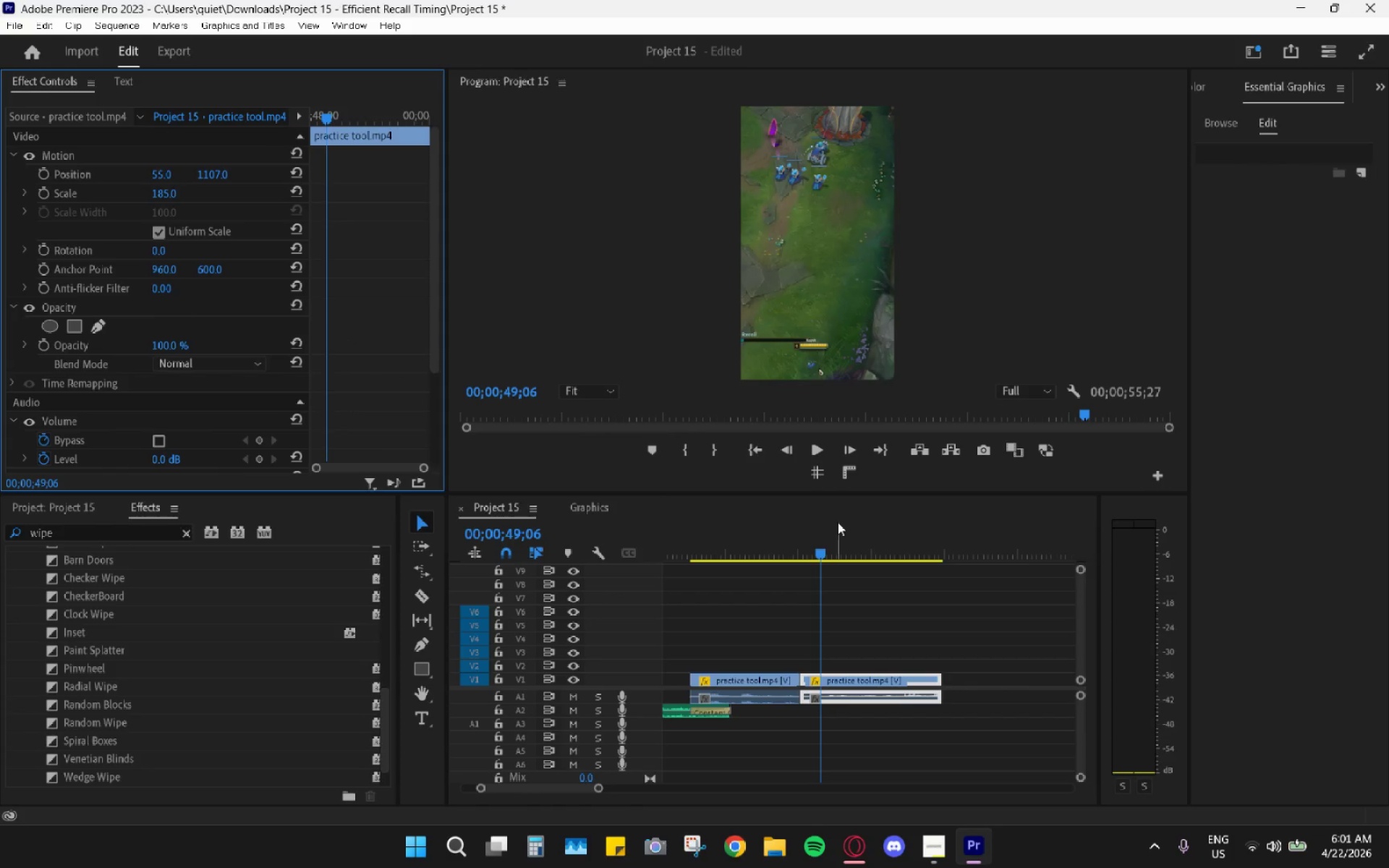 
hold_key(key=AltLeft, duration=0.55)
hold_key(key=AltLeft, duration=0.38)
scroll: coordinate [833, 650], scroll_direction: up, amount: 6.0
 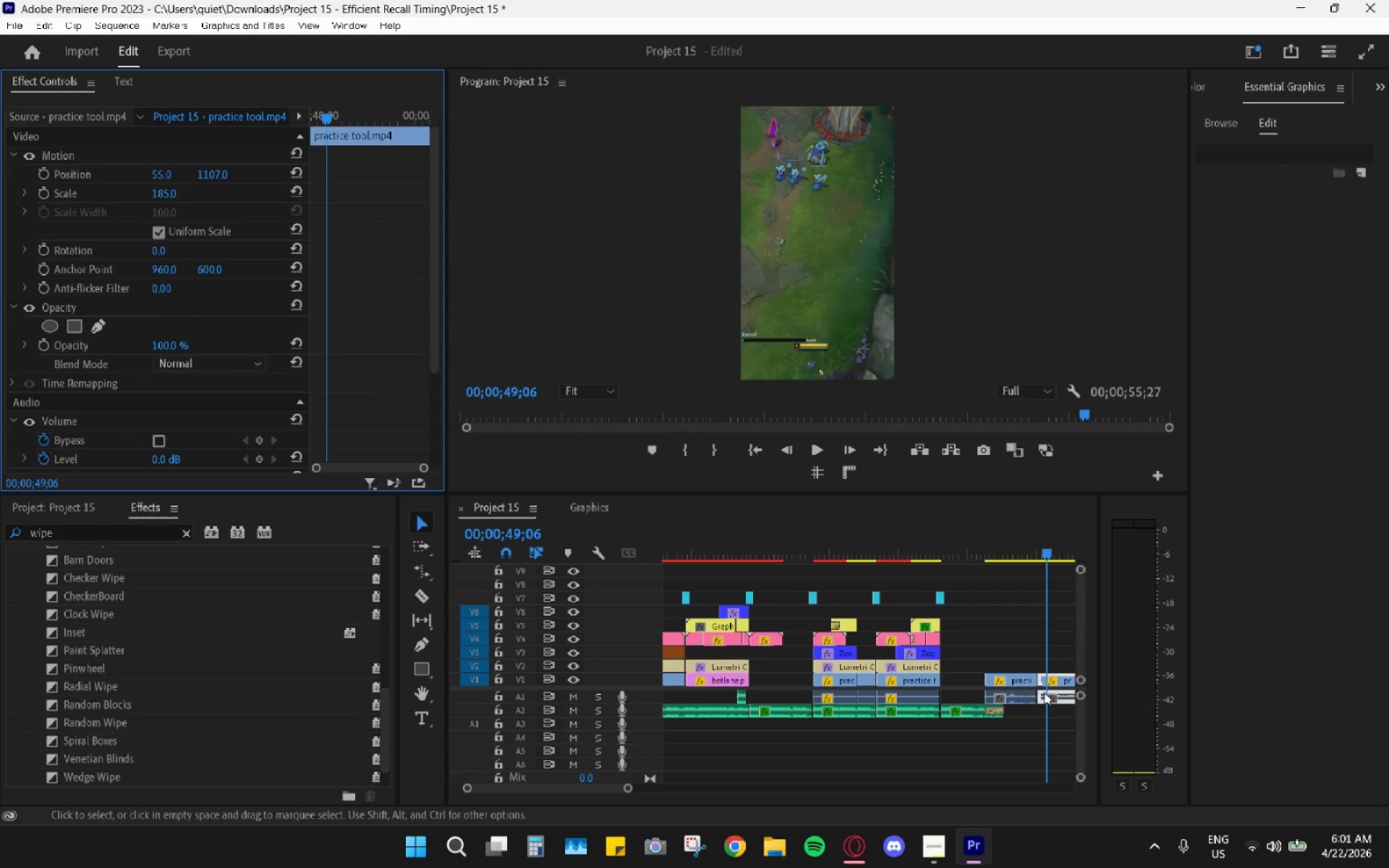 
left_click_drag(start_coordinate=[1010, 679], to_coordinate=[774, 681])
 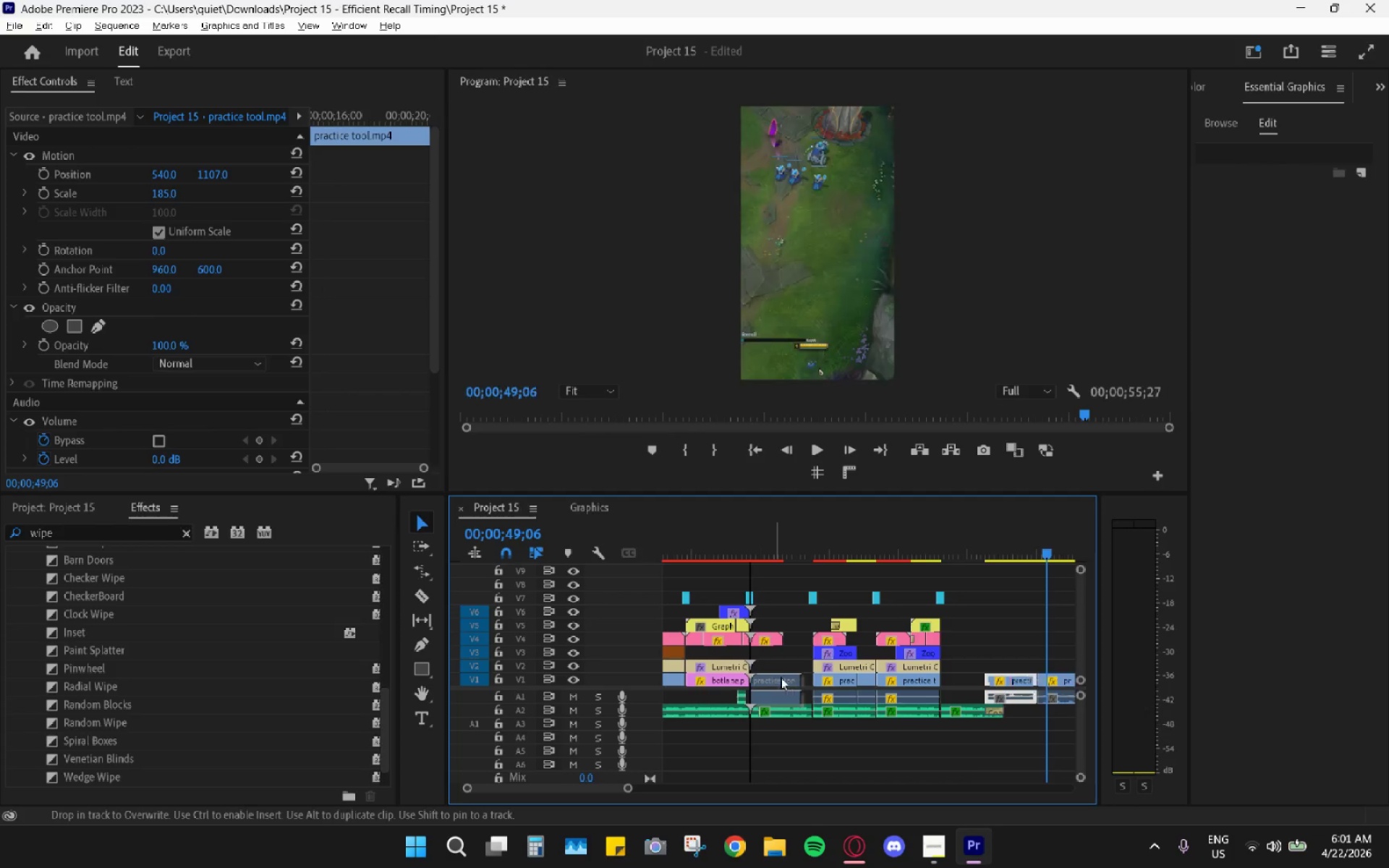 
hold_key(key=AltLeft, duration=0.45)
hold_key(key=AltLeft, duration=0.48)
scroll: coordinate [999, 705], scroll_direction: down, amount: 10.0
 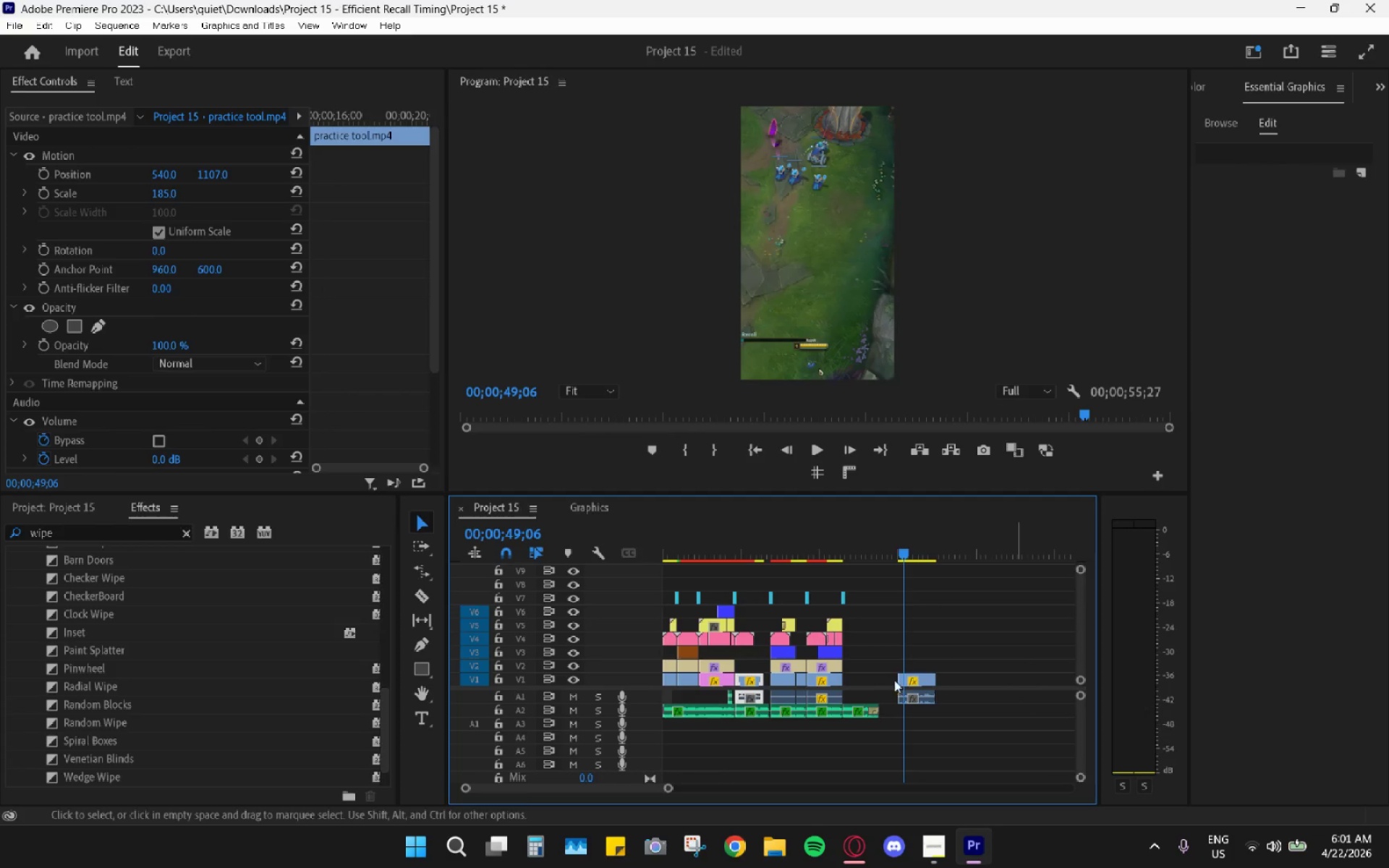 
double_click([921, 677])
 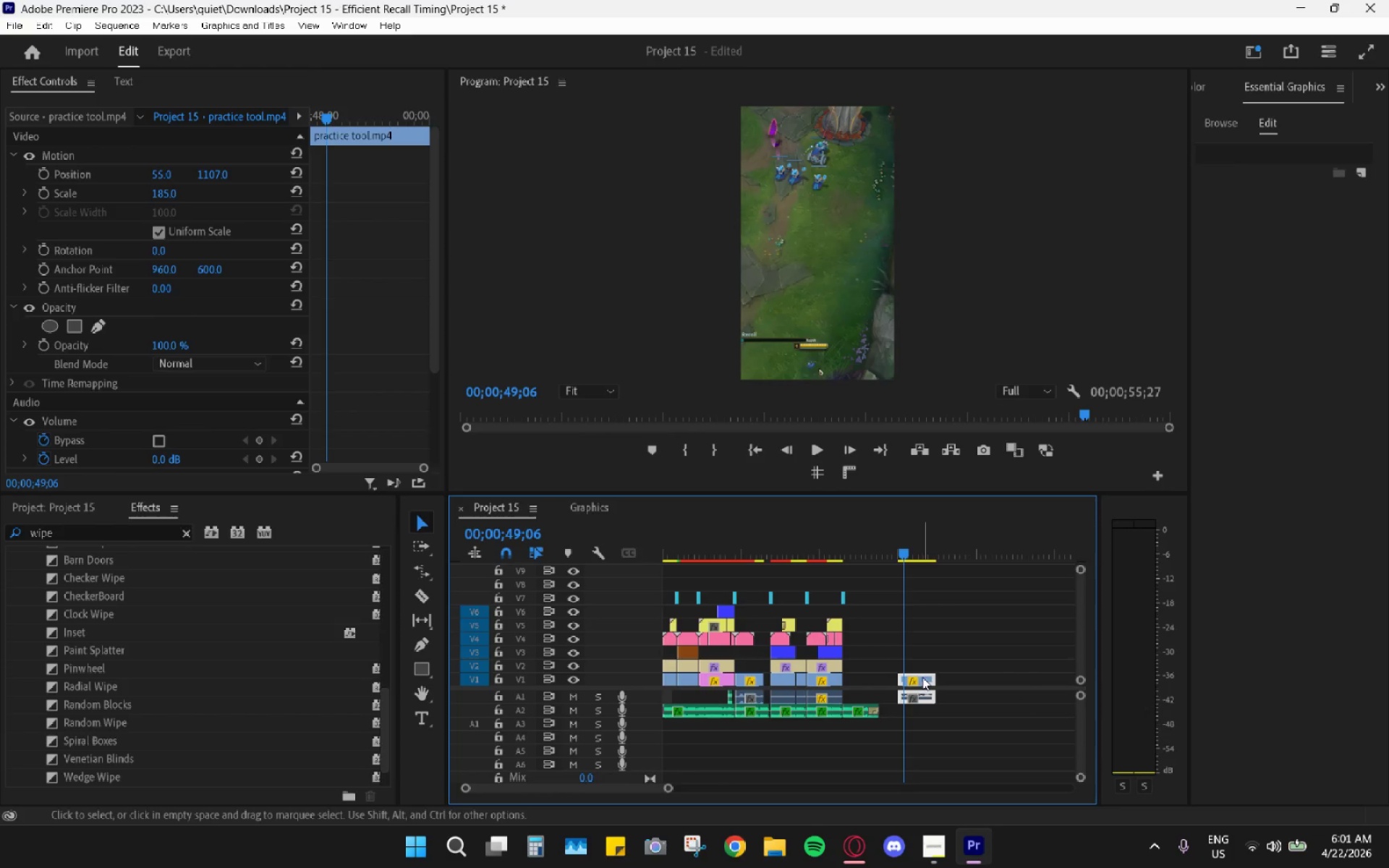 
key(H)
 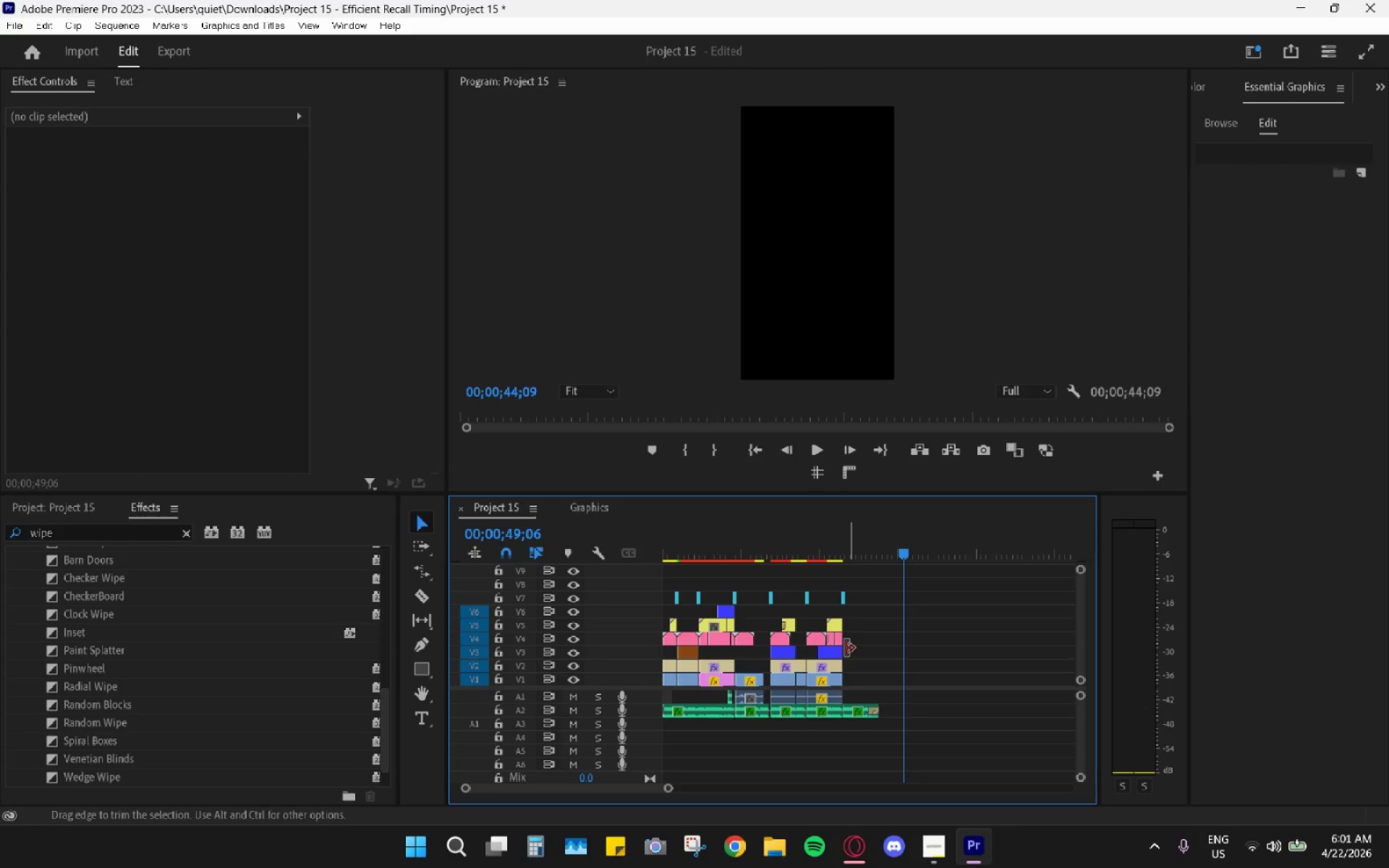 
hold_key(key=AltLeft, duration=0.48)
hold_key(key=AltLeft, duration=1.03)
scroll: coordinate [908, 660], scroll_direction: up, amount: 36.0
 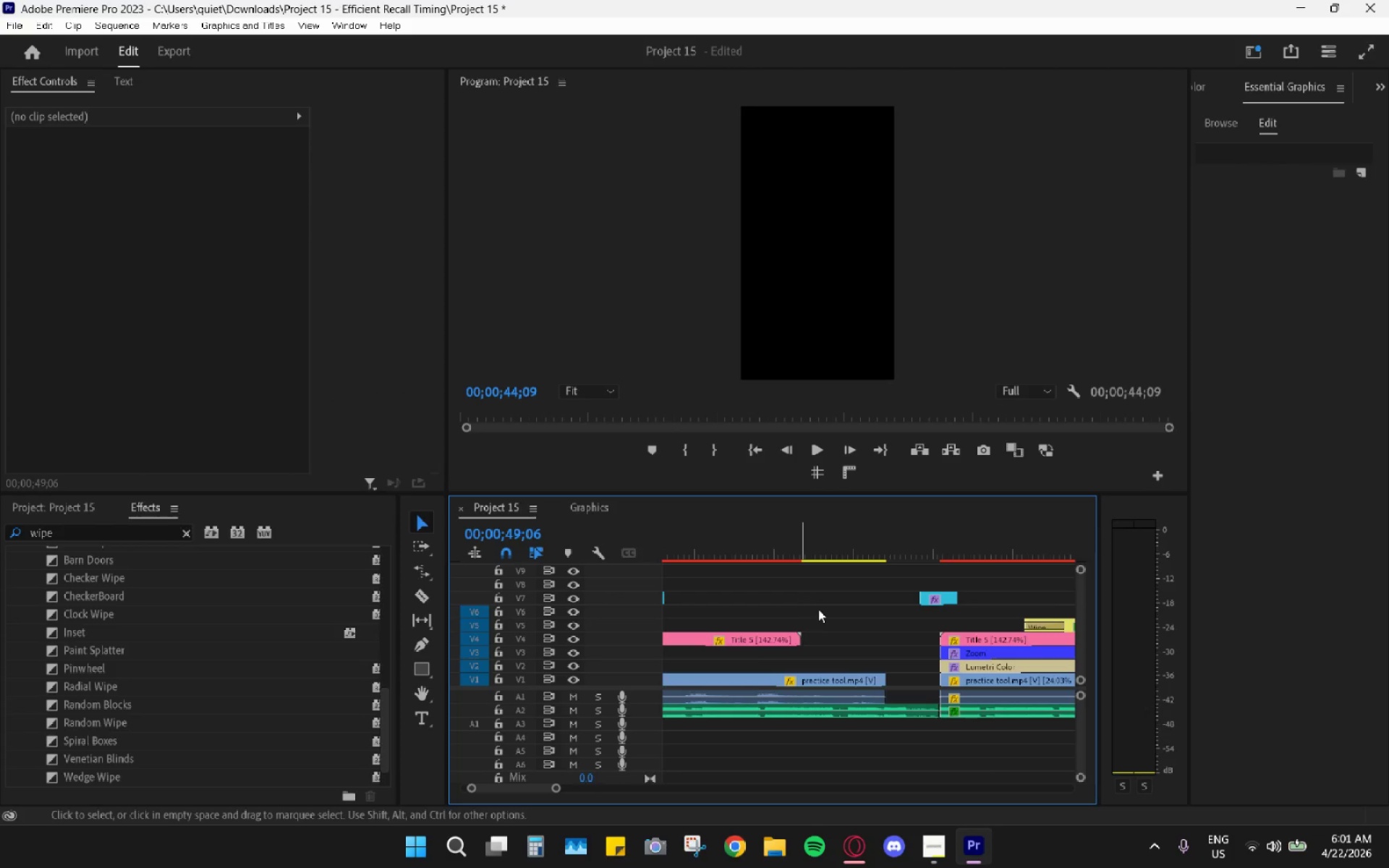 
wait(12.61)
 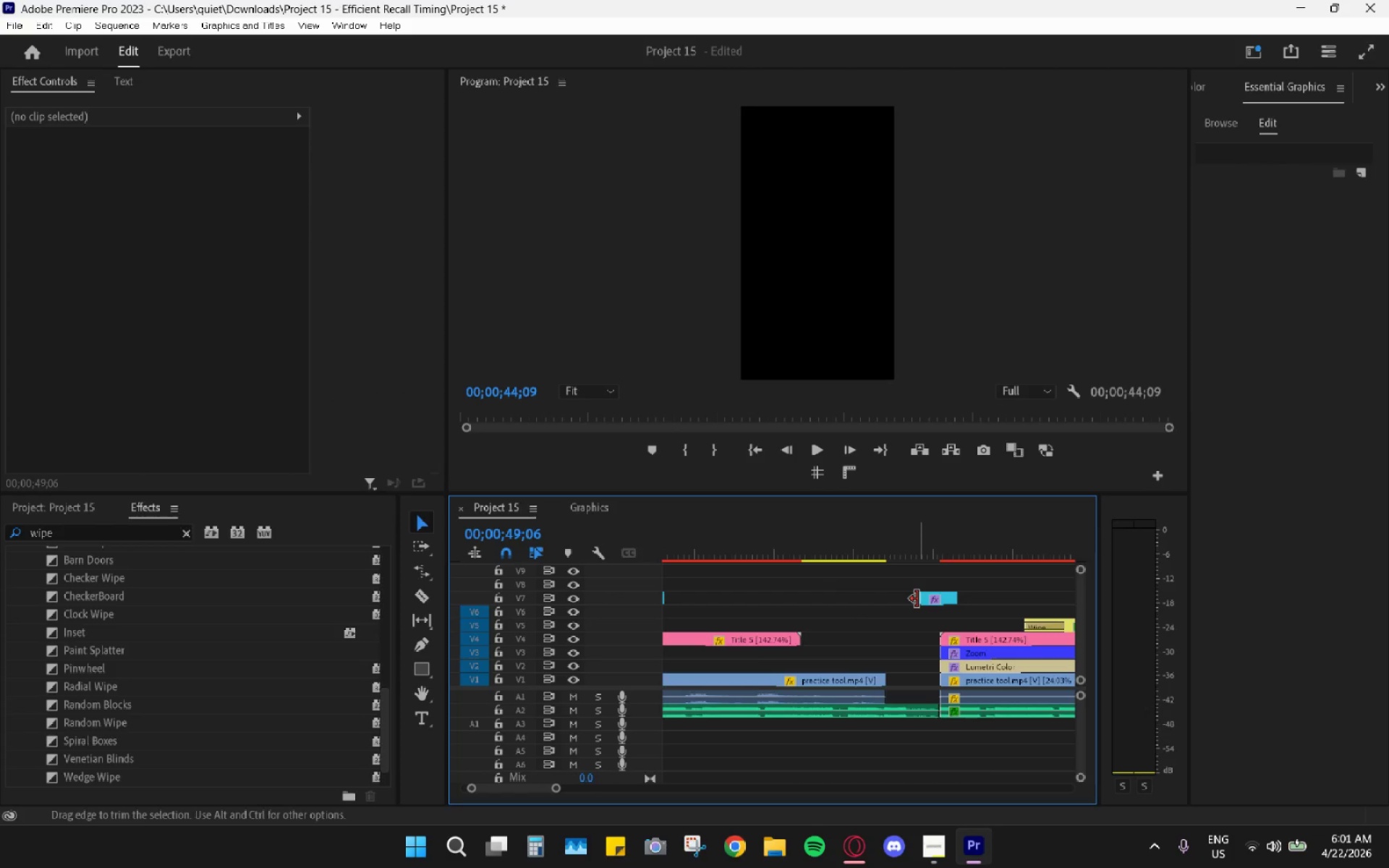 
mouse_move([924, 613])
 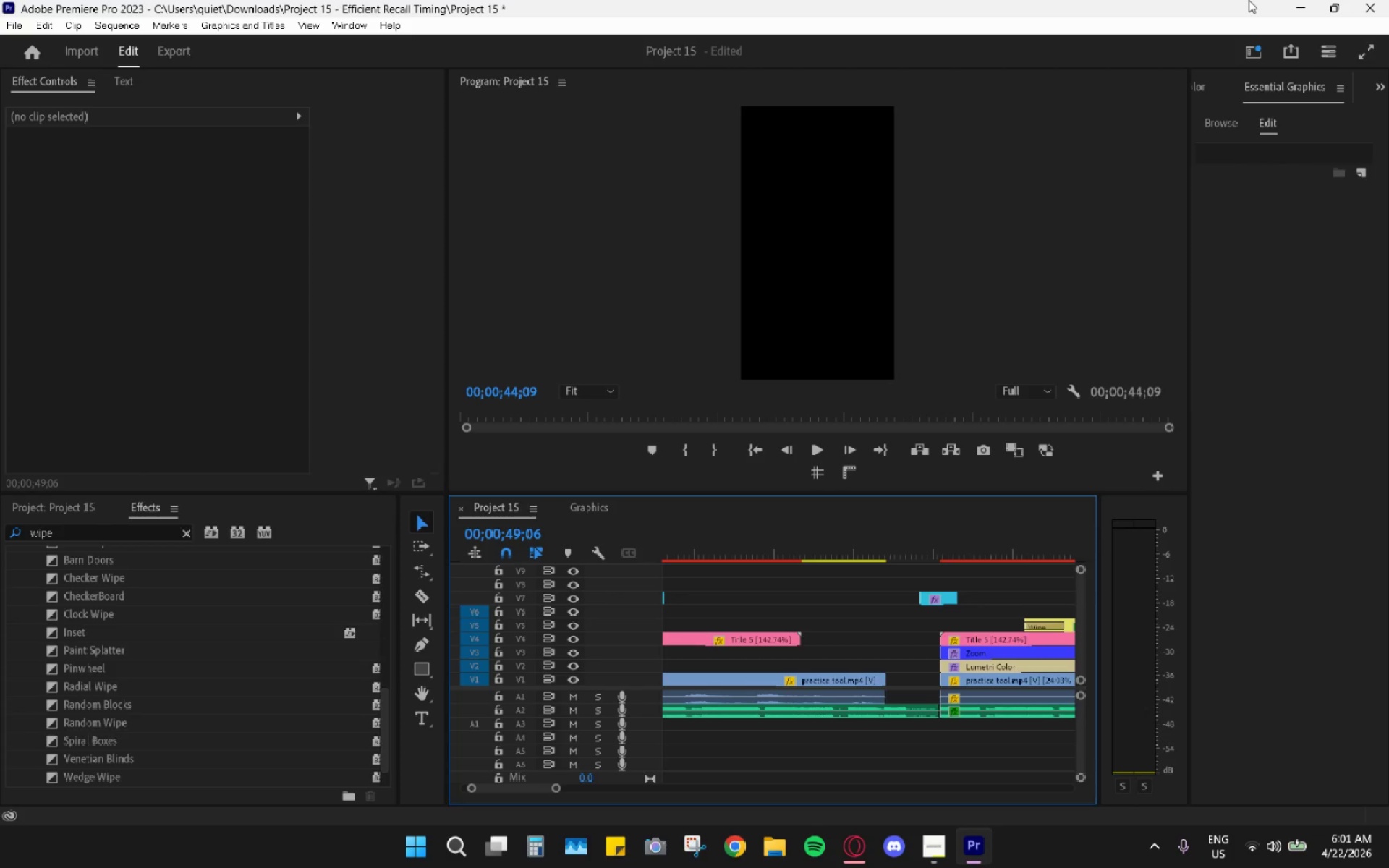 
wait(18.46)
 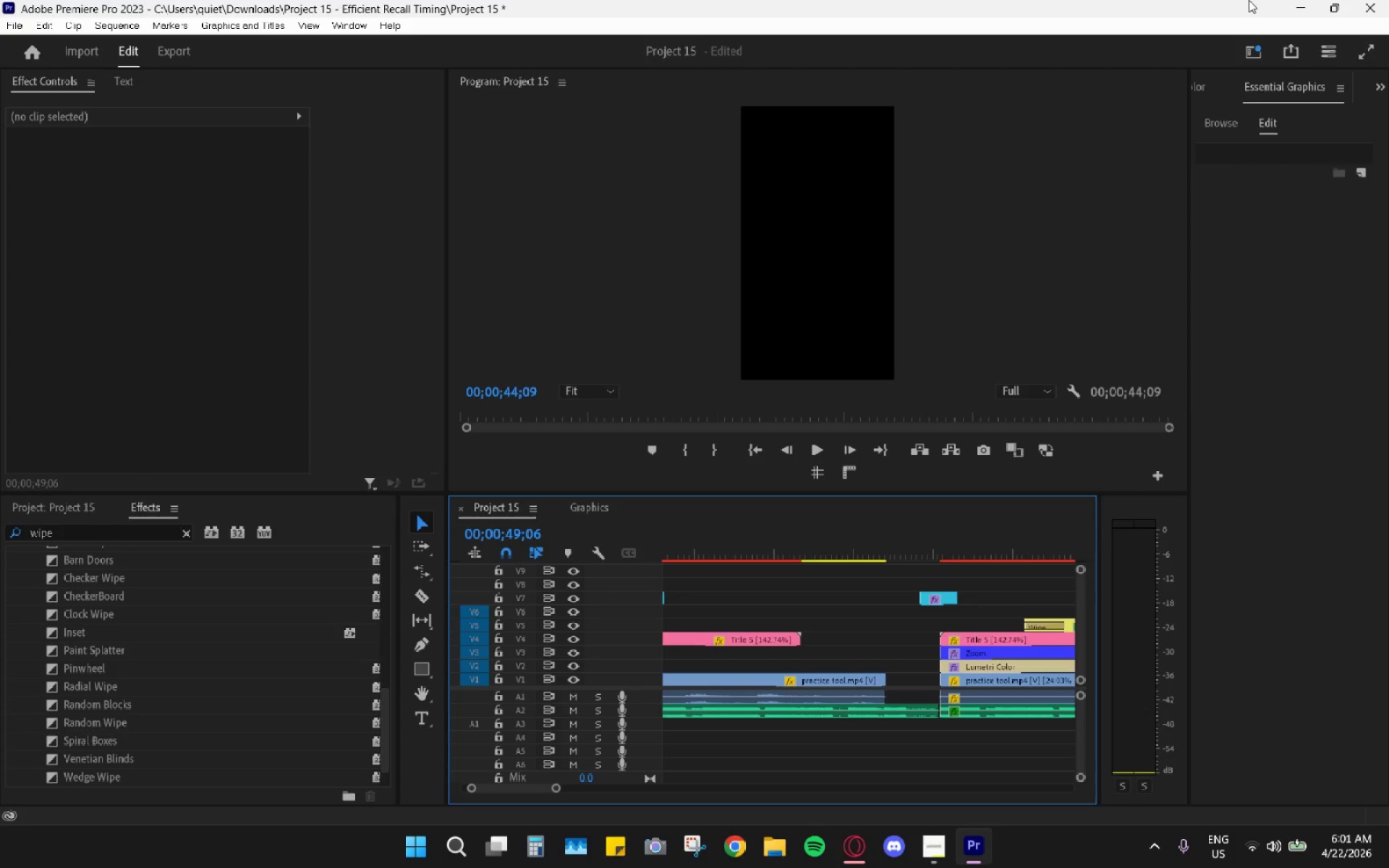 
hold_key(key=AltLeft, duration=0.44)
hold_key(key=AltLeft, duration=0.39)
scroll: coordinate [823, 674], scroll_direction: up, amount: 3.0
 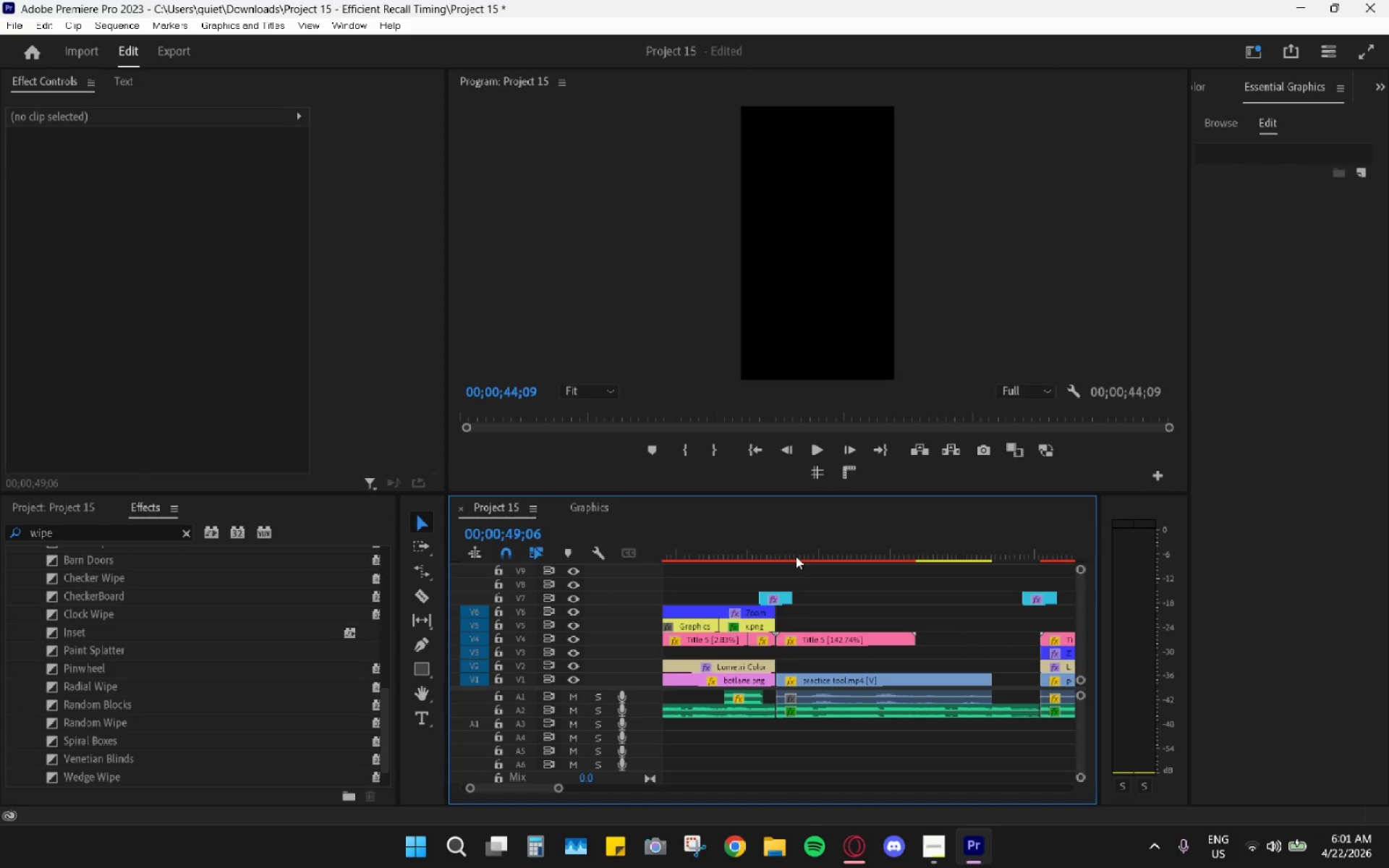 
left_click_drag(start_coordinate=[789, 548], to_coordinate=[859, 565])
 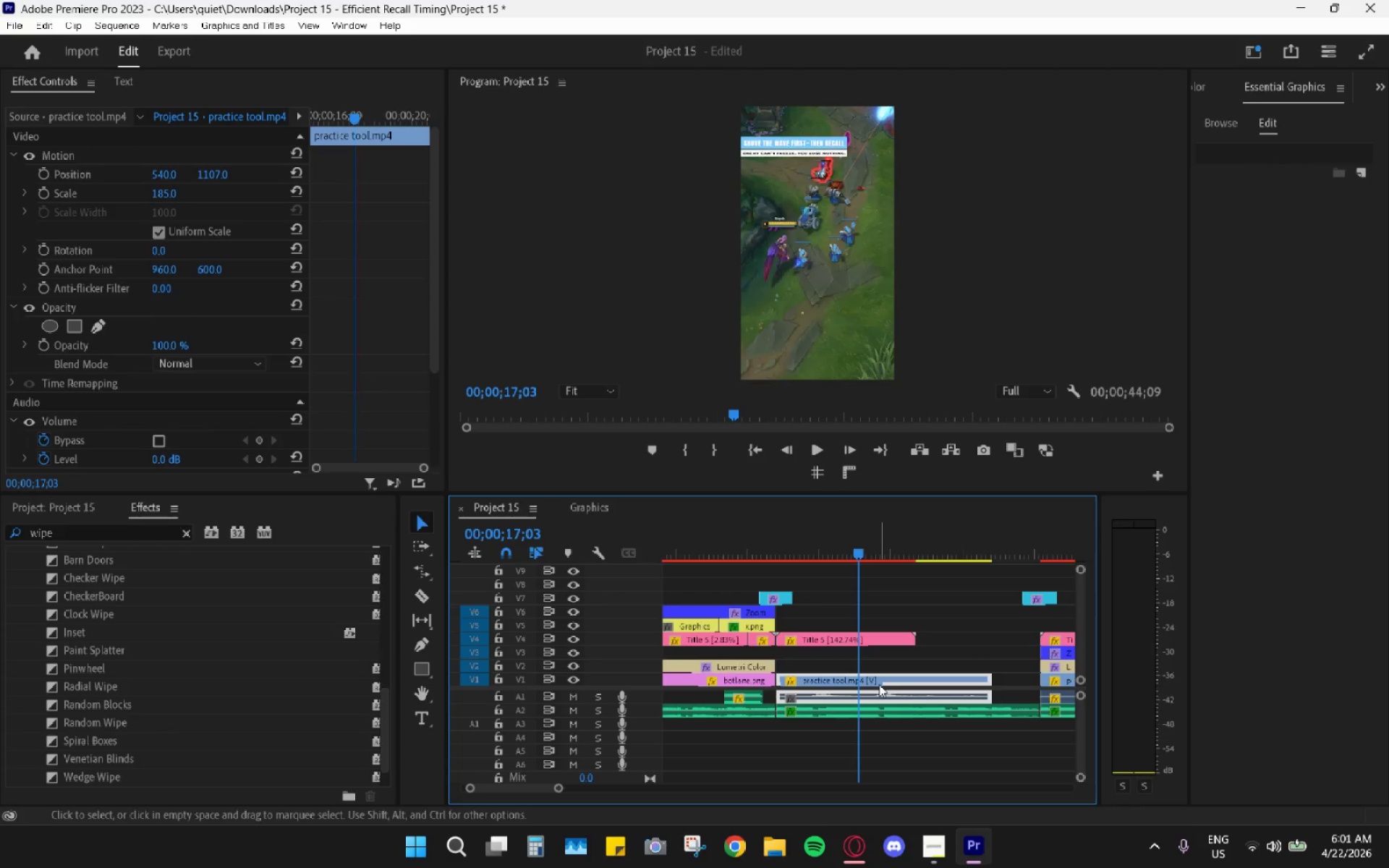 
left_click([879, 684])
 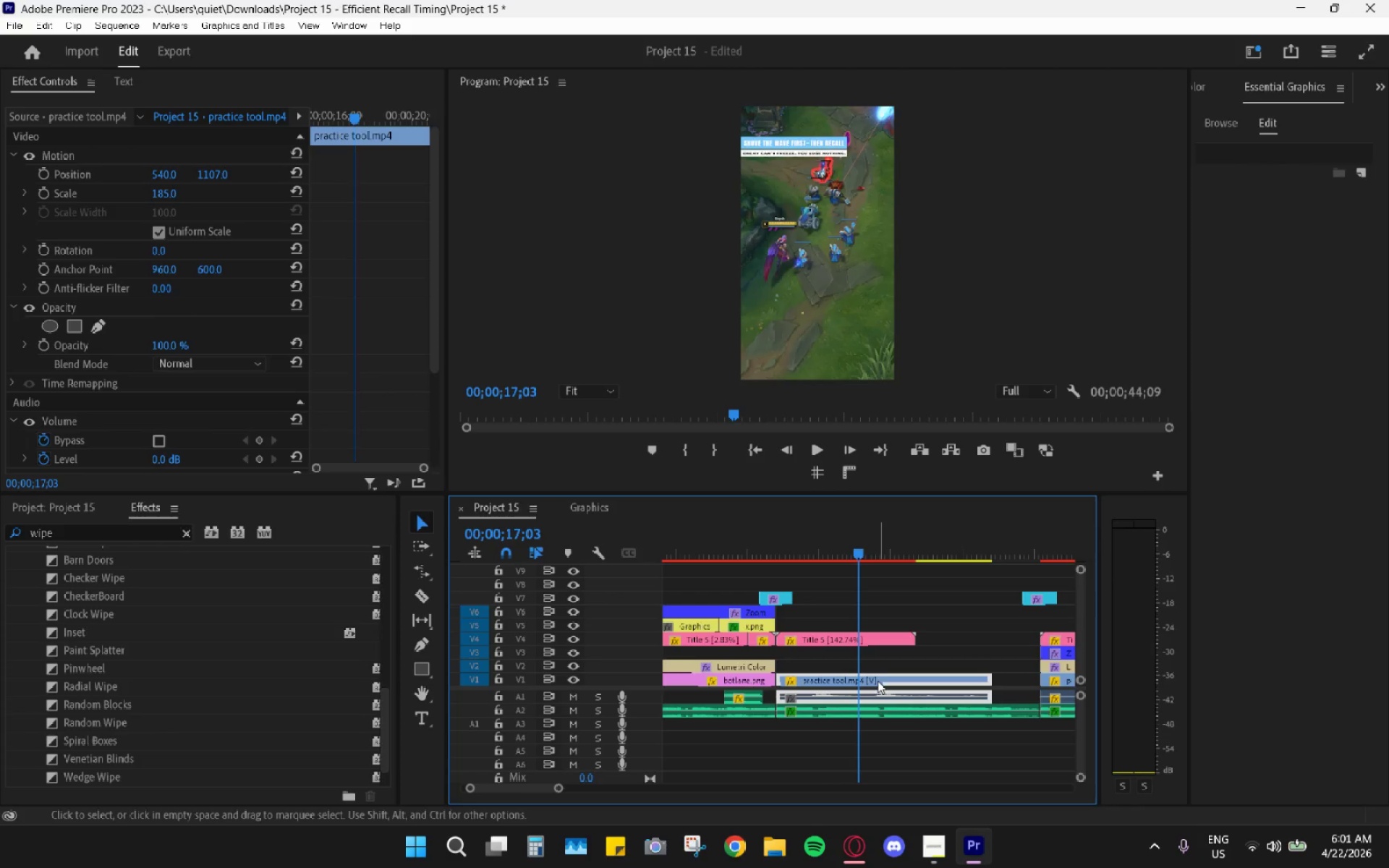 
key(Space)
 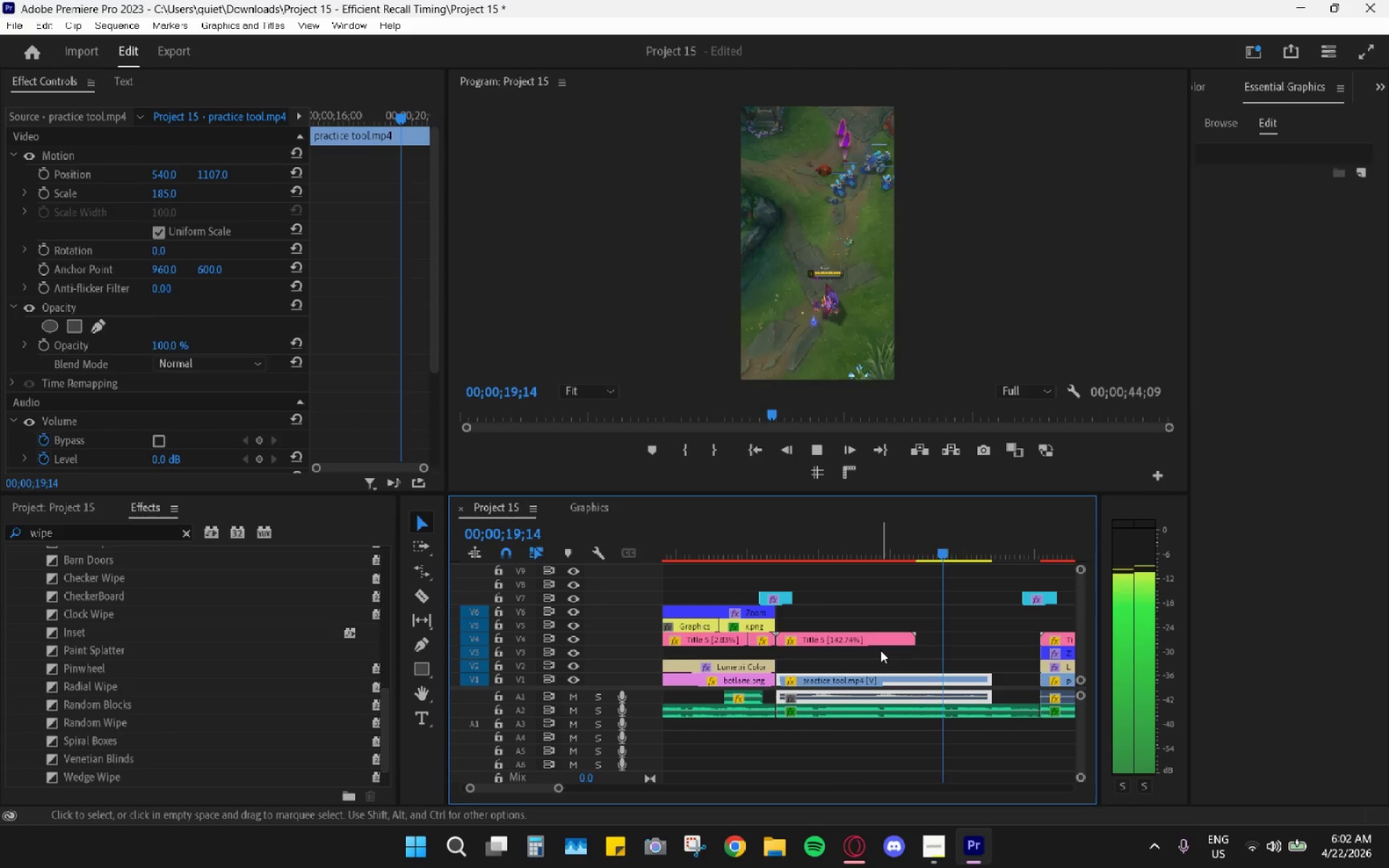 
key(Space)
 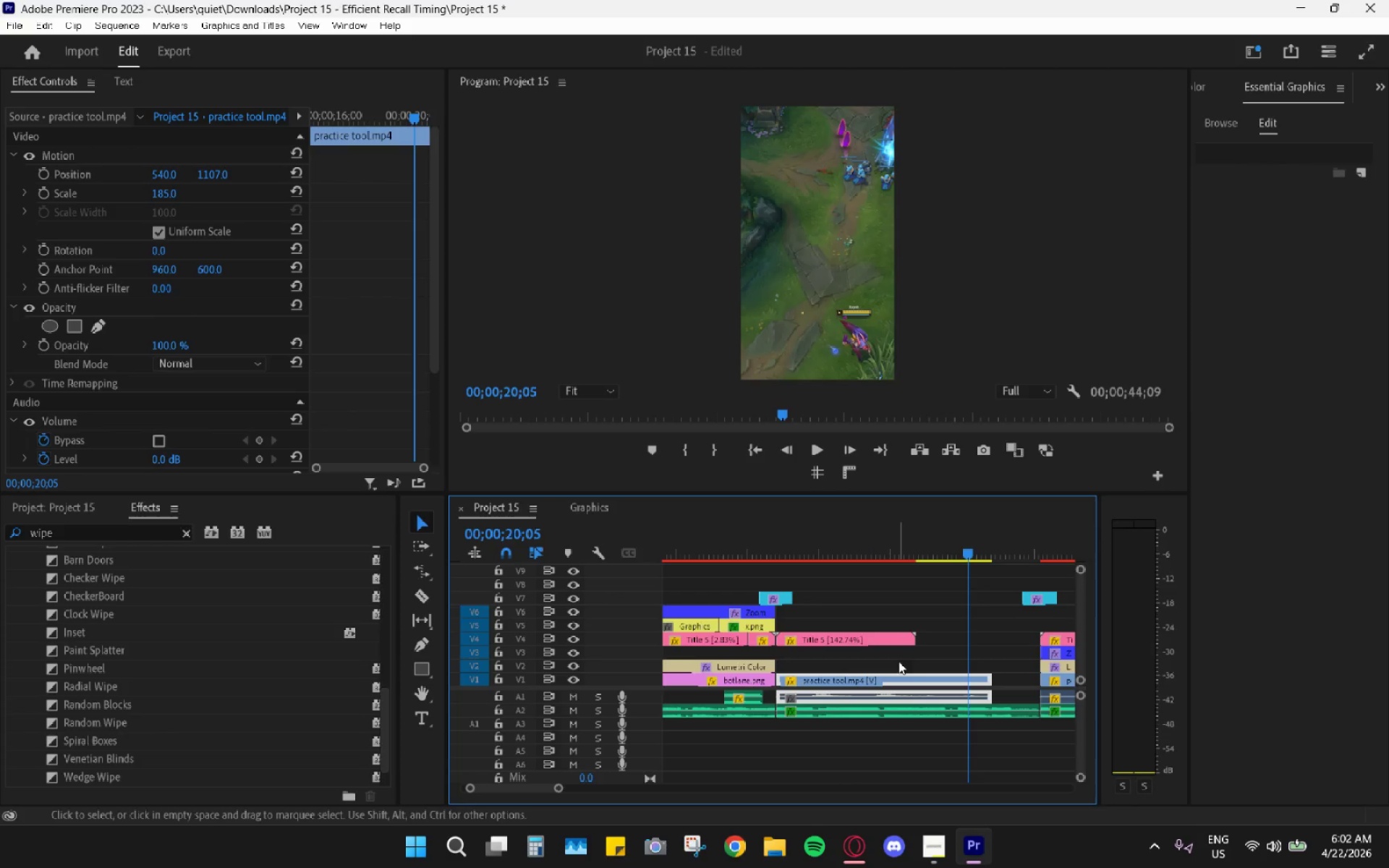 
key(Space)
 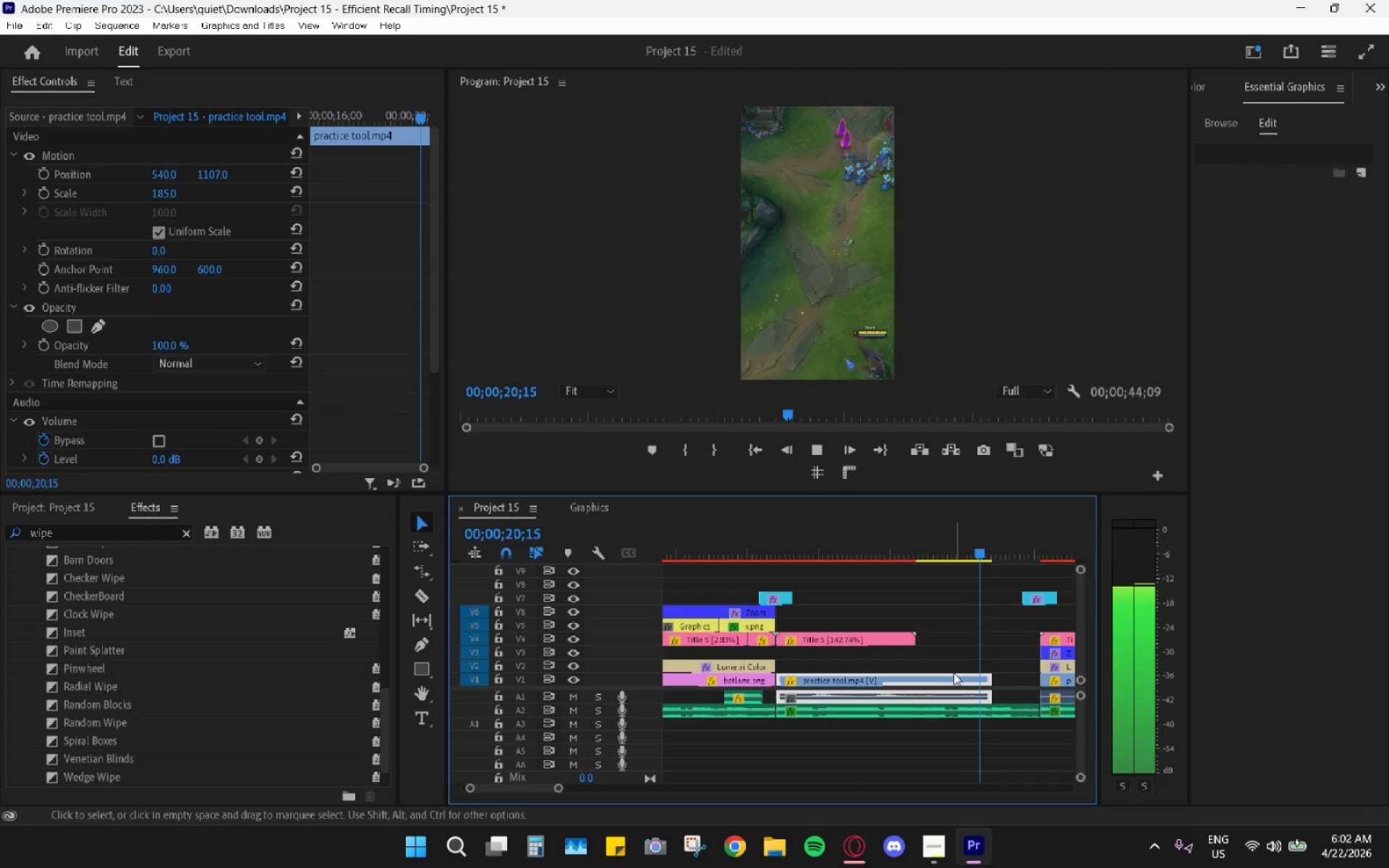 
key(Space)
 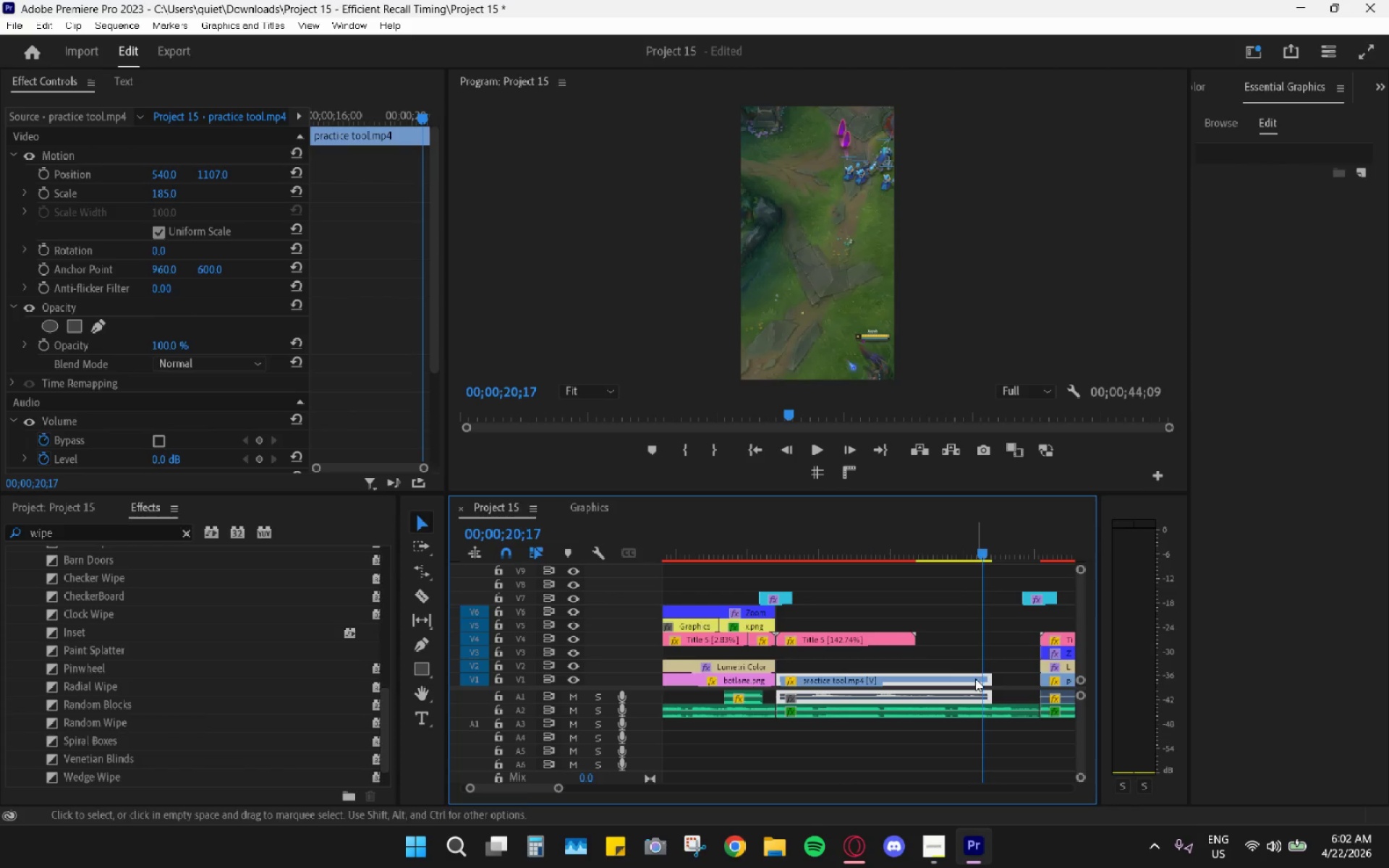 
key(R)
 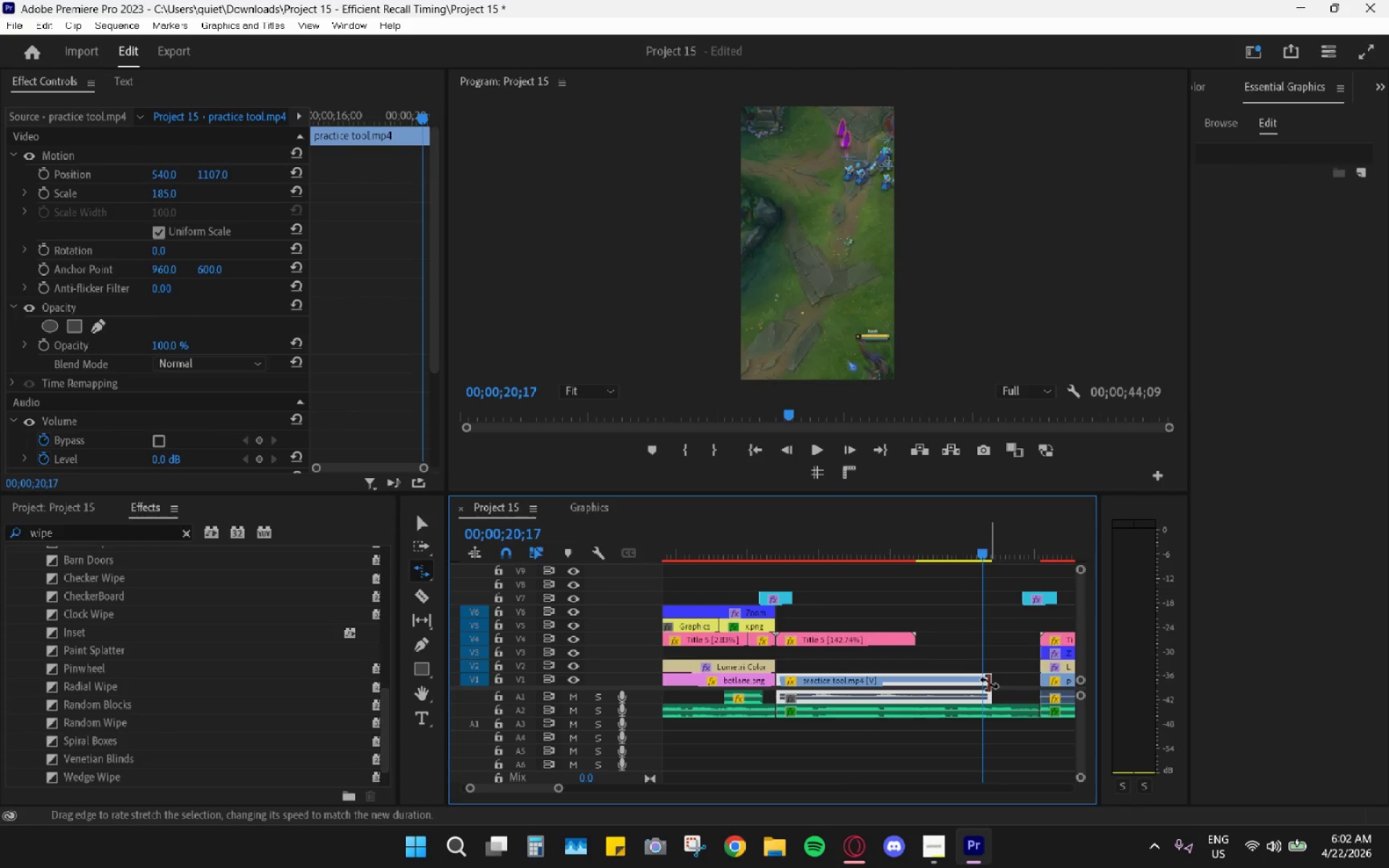 
left_click_drag(start_coordinate=[989, 681], to_coordinate=[1032, 686])
 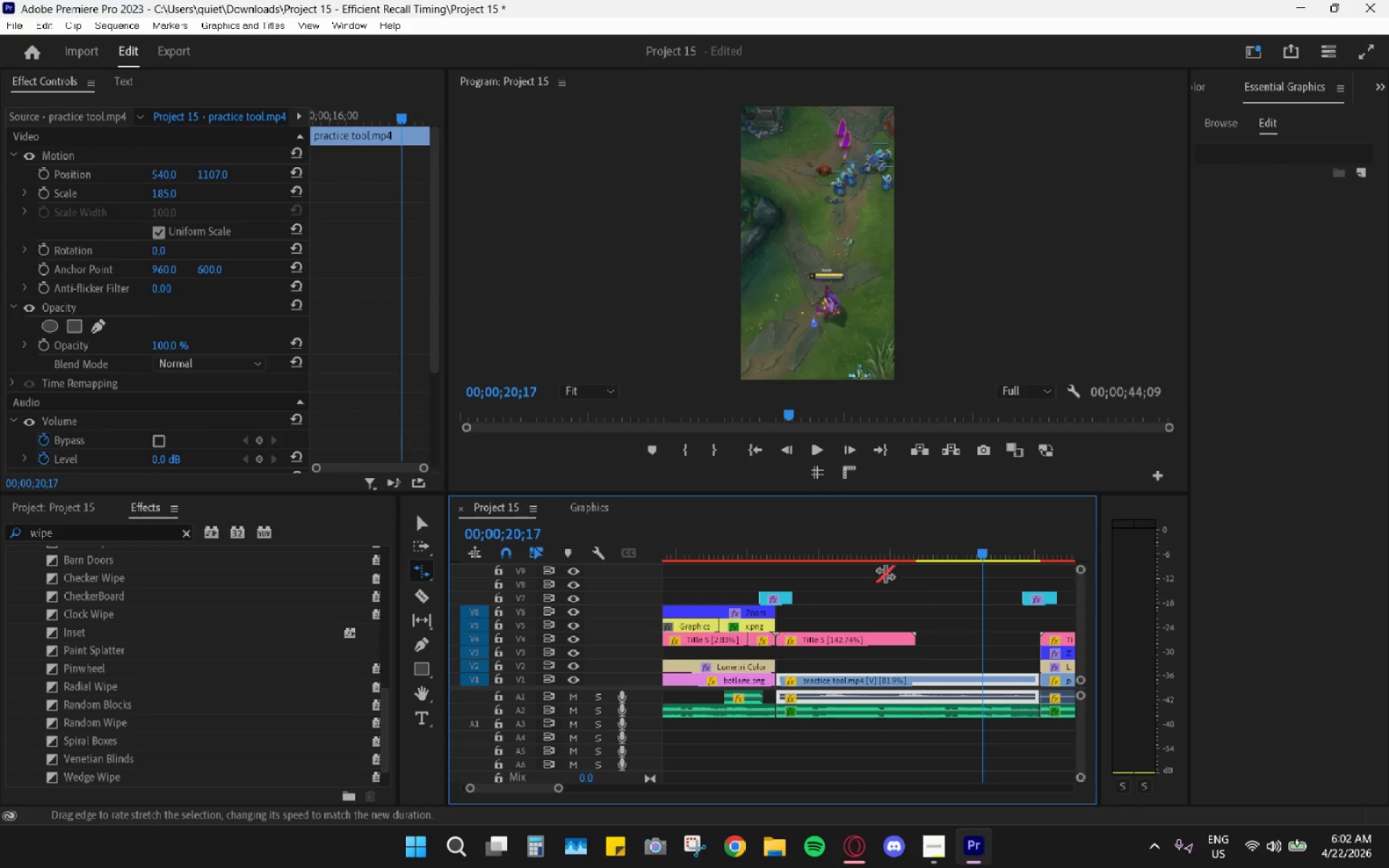 
left_click_drag(start_coordinate=[833, 536], to_coordinate=[781, 529])
 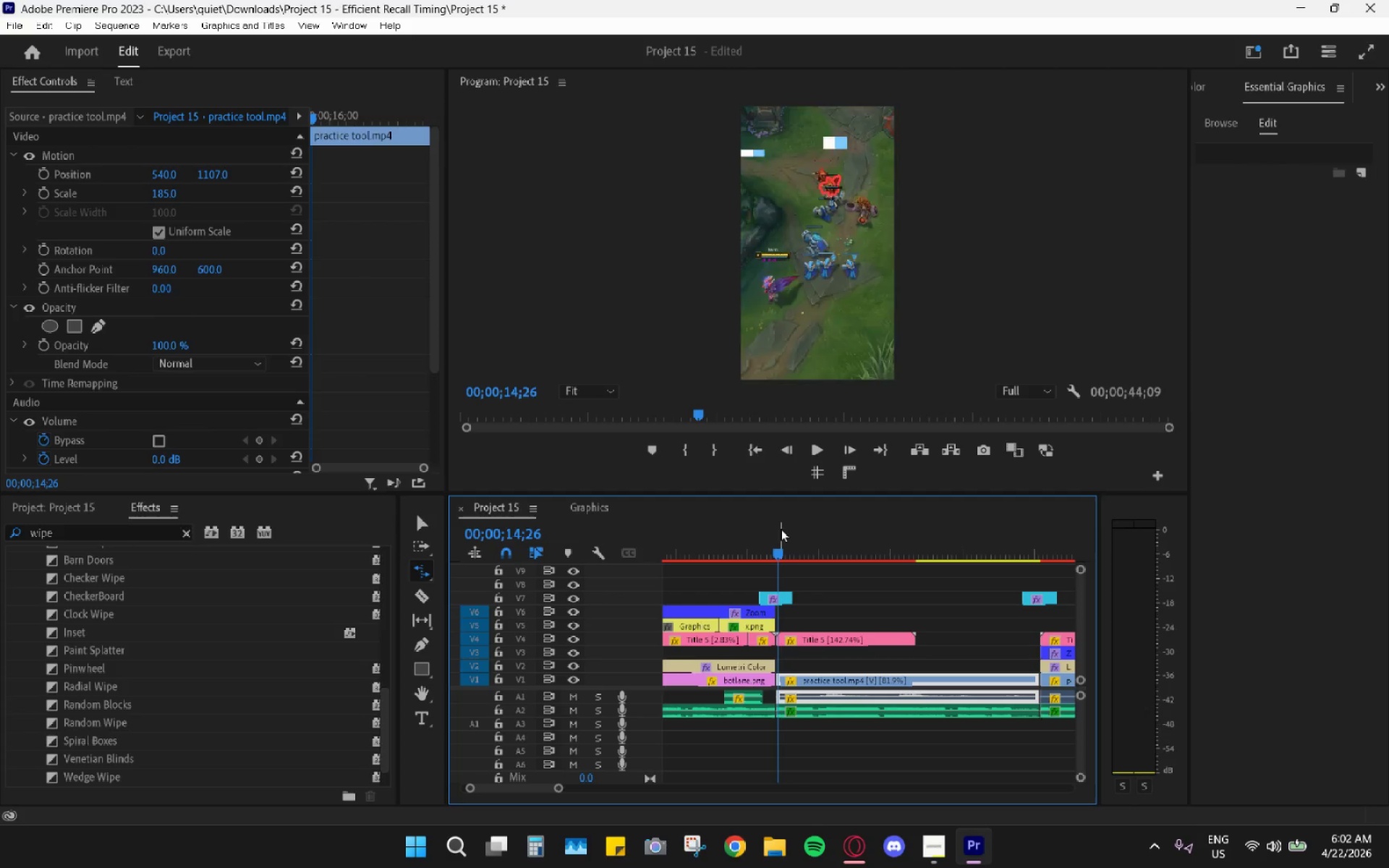 
key(Space)
 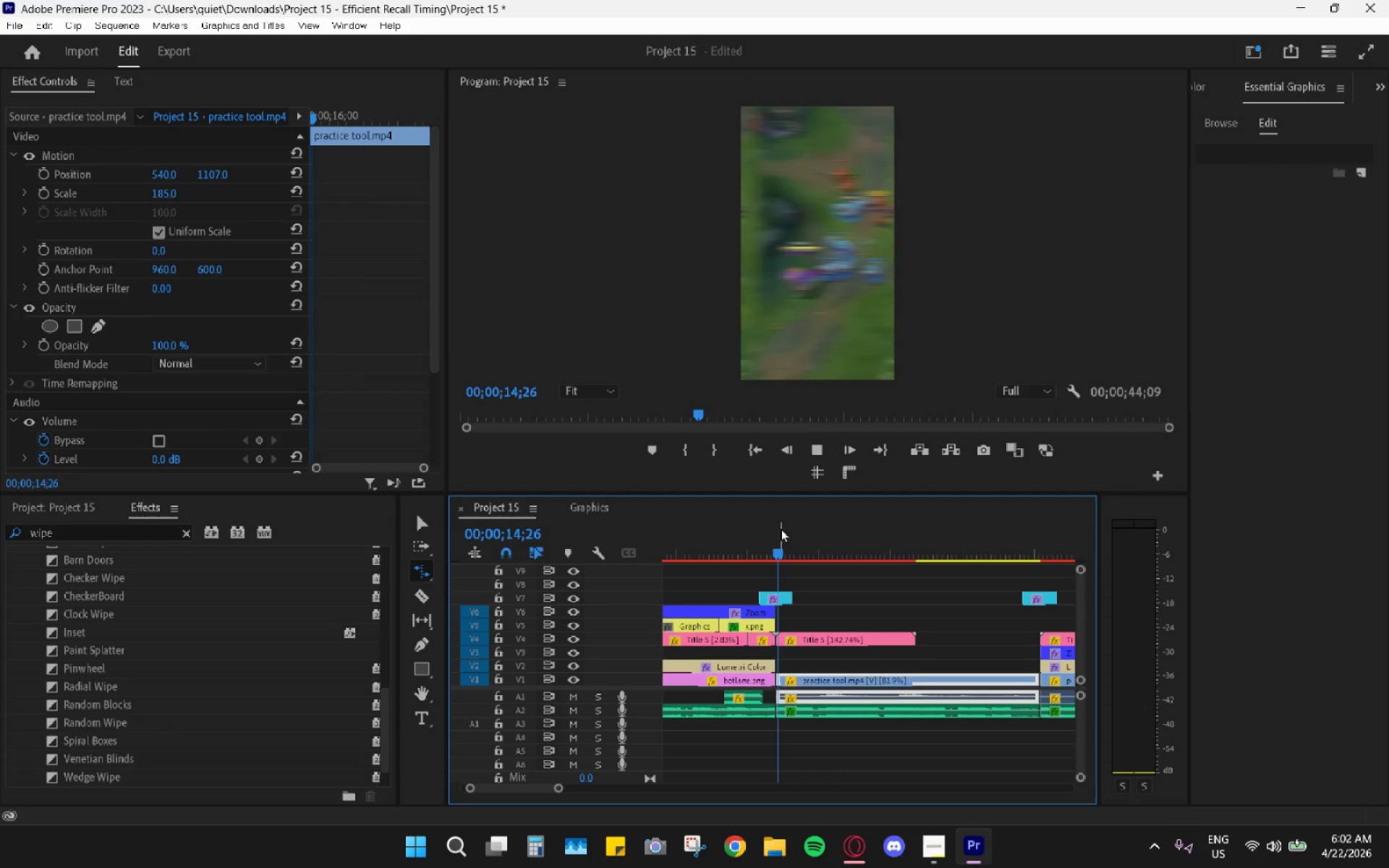 
key(Space)
 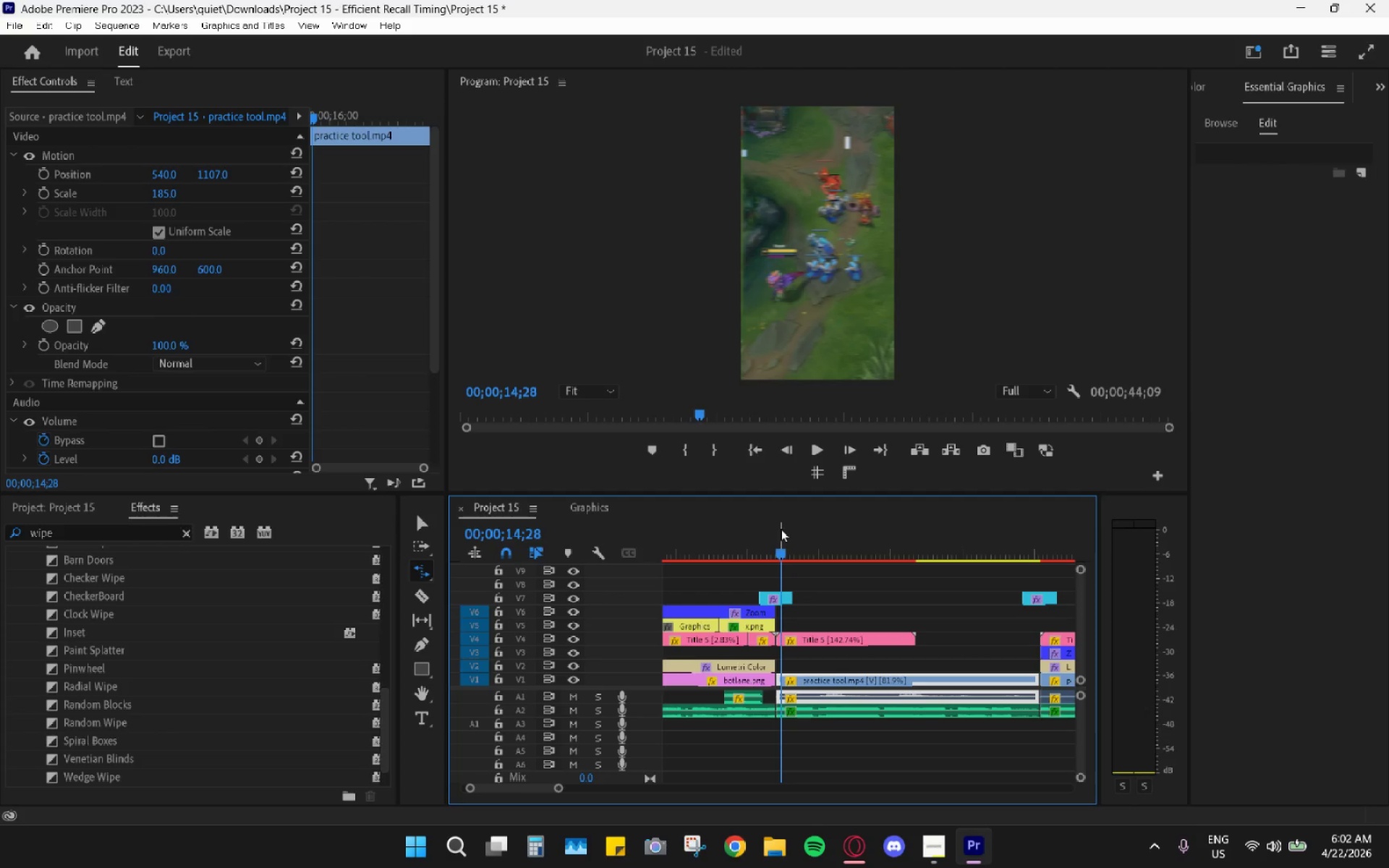 
key(Space)
 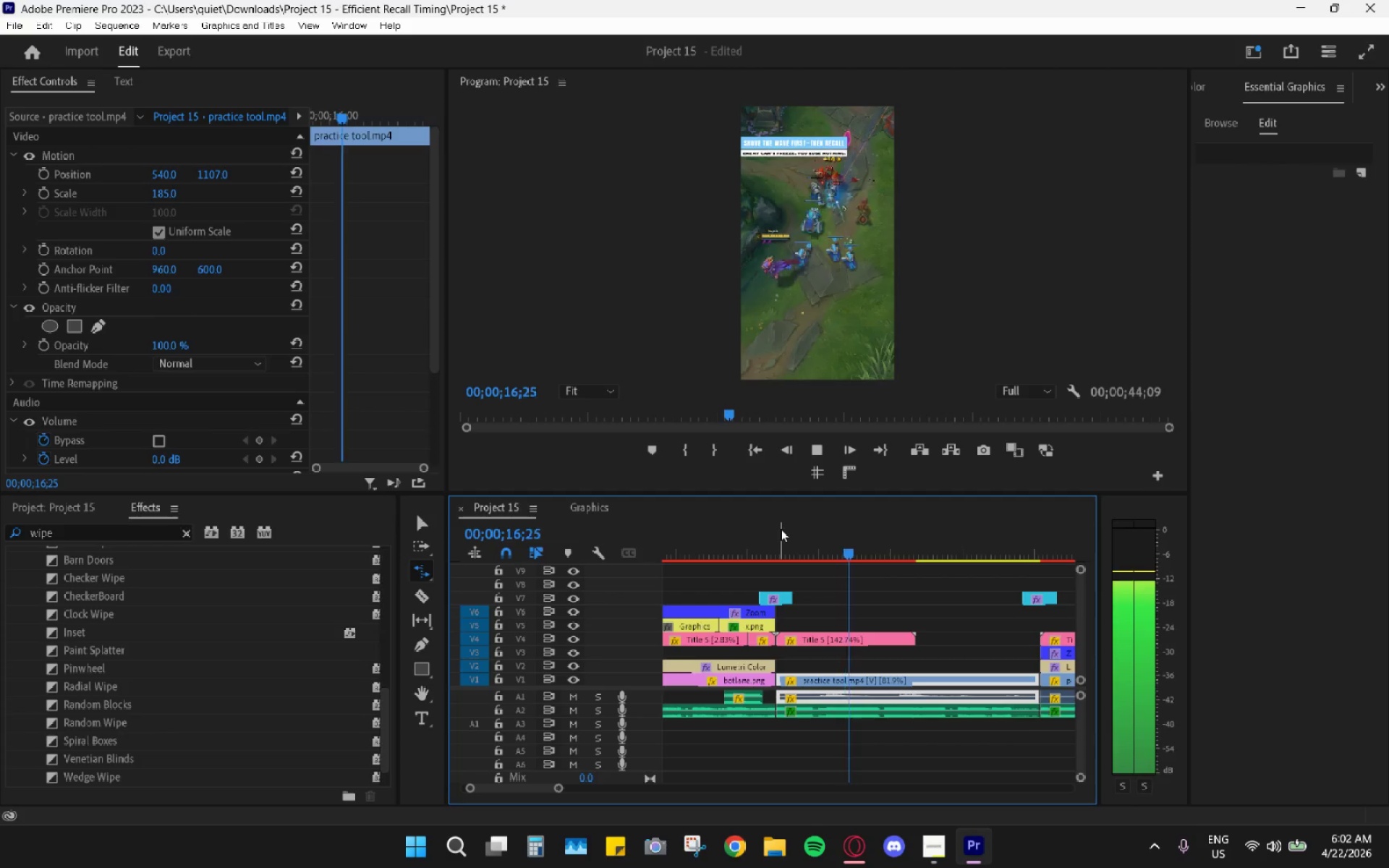 
key(Space)
 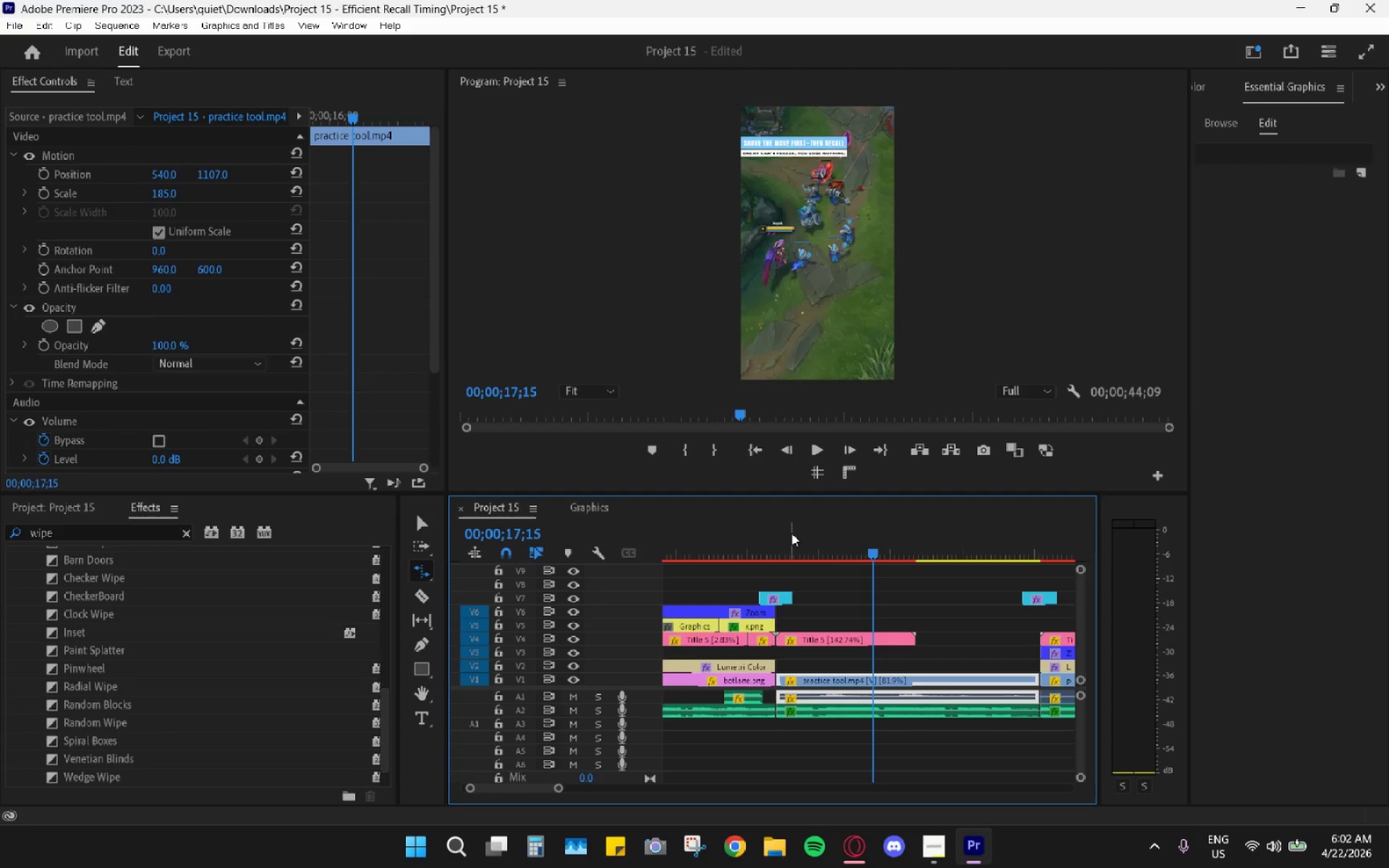 
key(Control+Z)
 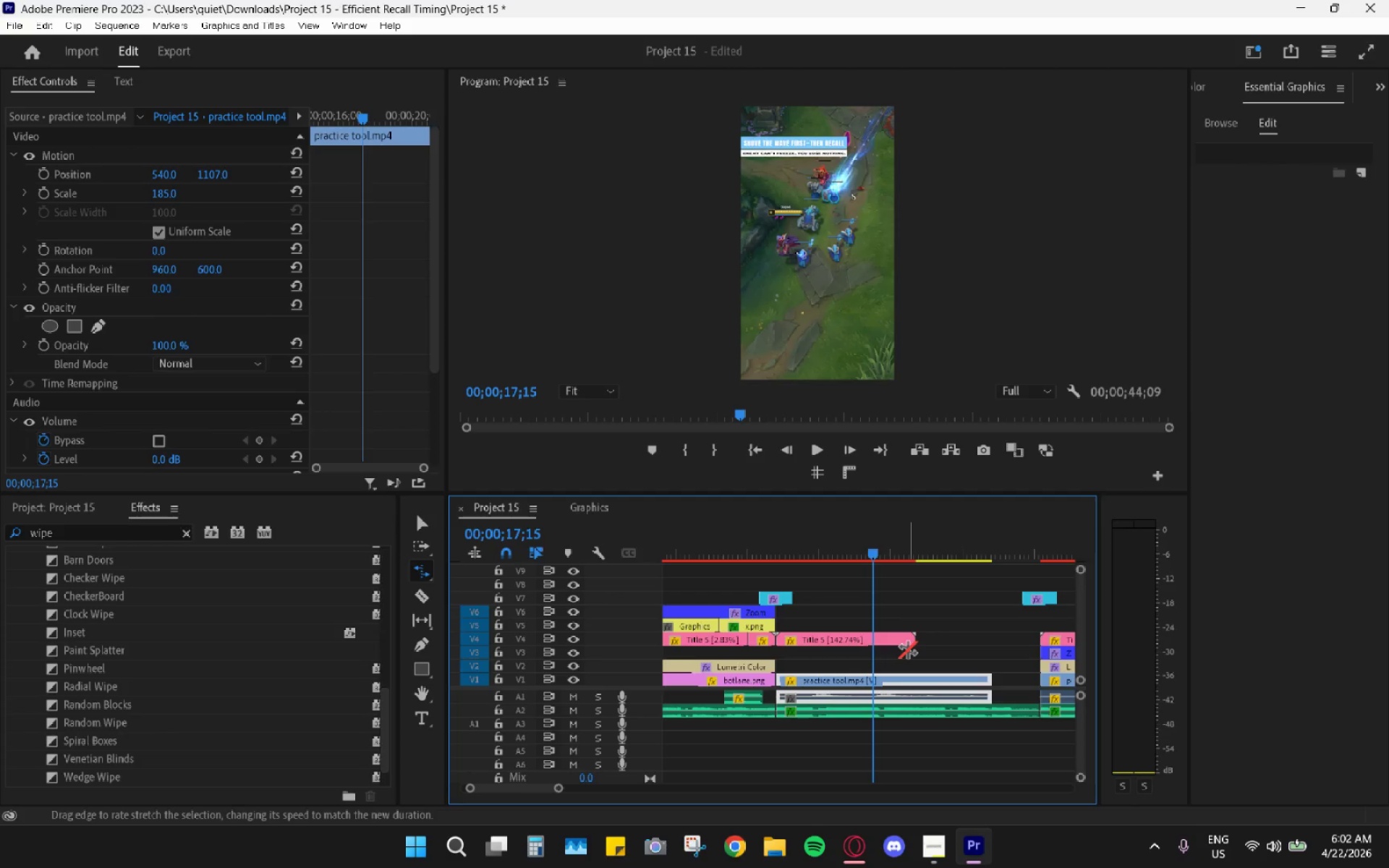 
key(V)
 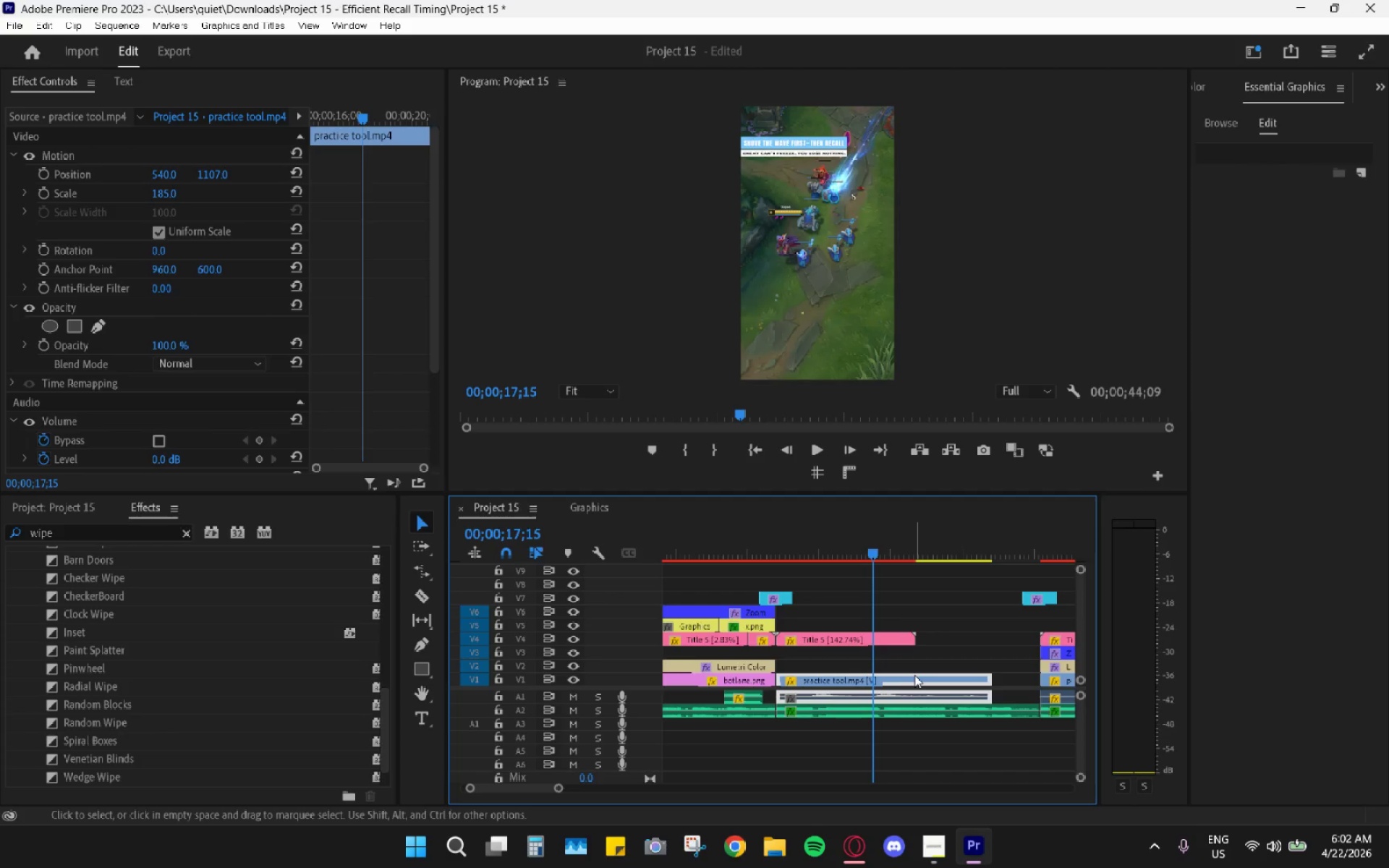 
left_click_drag(start_coordinate=[915, 675], to_coordinate=[961, 682])
 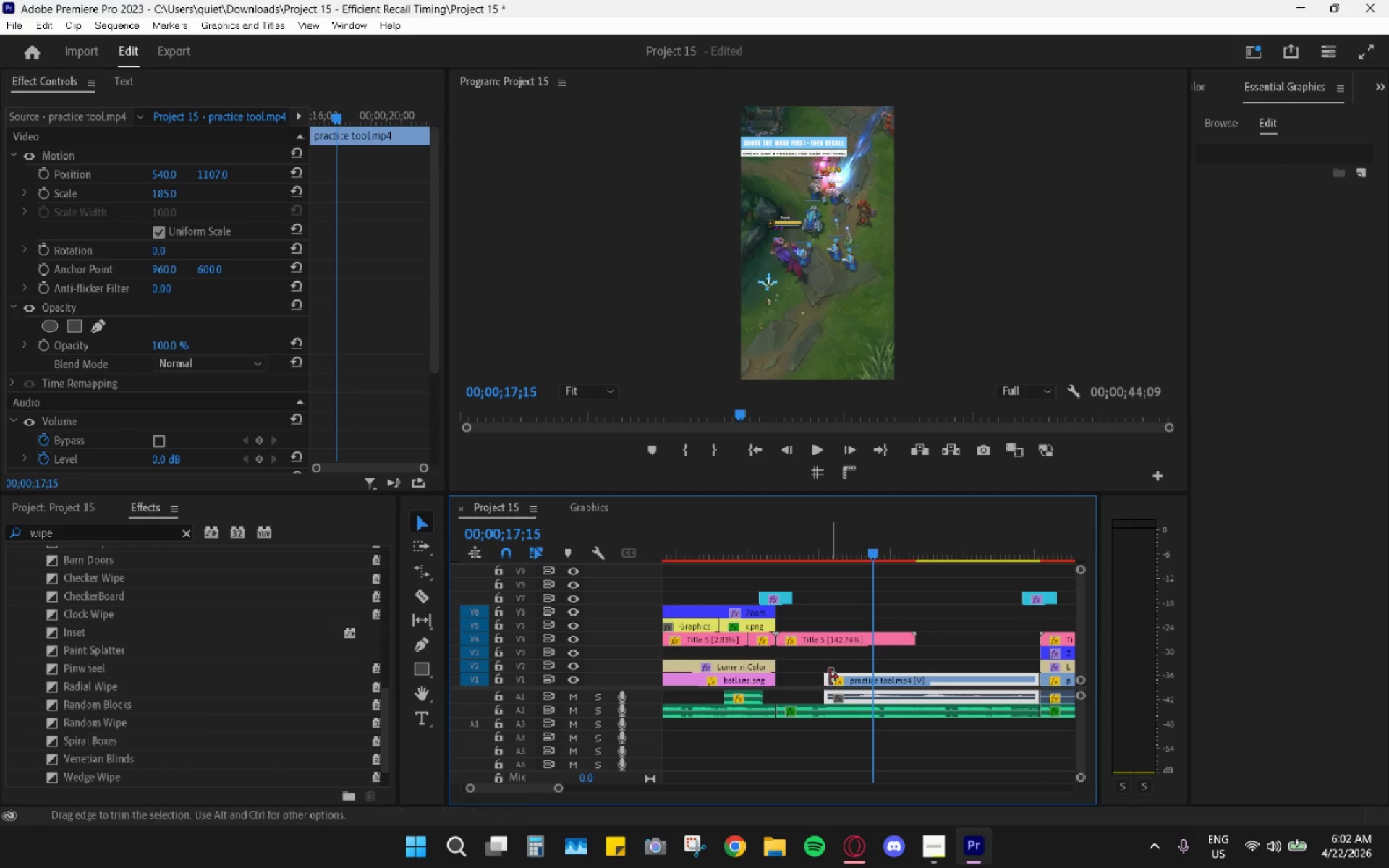 
left_click_drag(start_coordinate=[830, 677], to_coordinate=[780, 673])
 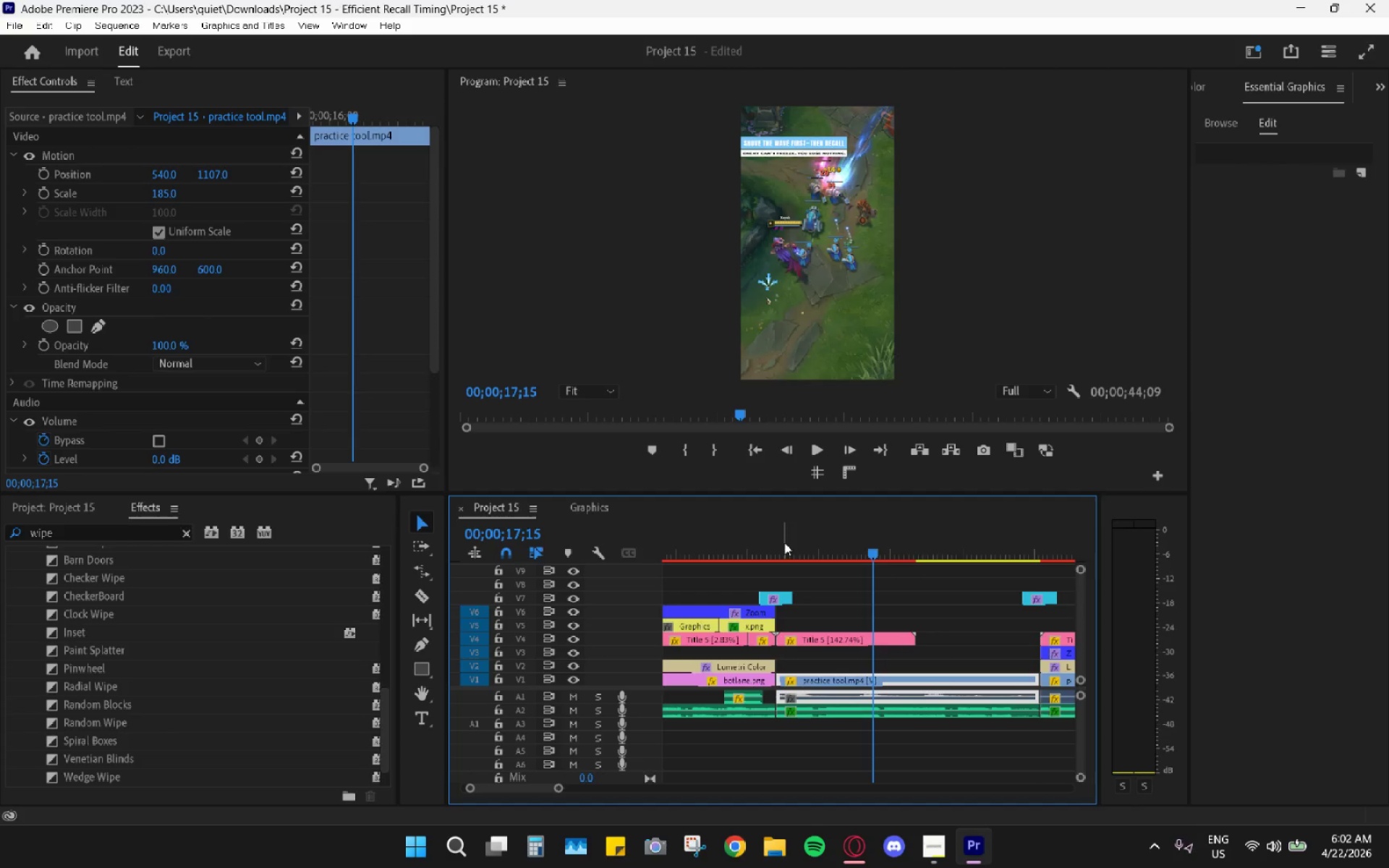 
left_click_drag(start_coordinate=[783, 541], to_coordinate=[776, 540])
 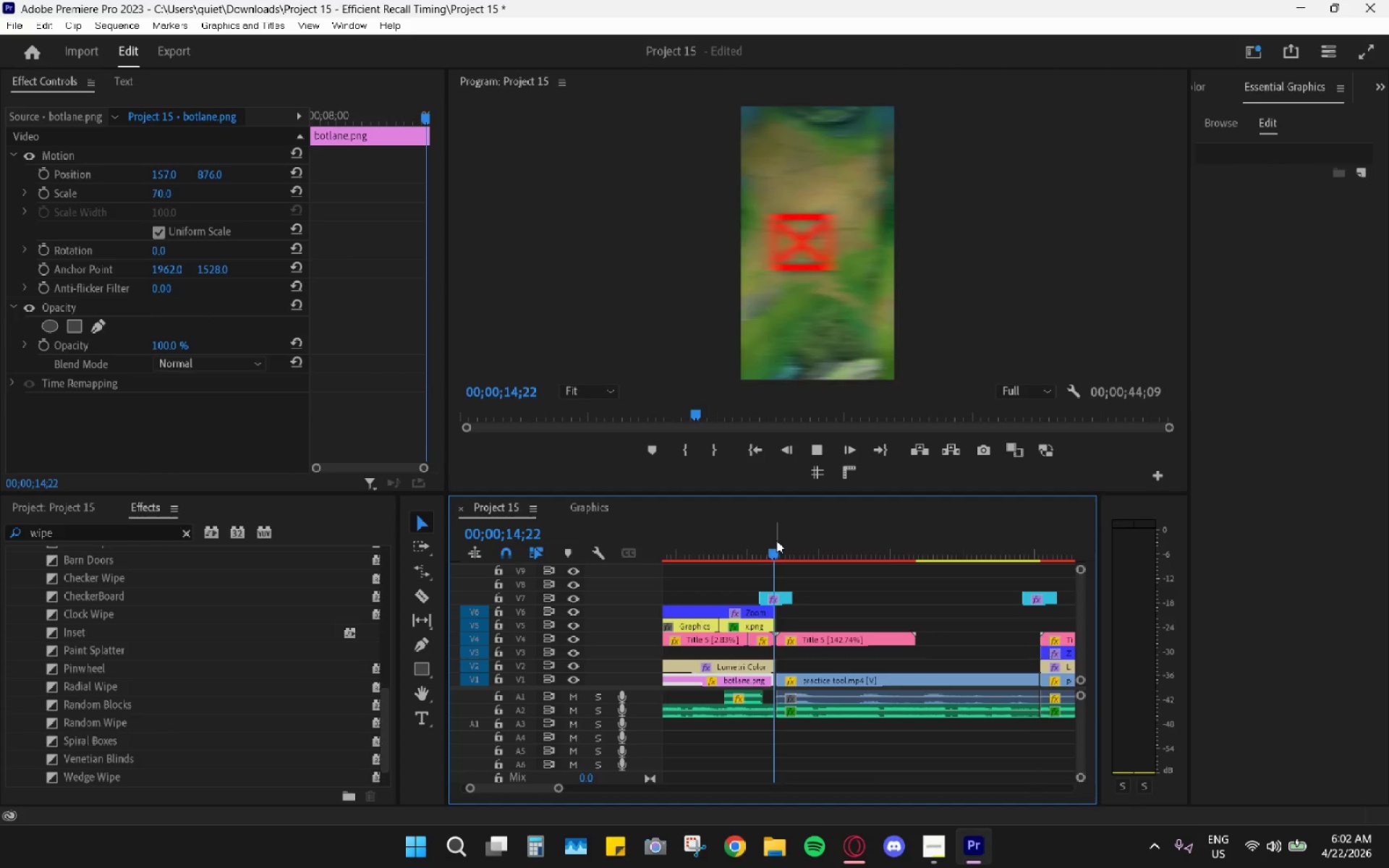 
key(Space)
 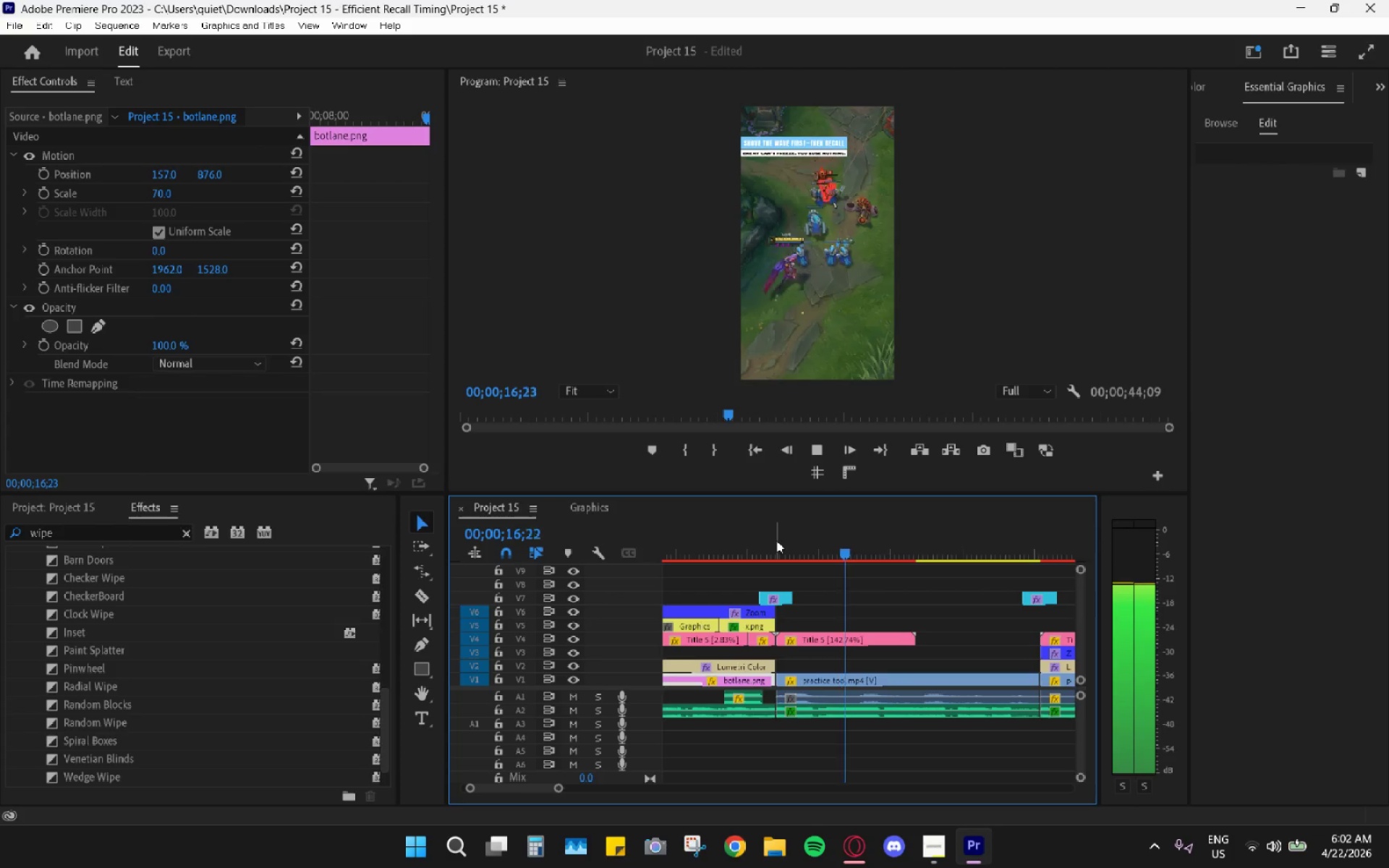 
key(Space)
 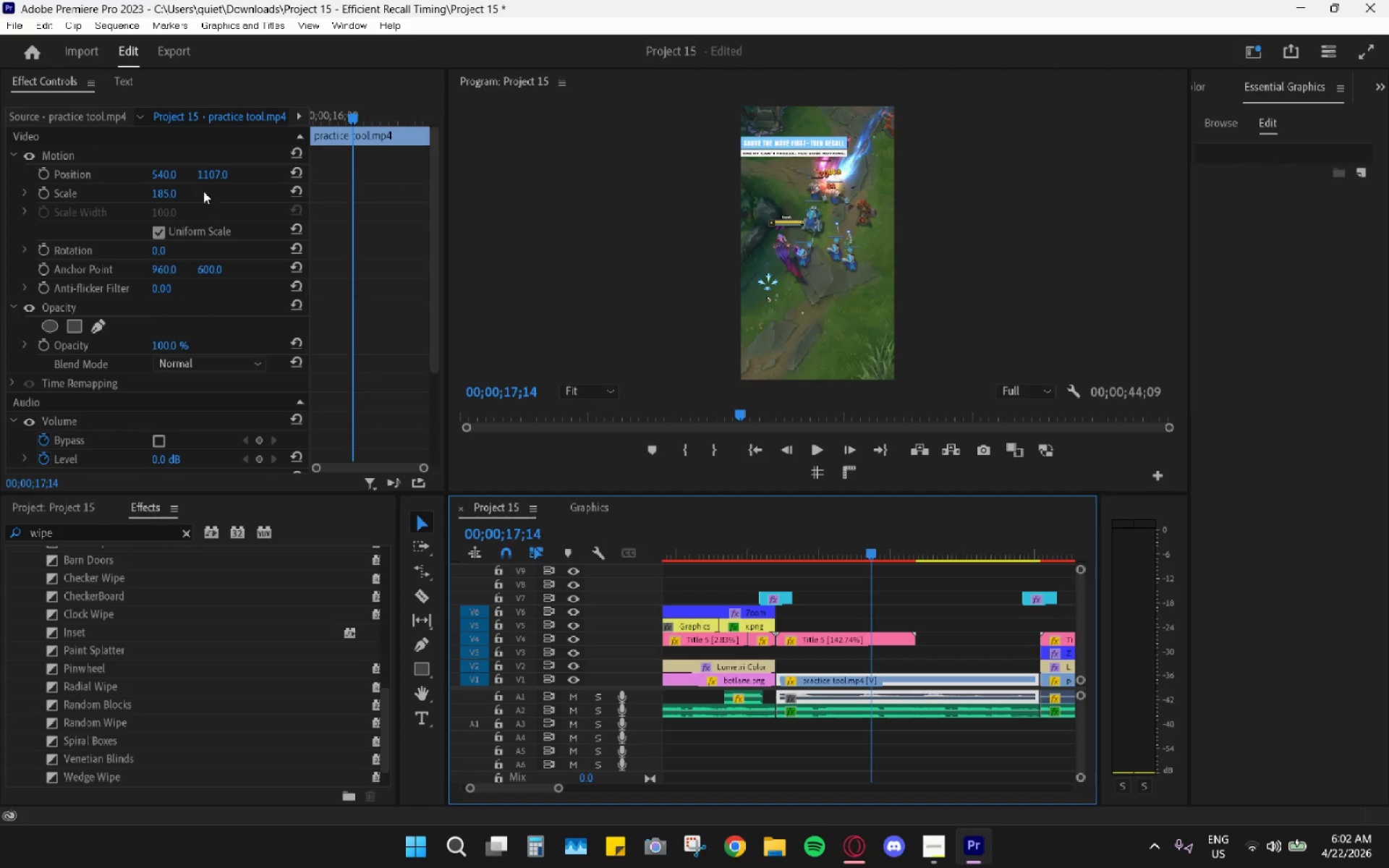 
left_click_drag(start_coordinate=[212, 176], to_coordinate=[302, 164])
 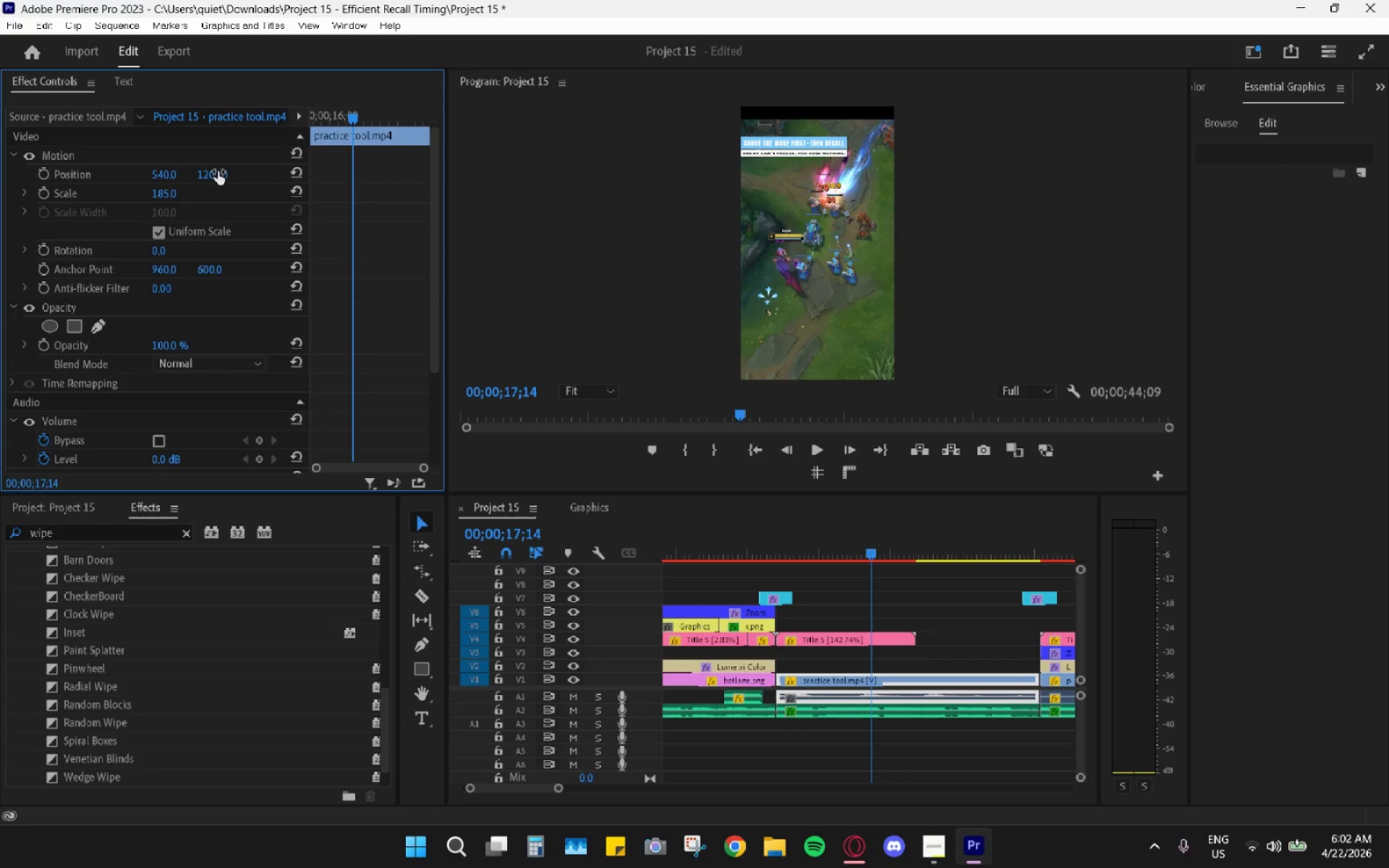 
key(Control+Z)
 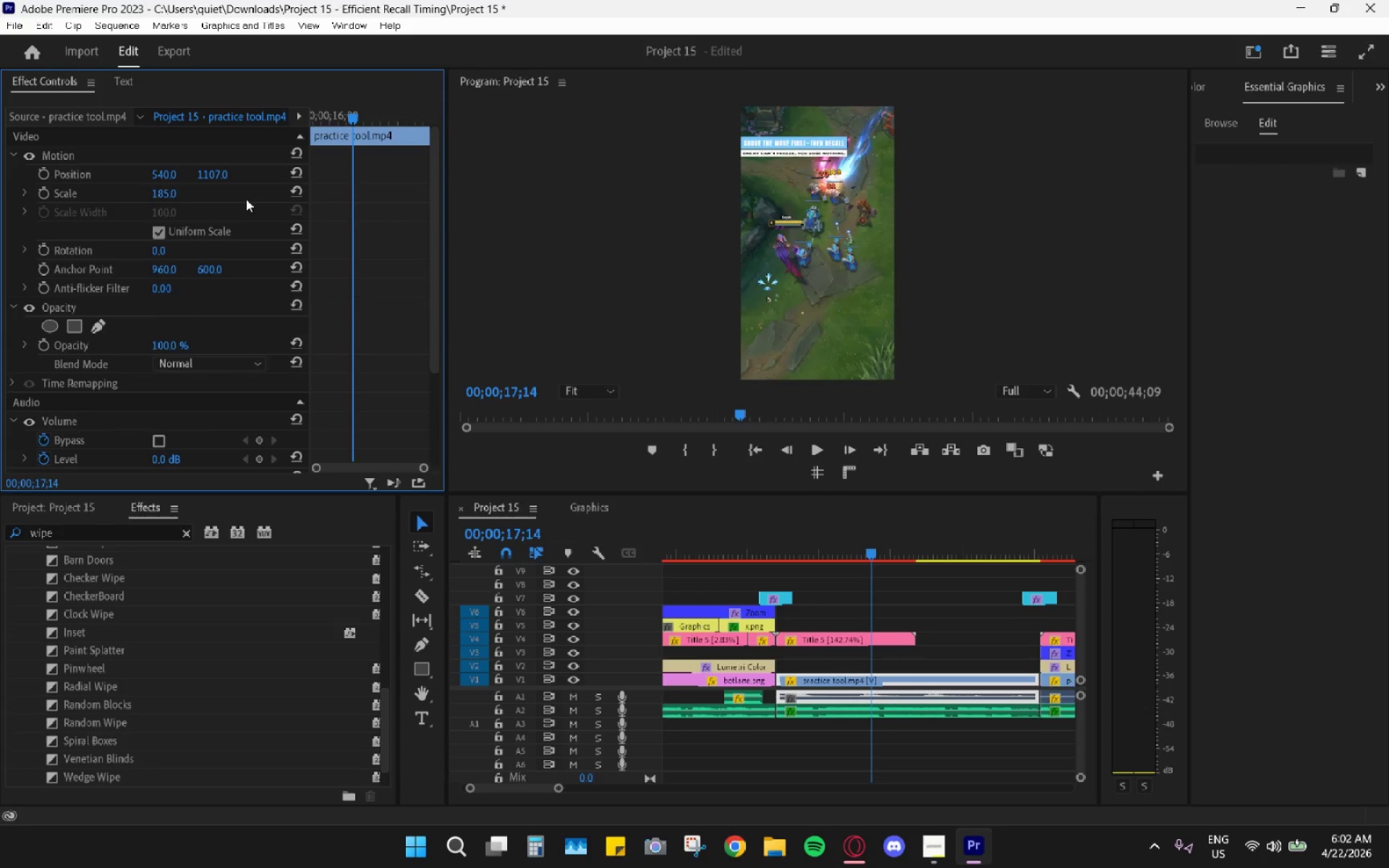 
wait(16.62)
 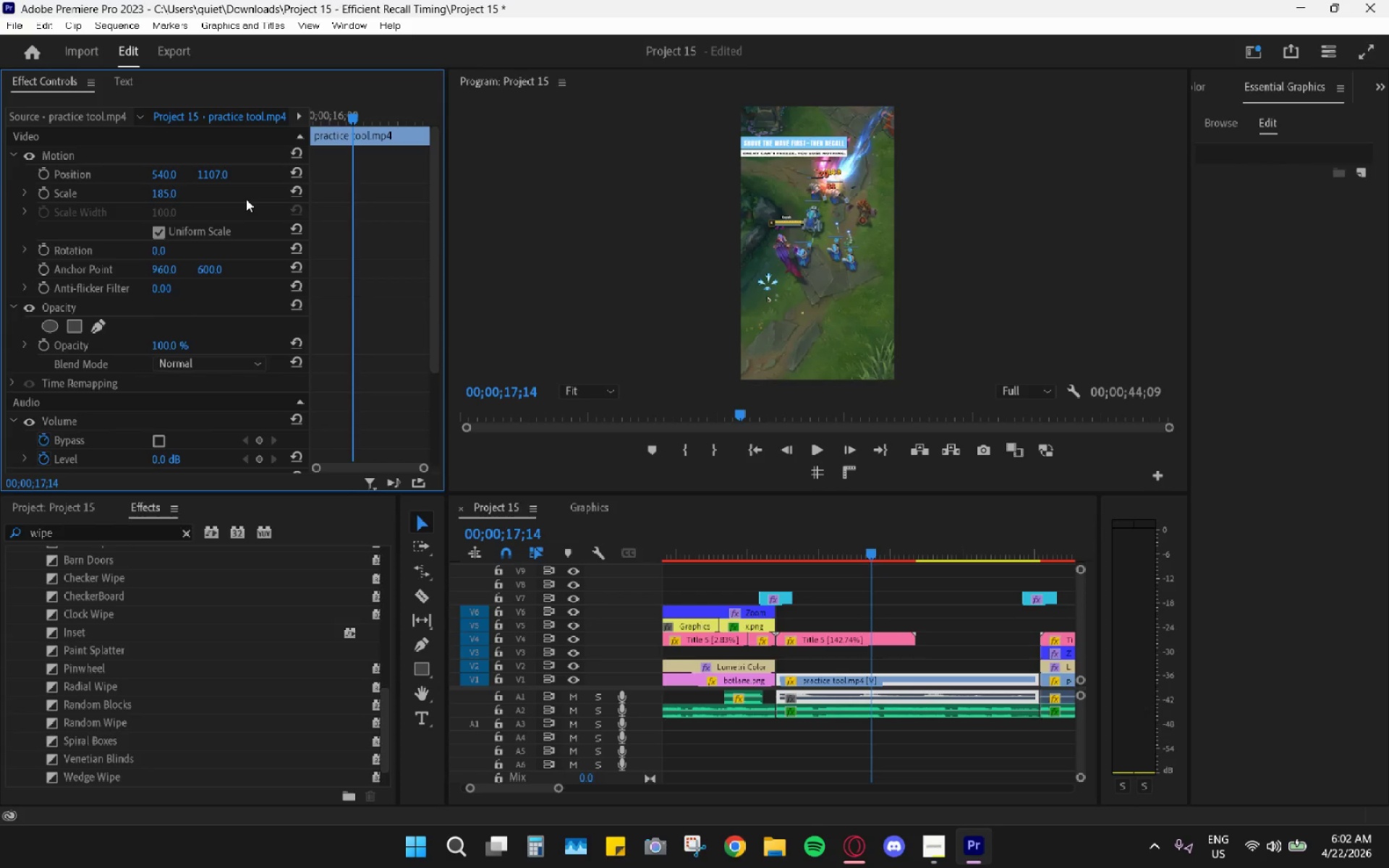 
left_click_drag(start_coordinate=[175, 190], to_coordinate=[226, 187])
 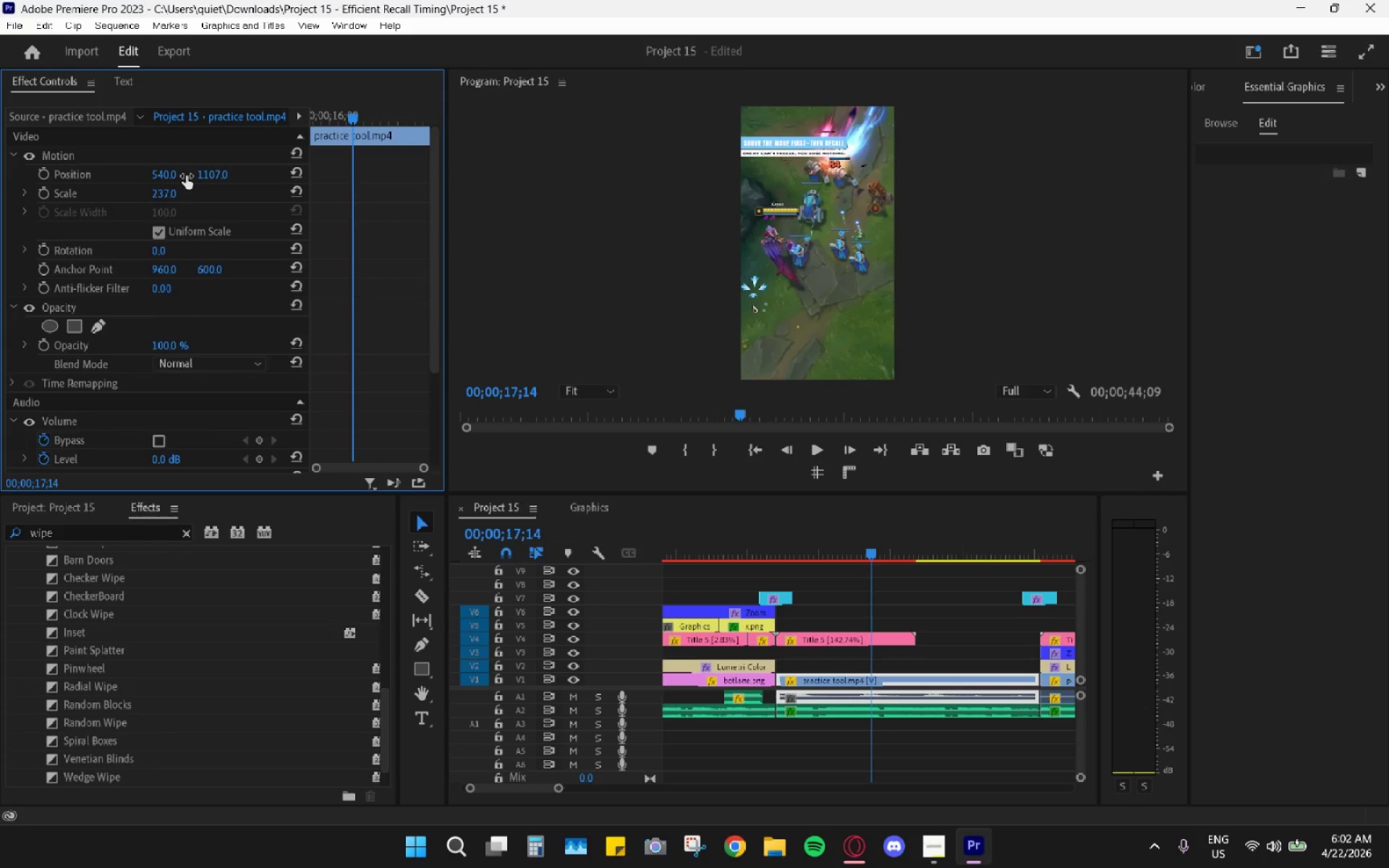 
left_click_drag(start_coordinate=[207, 174], to_coordinate=[485, 110])
 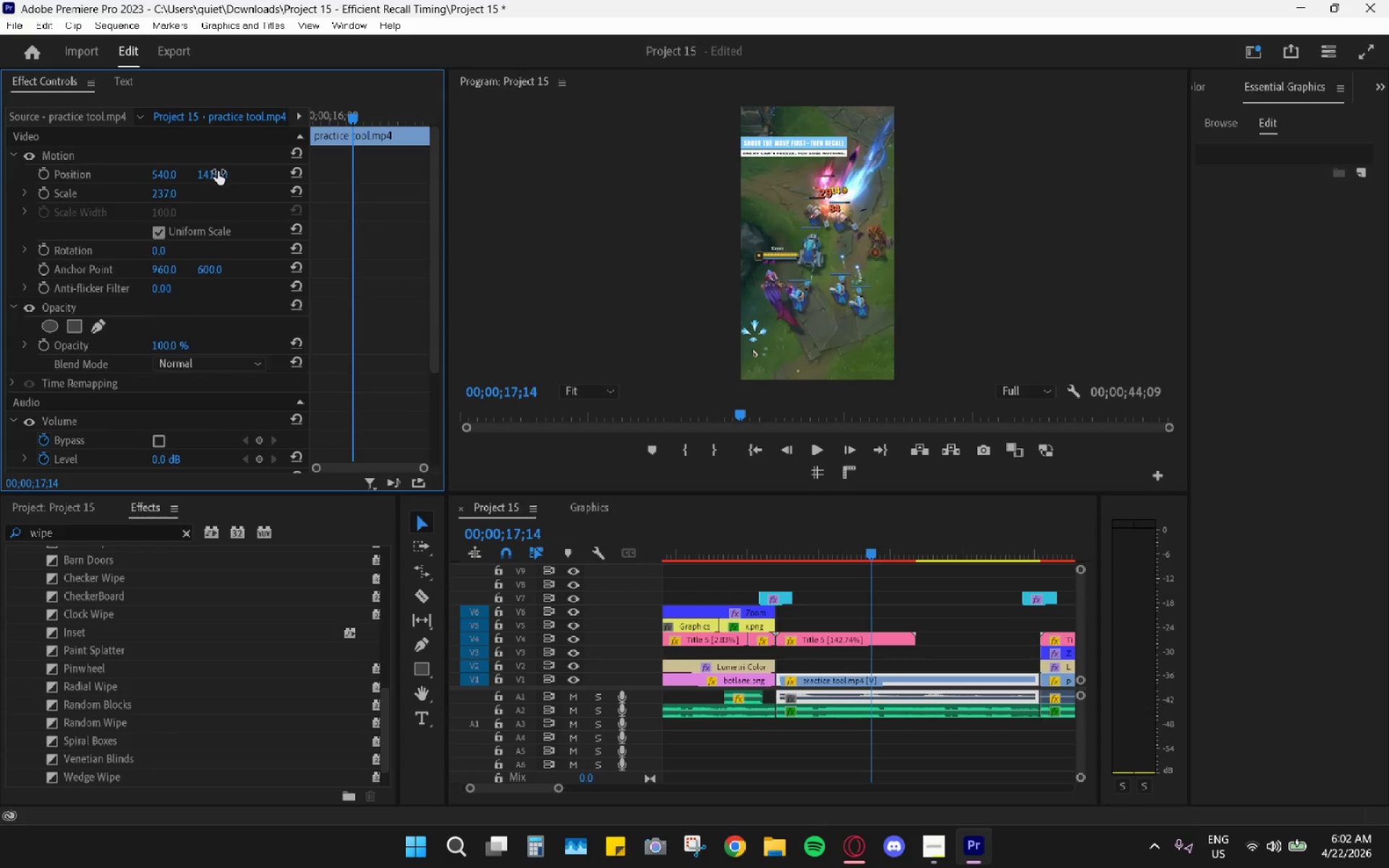 
key(Space)
 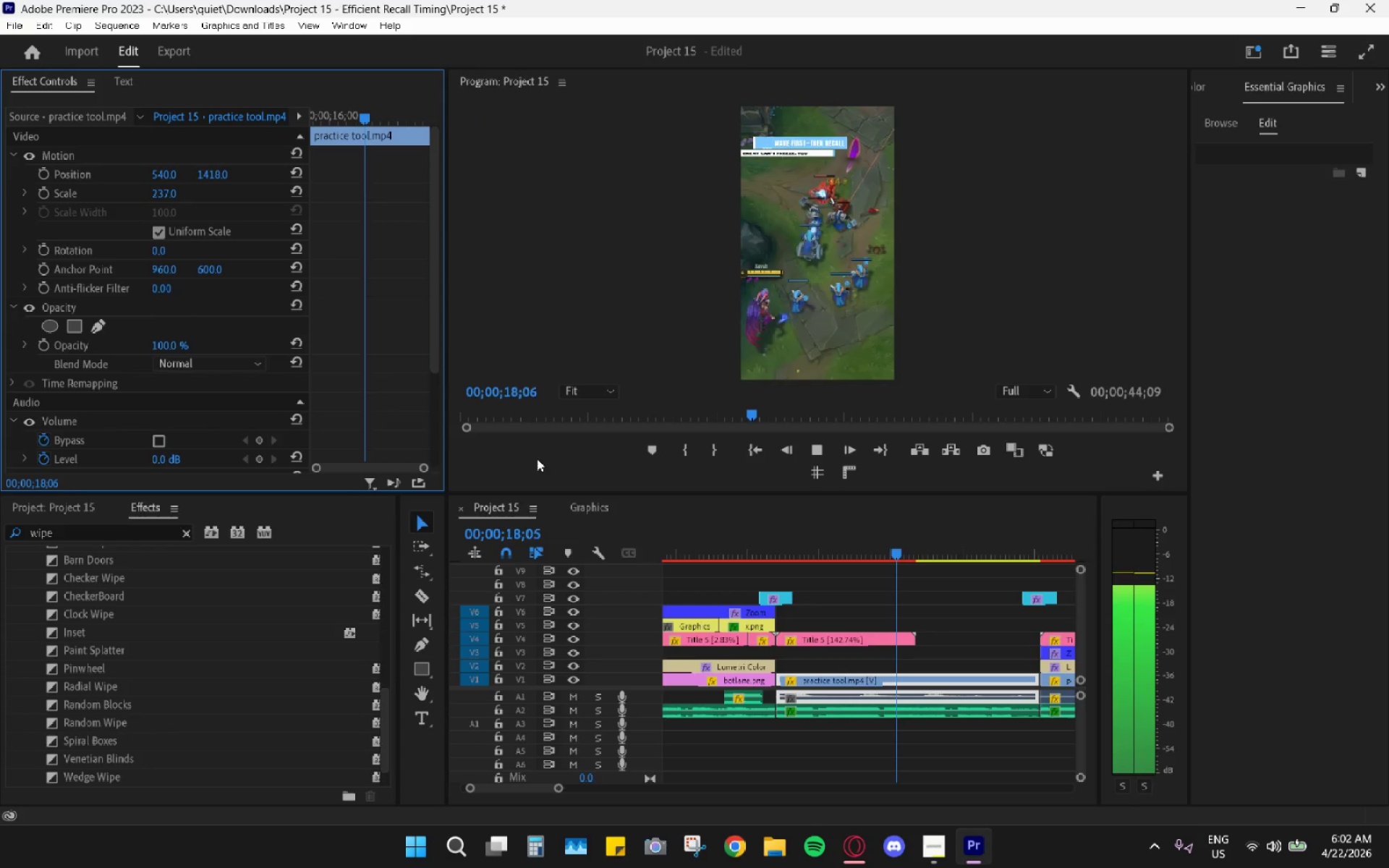 
key(Space)
 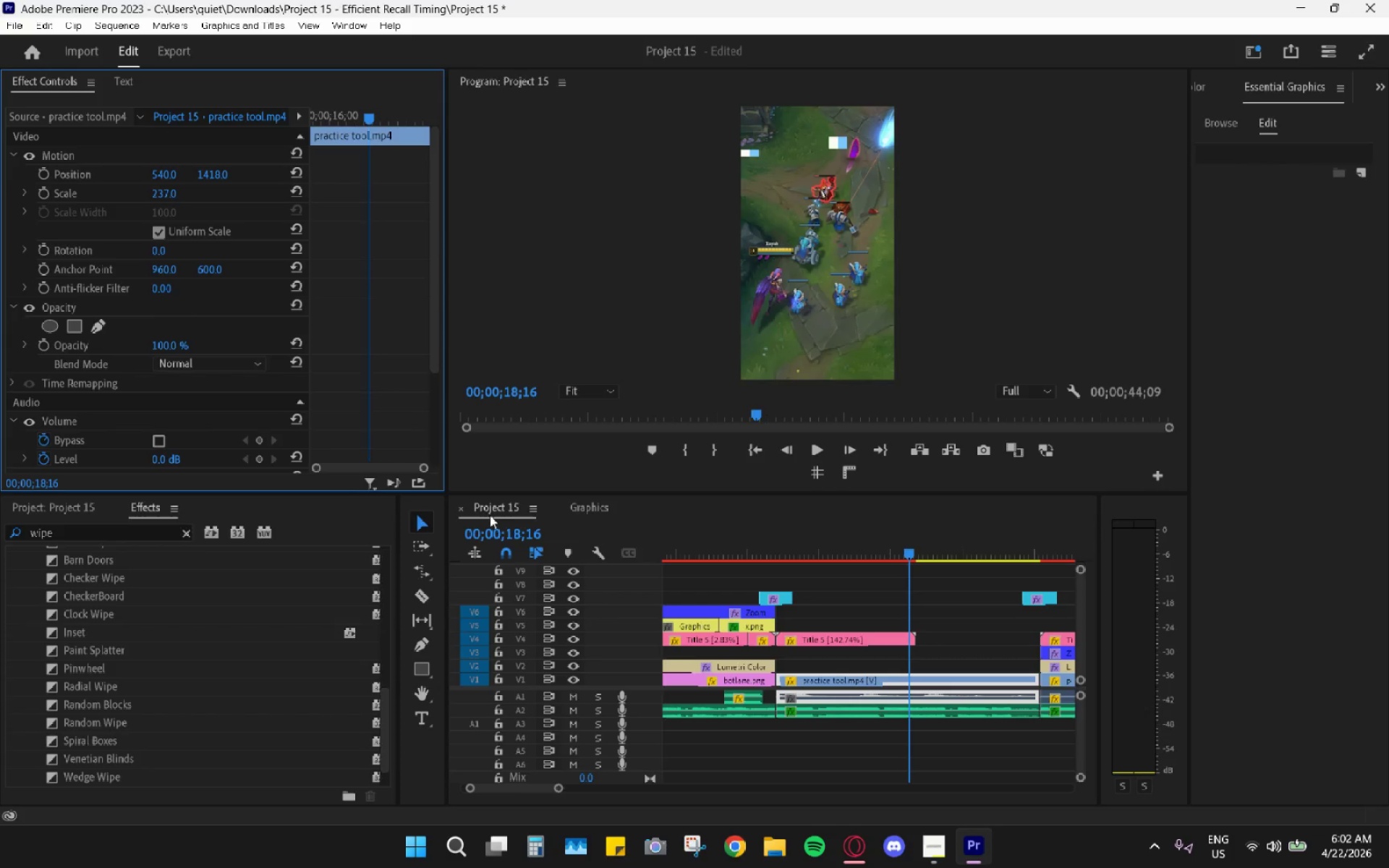 
key(Control+Z)
 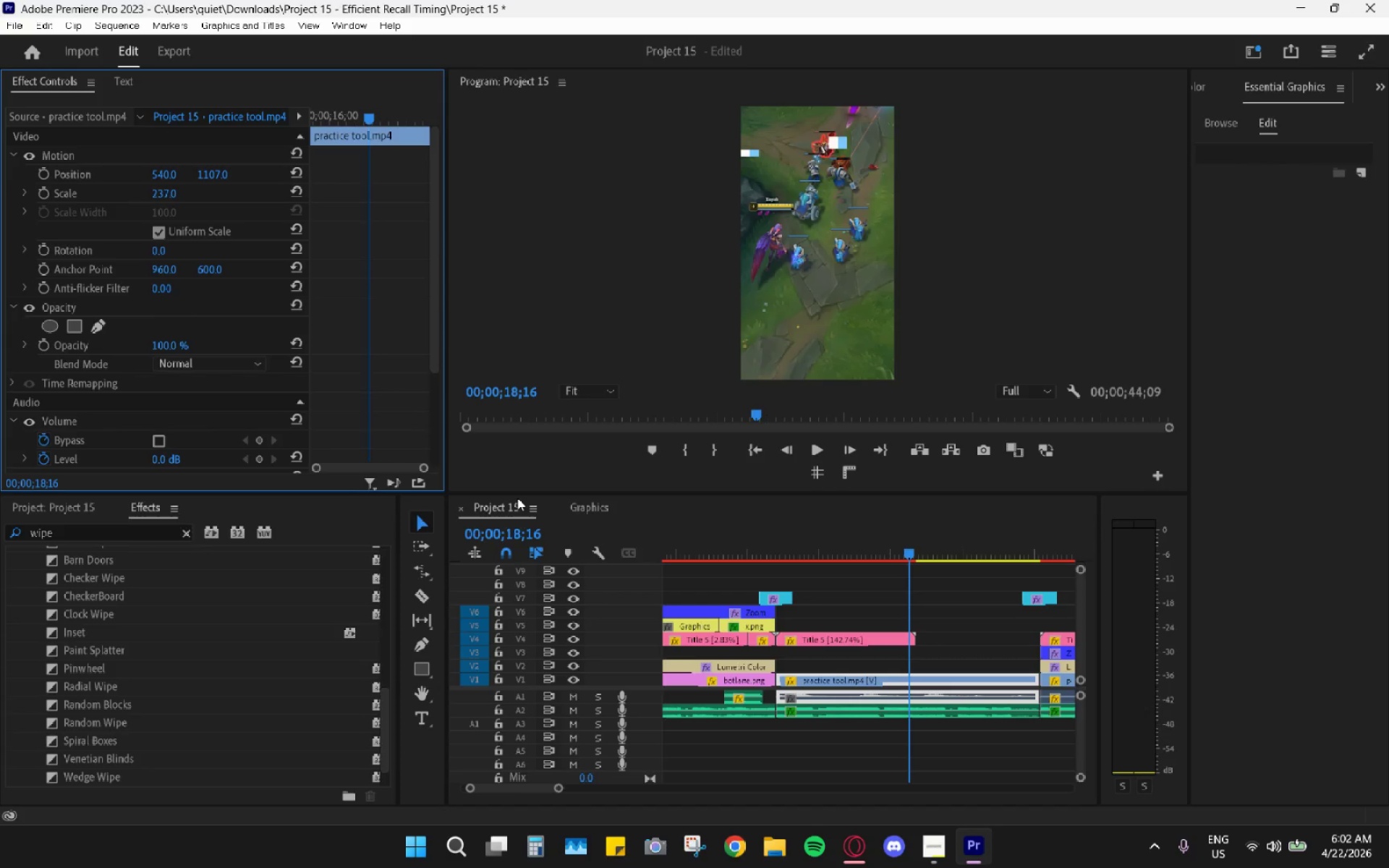 
key(Control+Z)
 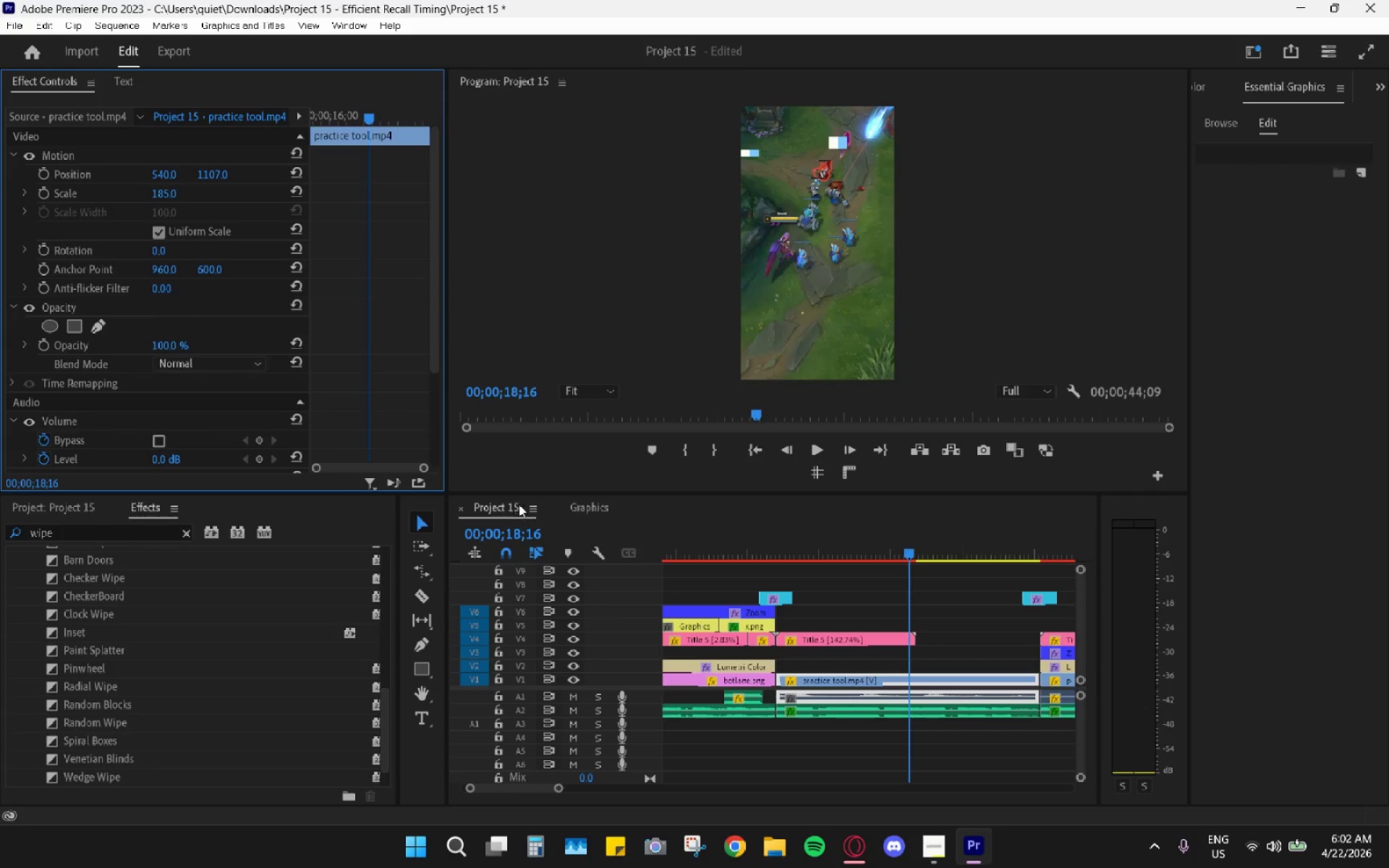 
key(Space)
 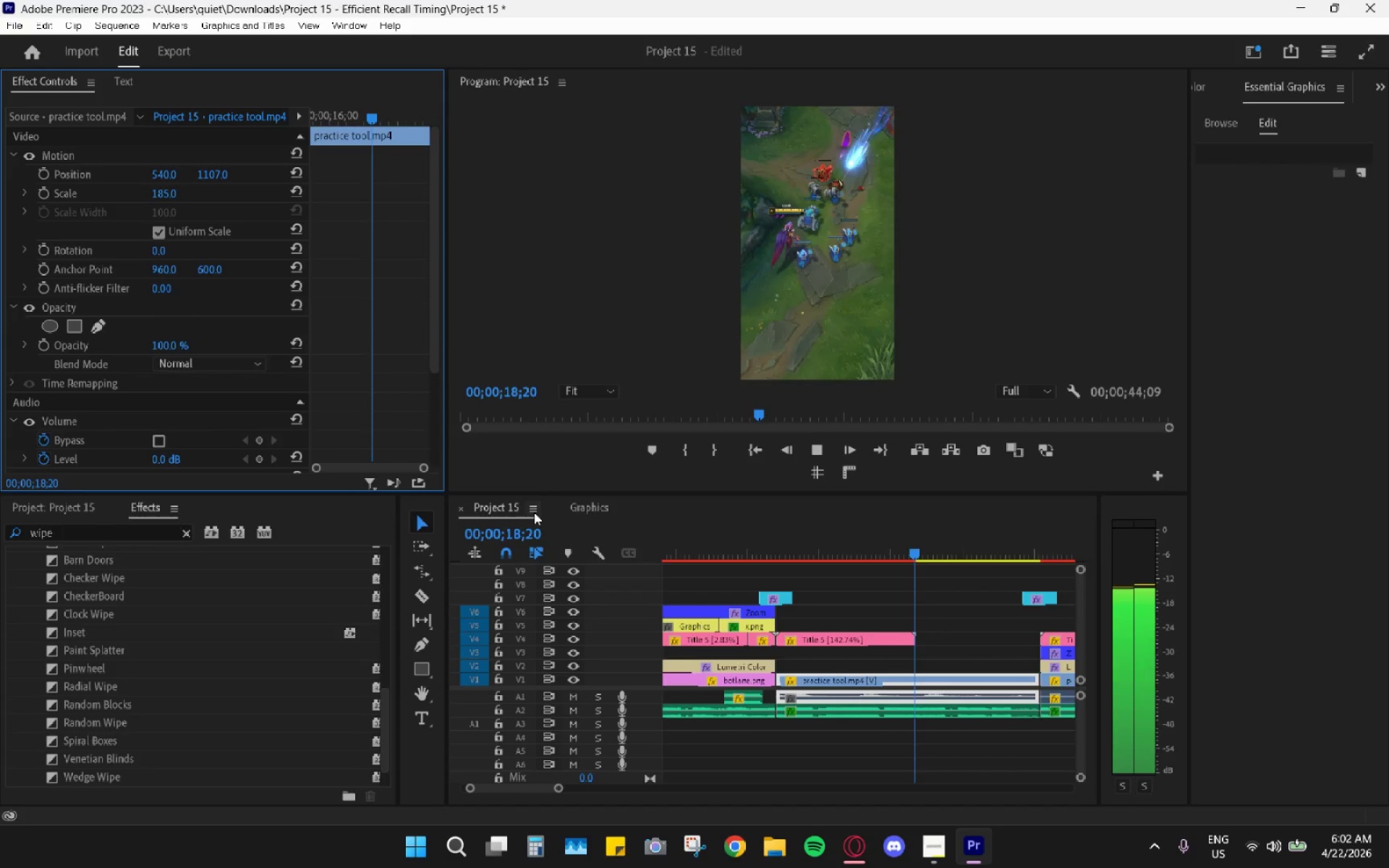 
key(Space)
 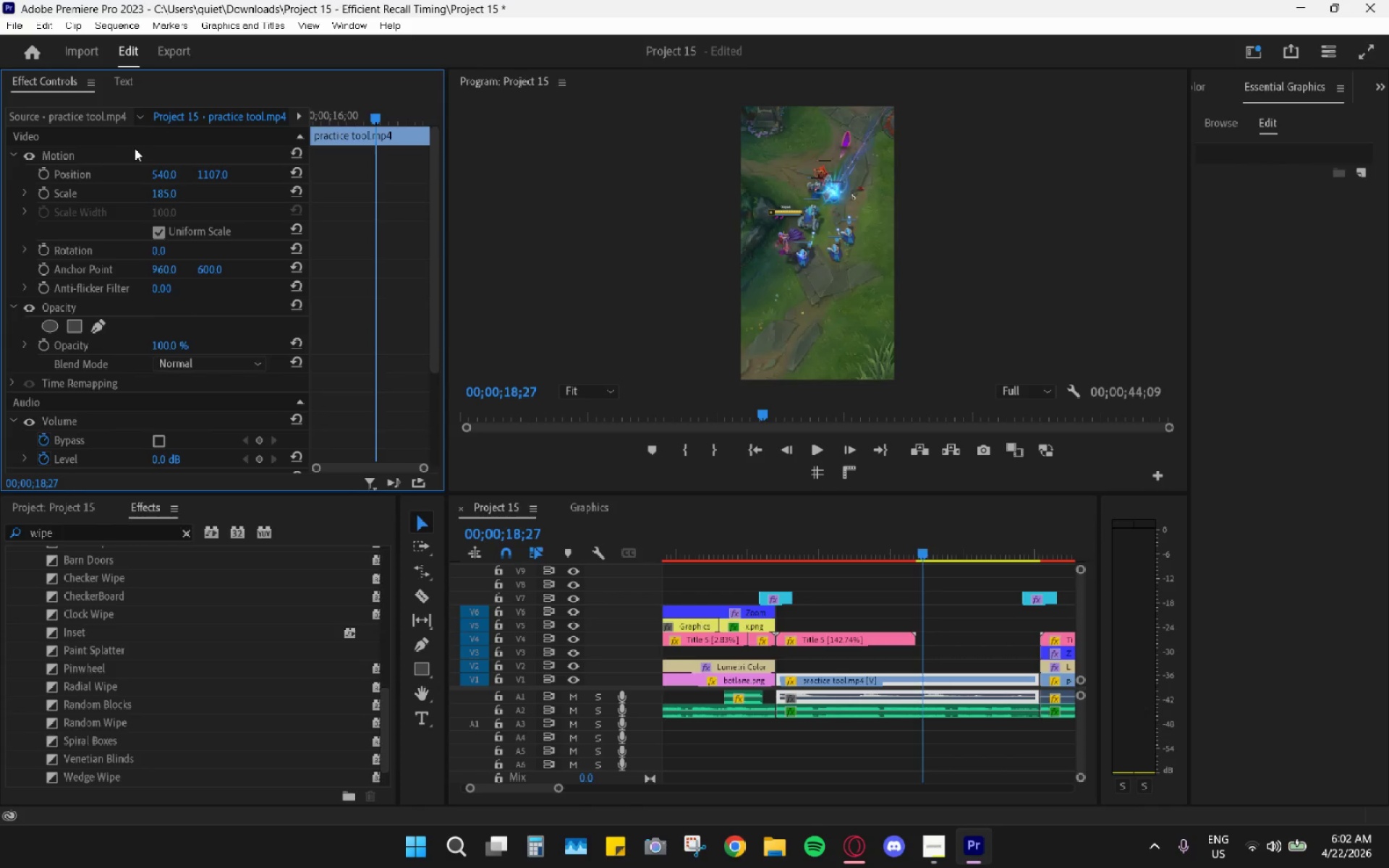 
left_click_drag(start_coordinate=[171, 173], to_coordinate=[289, 193])
 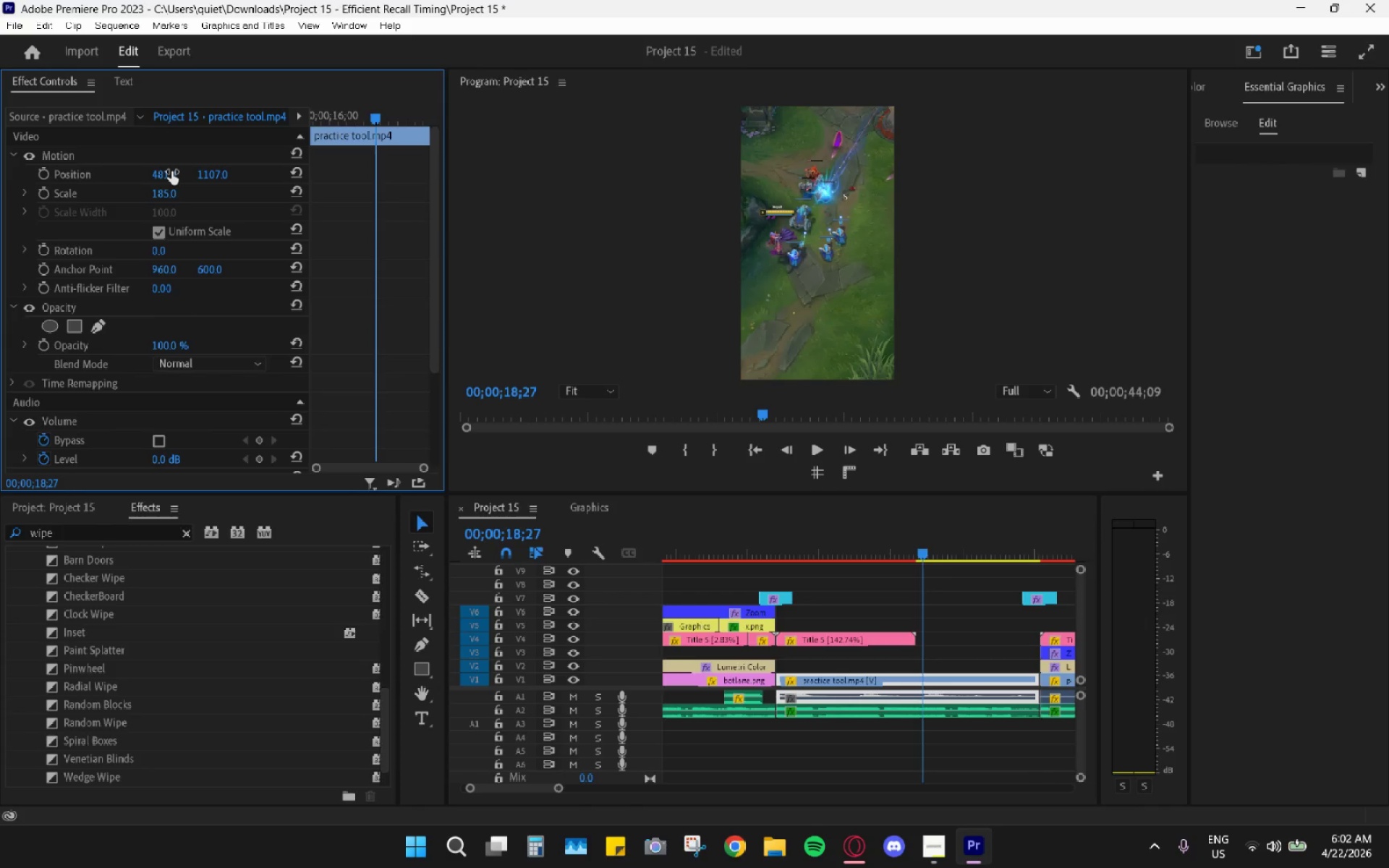 
key(Space)
 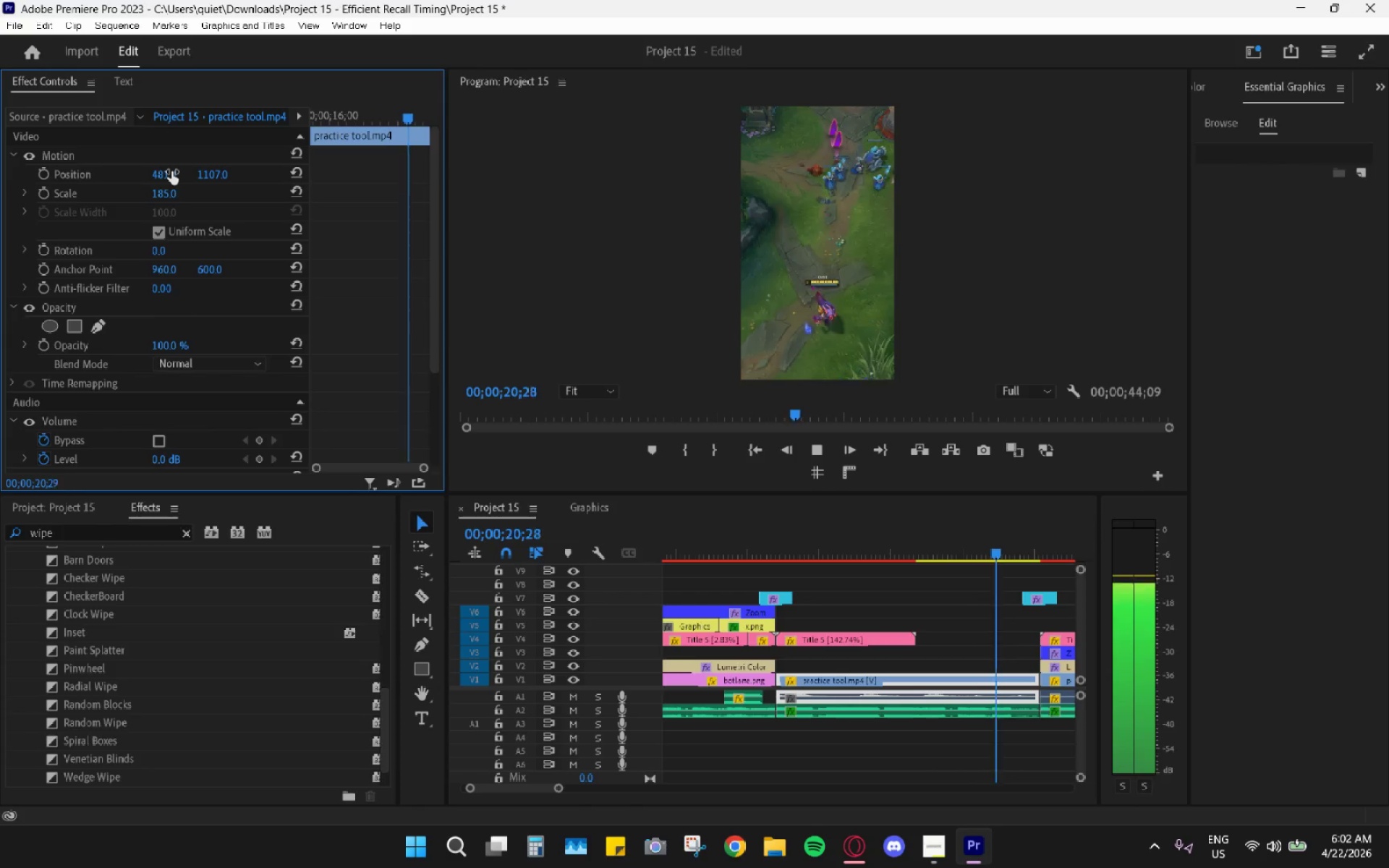 
key(Space)
 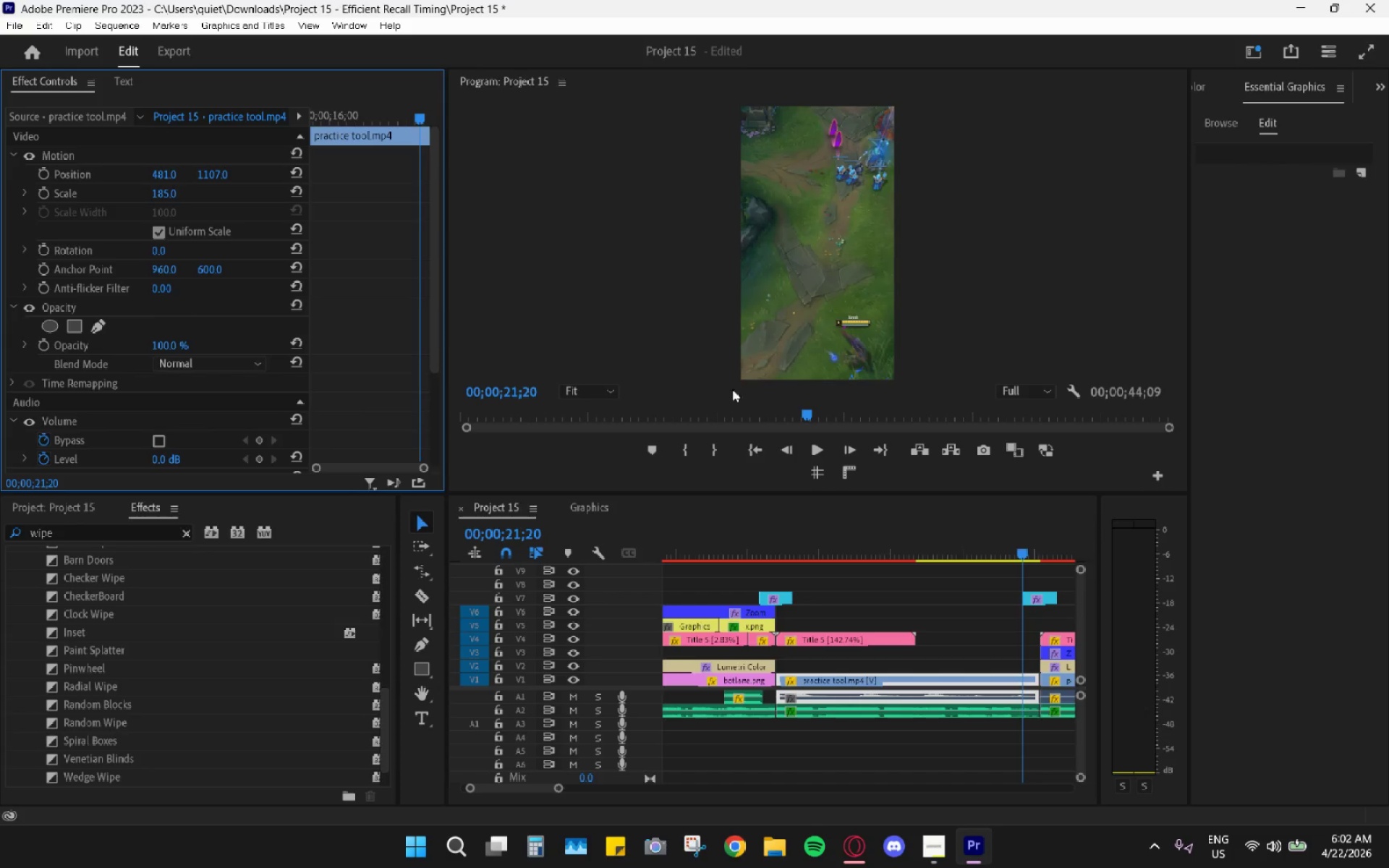 
key(Space)
 